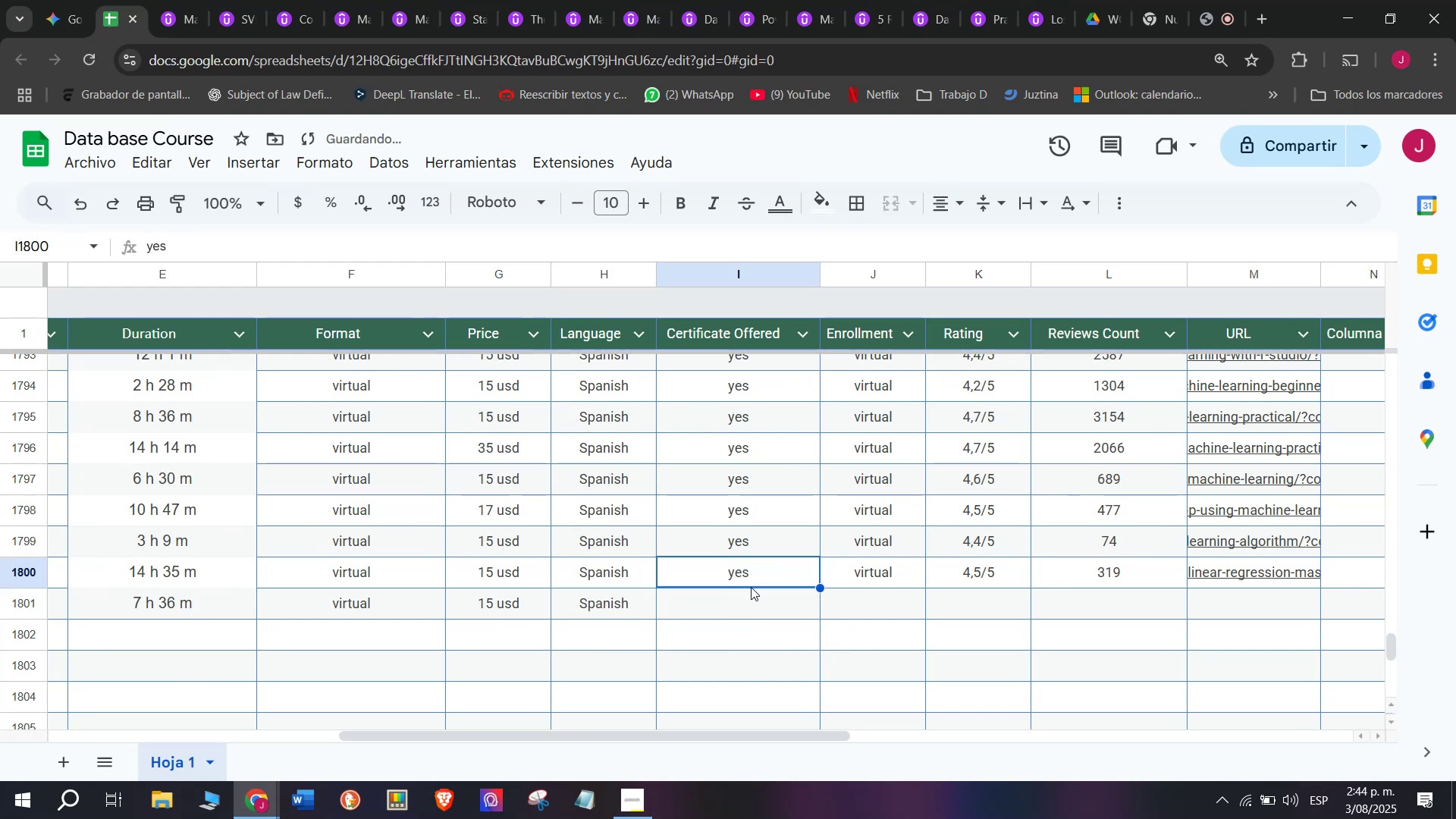 
key(Control+C)
 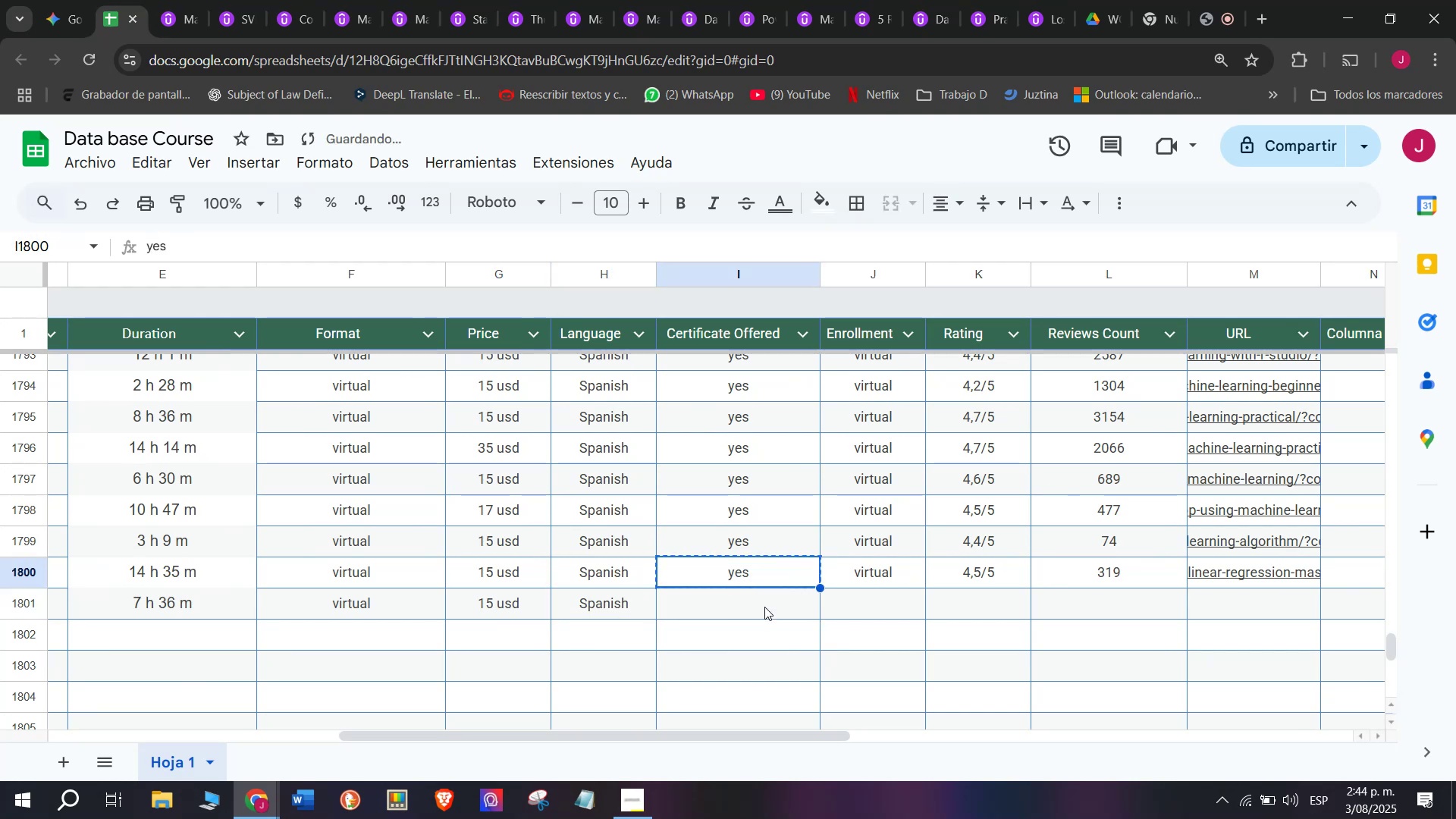 
left_click([764, 607])
 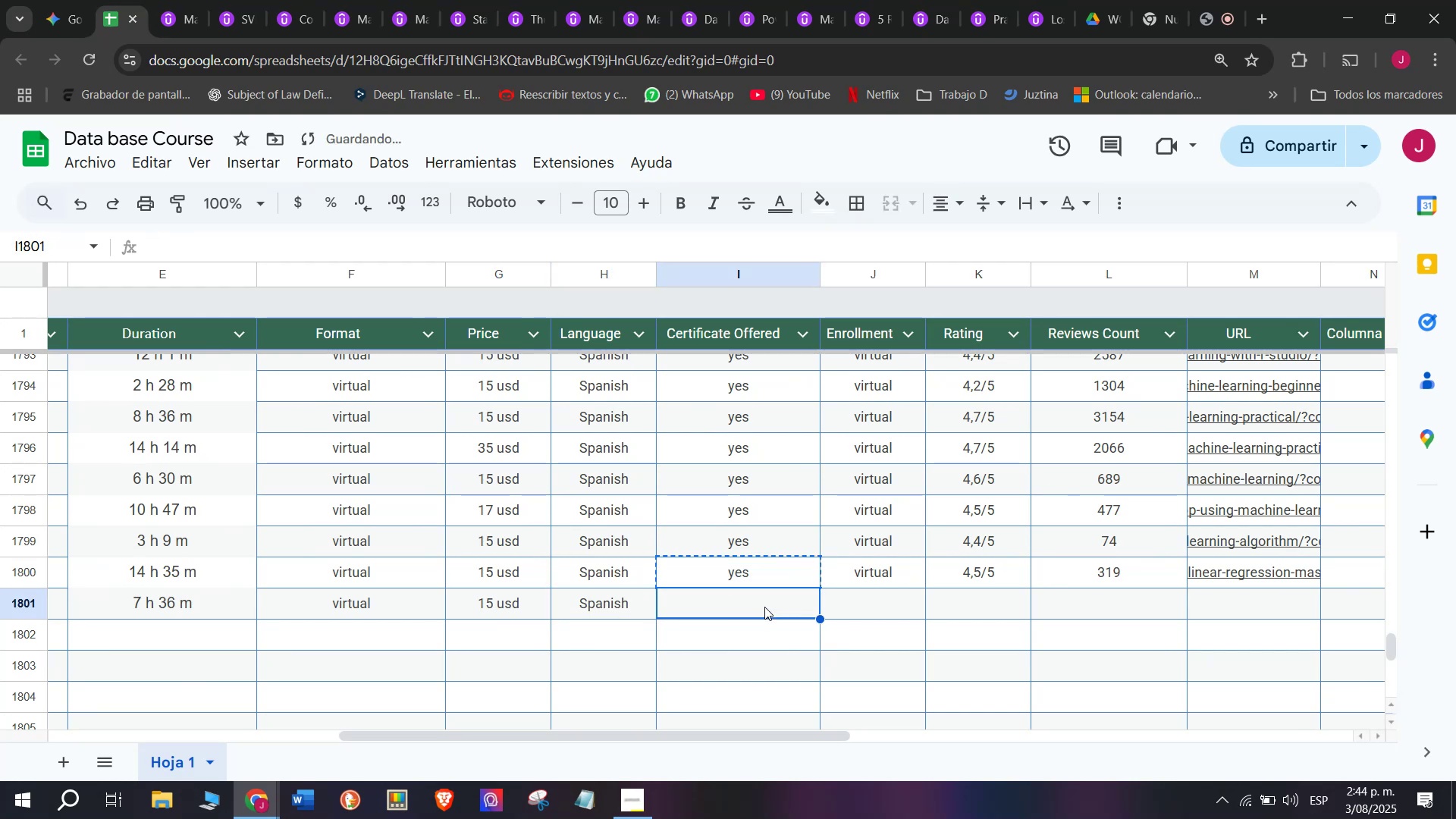 
key(Z)
 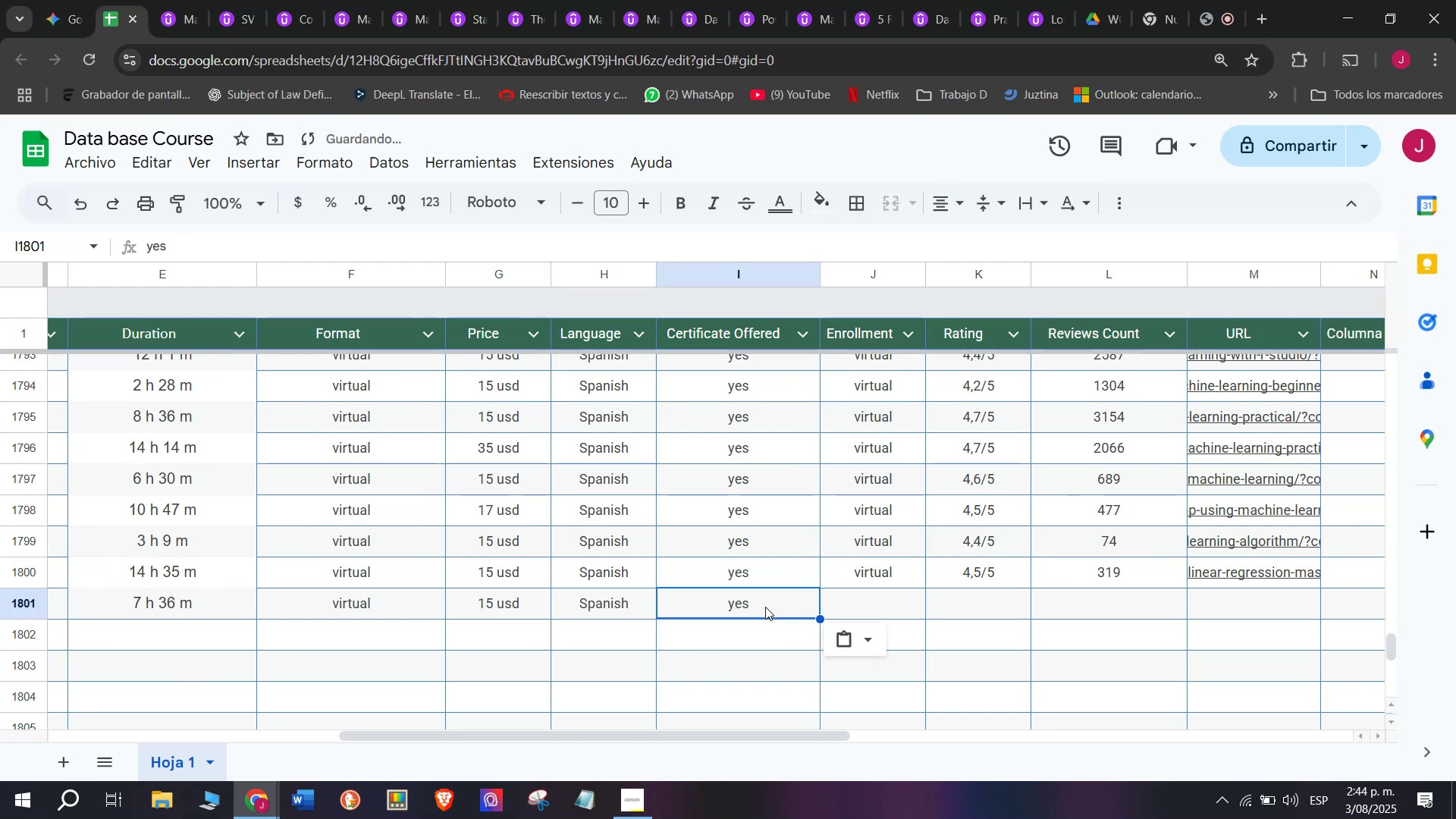 
key(Control+ControlLeft)
 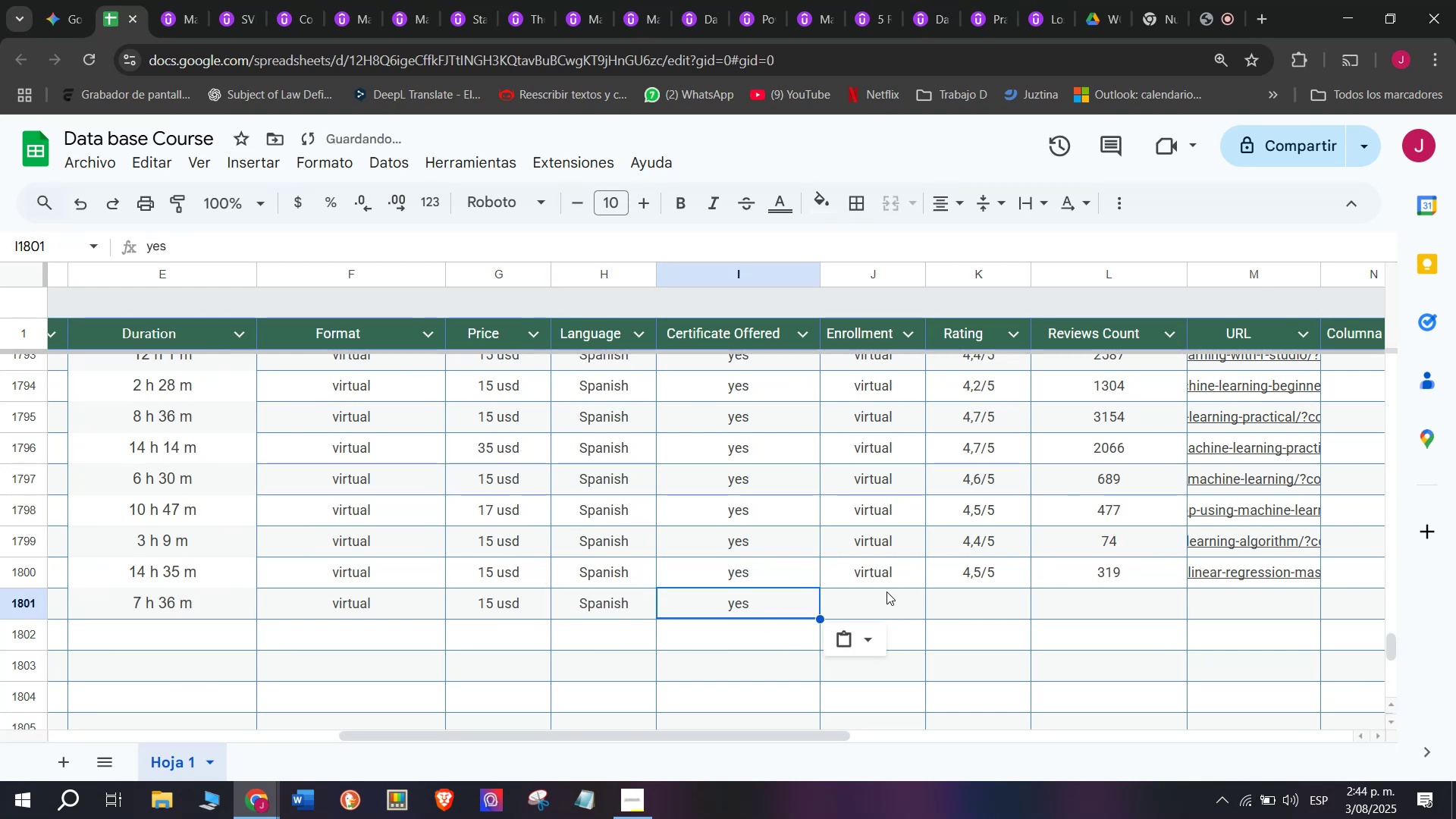 
key(Control+V)
 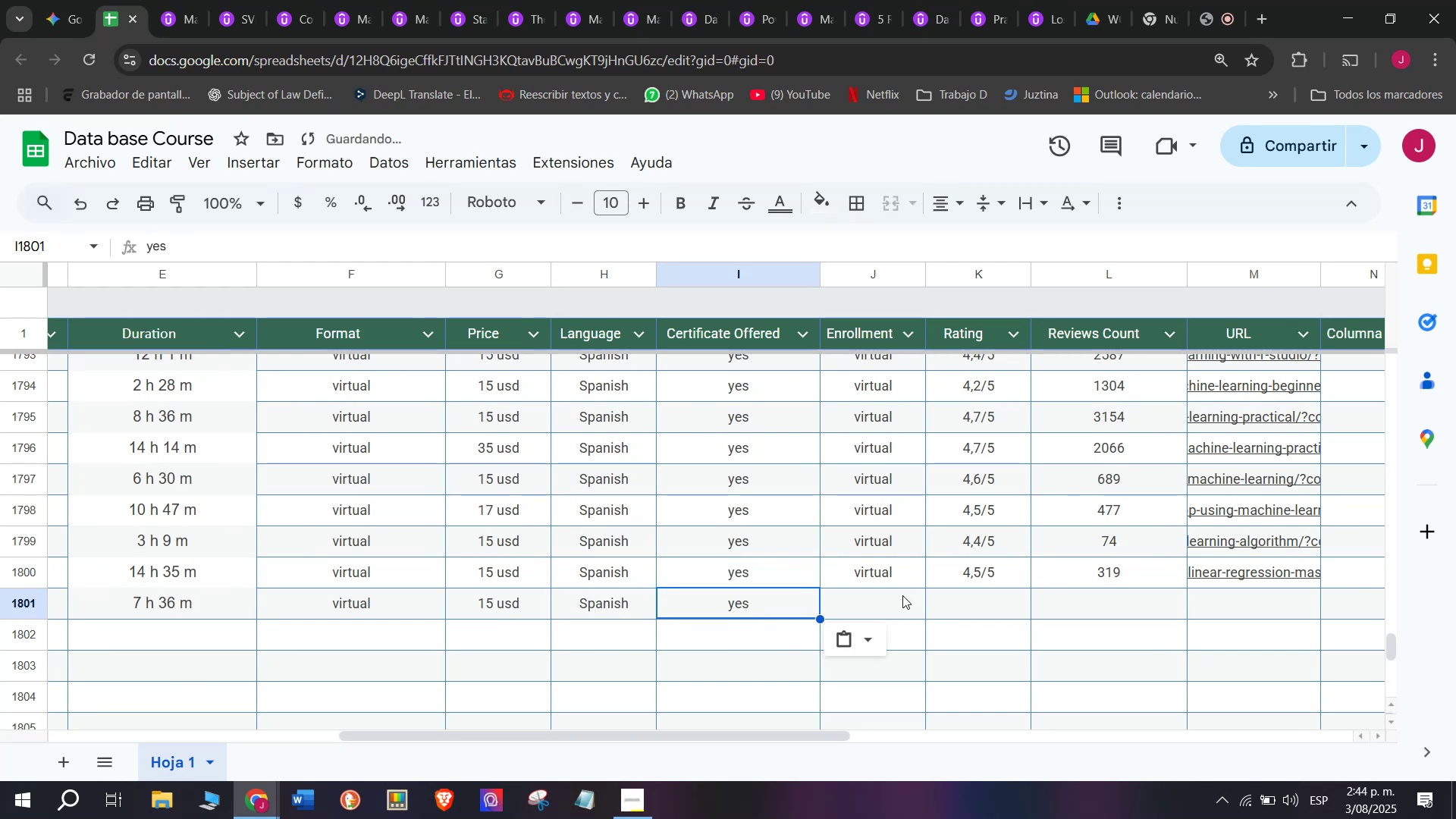 
left_click([881, 592])
 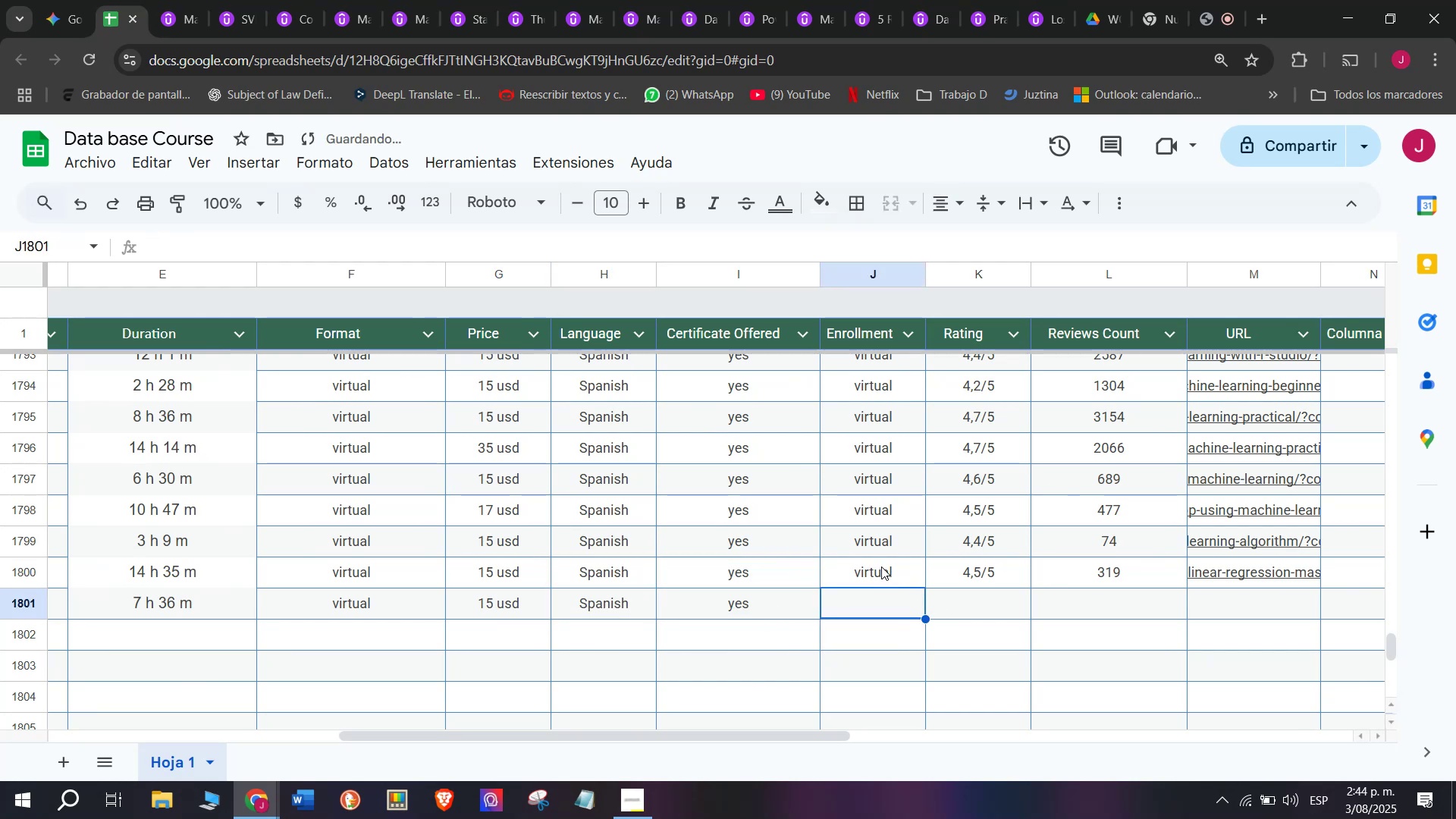 
key(Control+ControlLeft)
 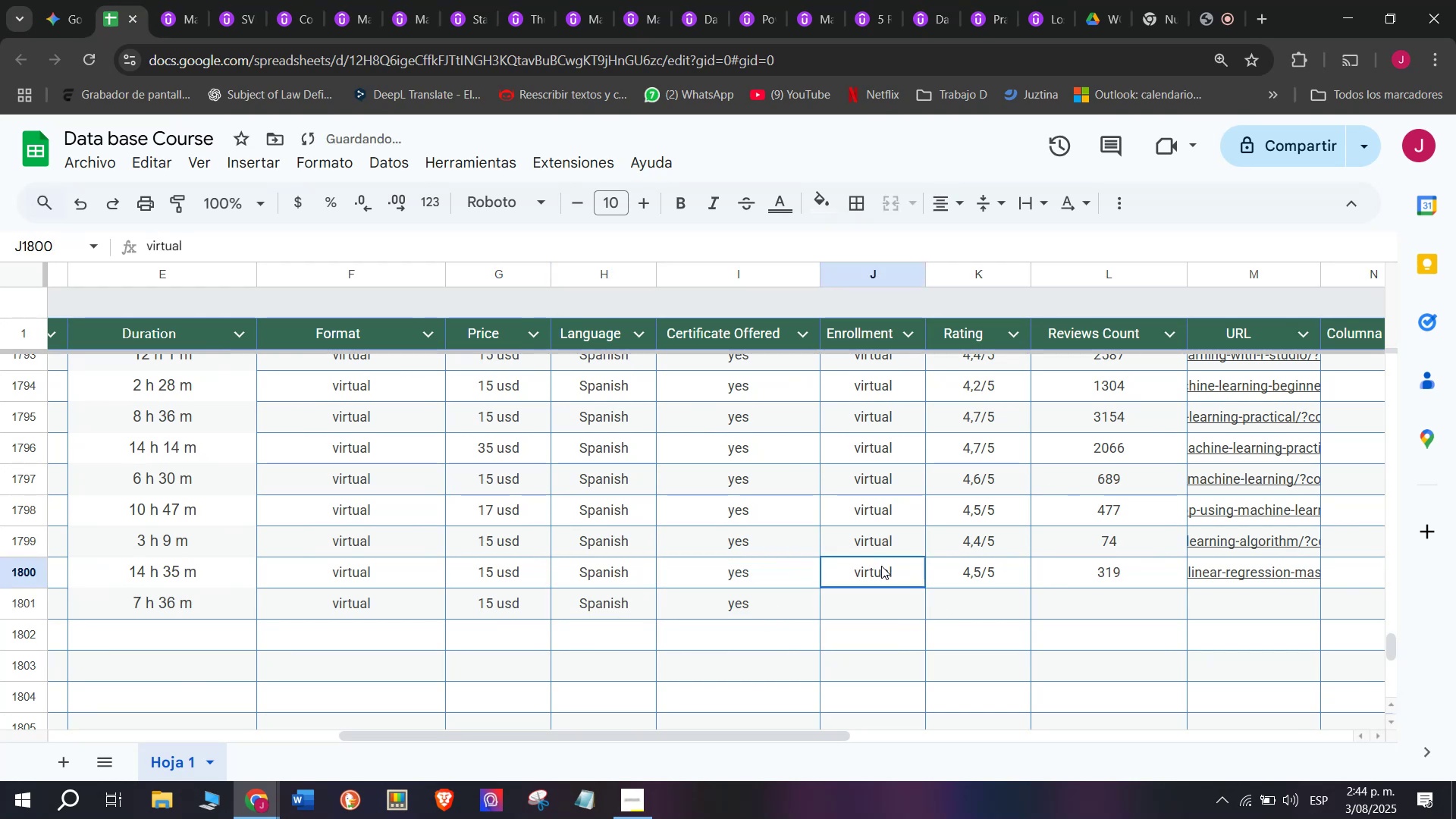 
key(Break)
 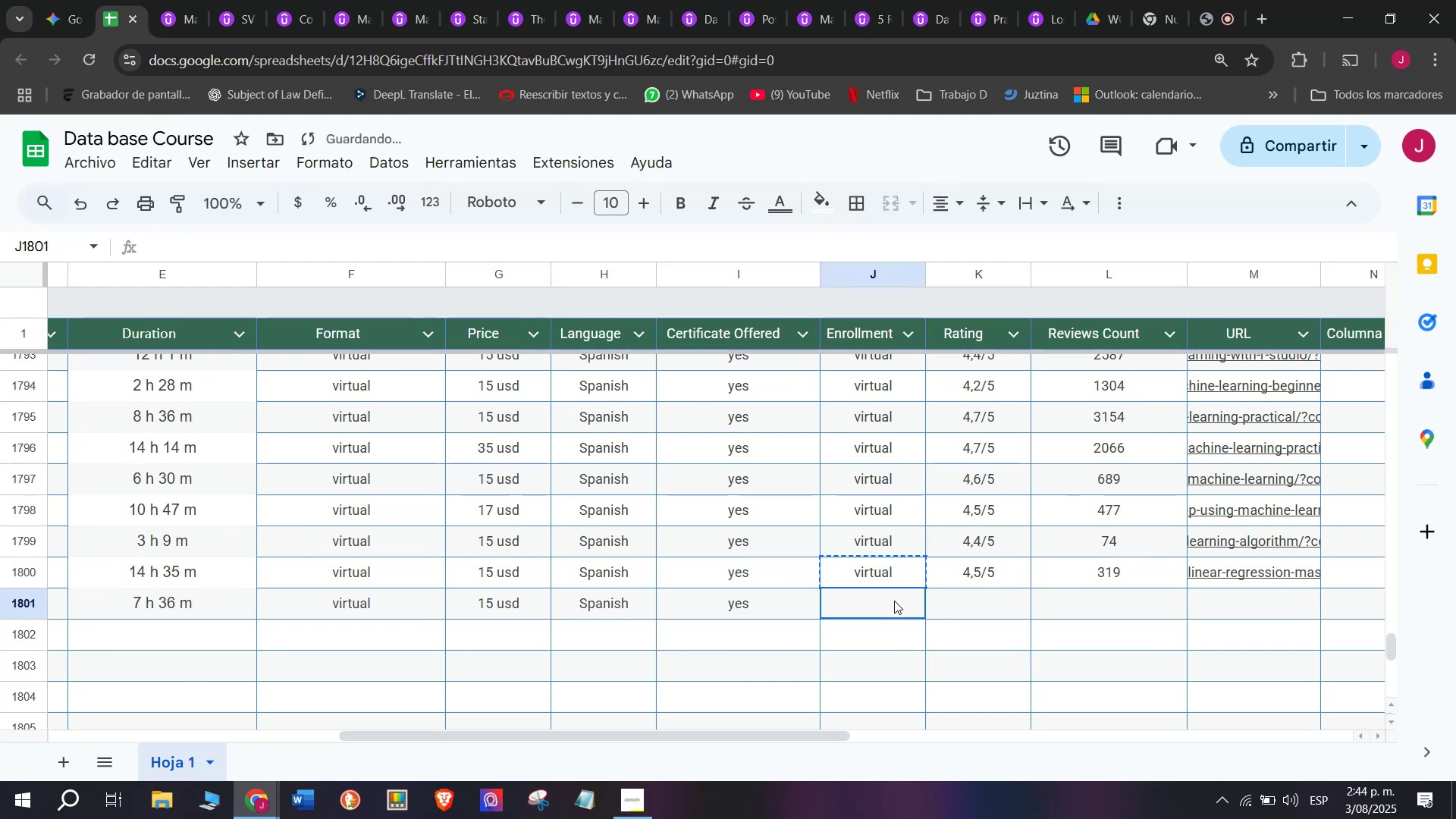 
key(Control+C)
 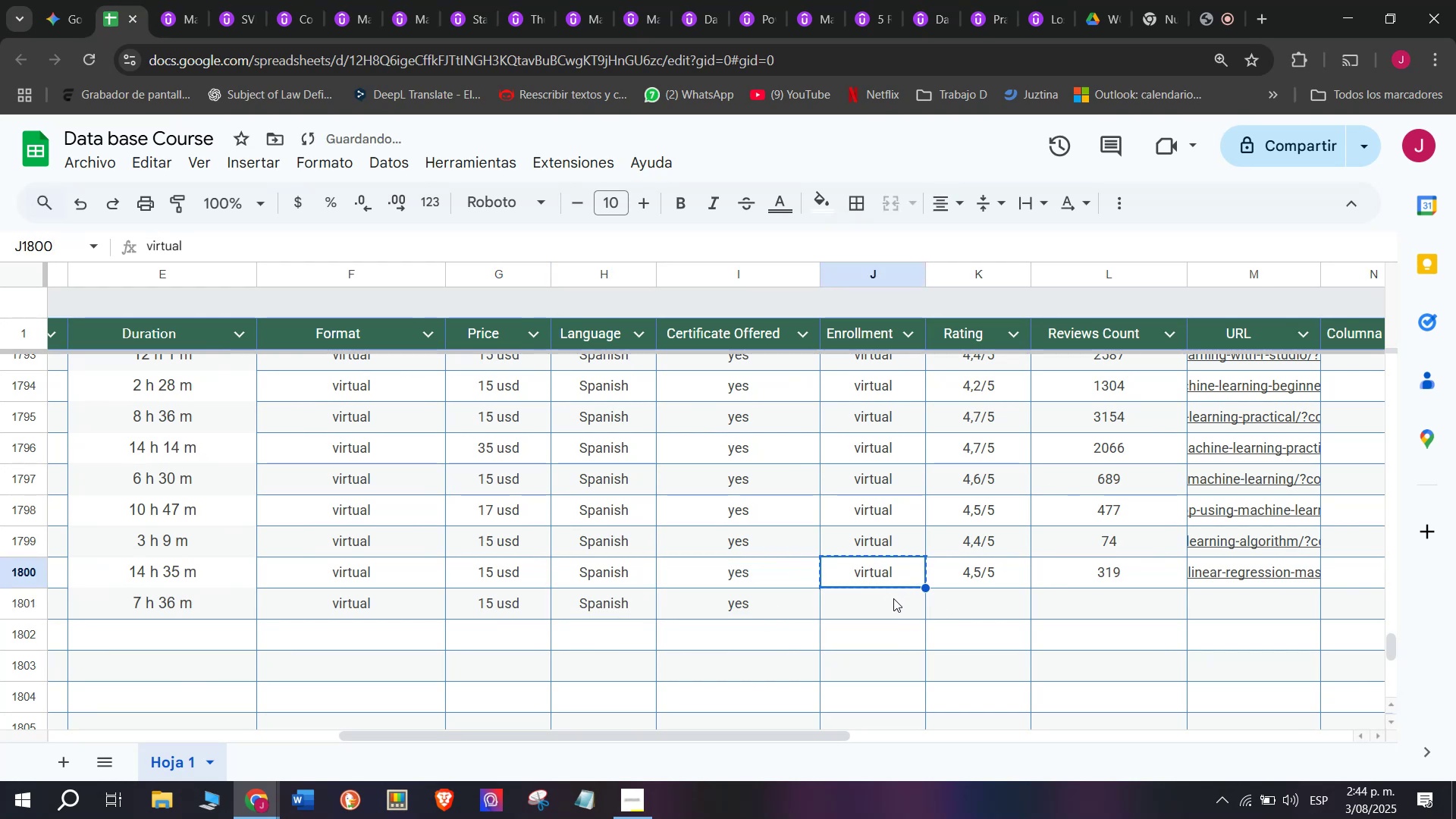 
triple_click([894, 601])
 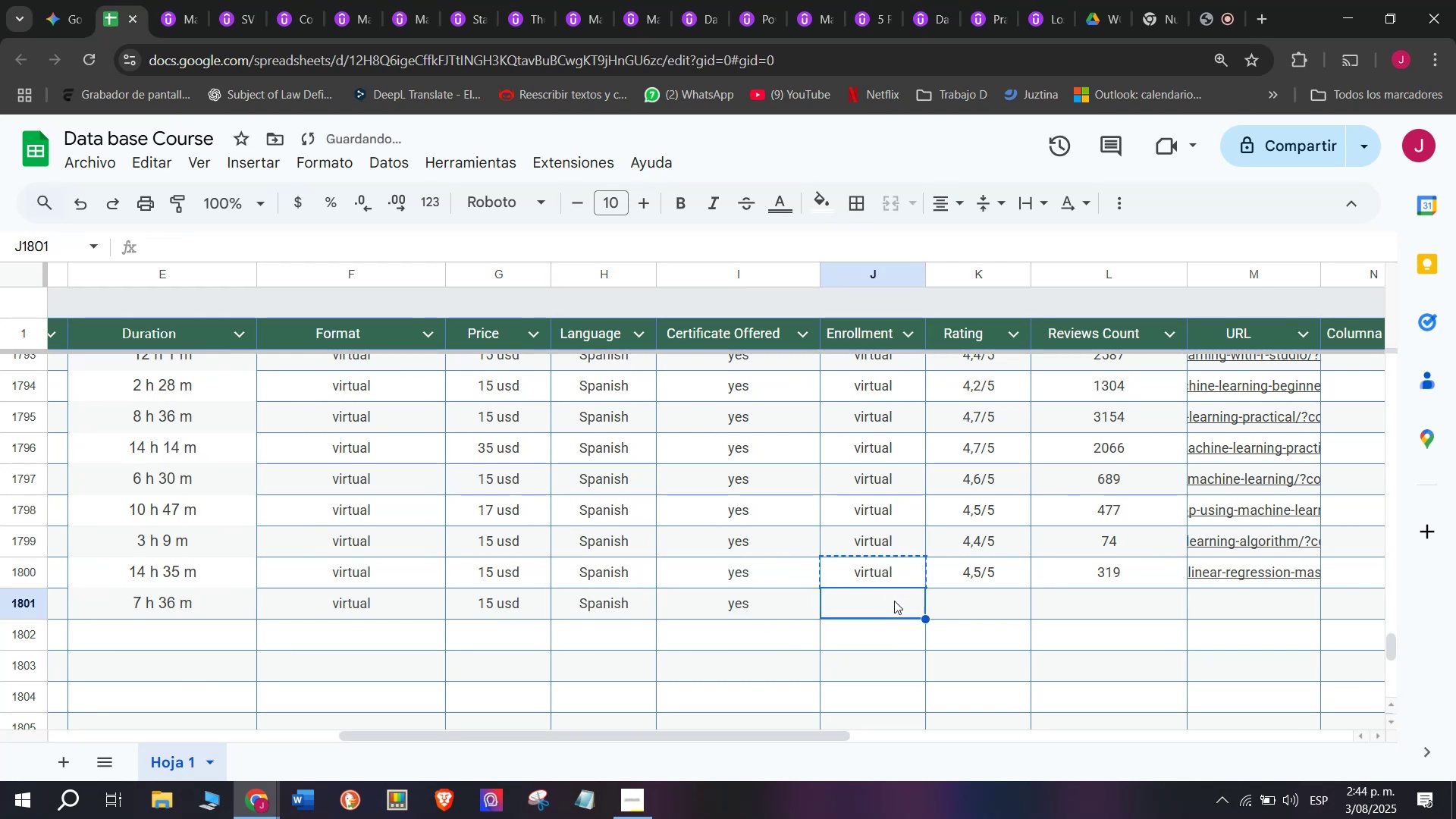 
key(Control+ControlLeft)
 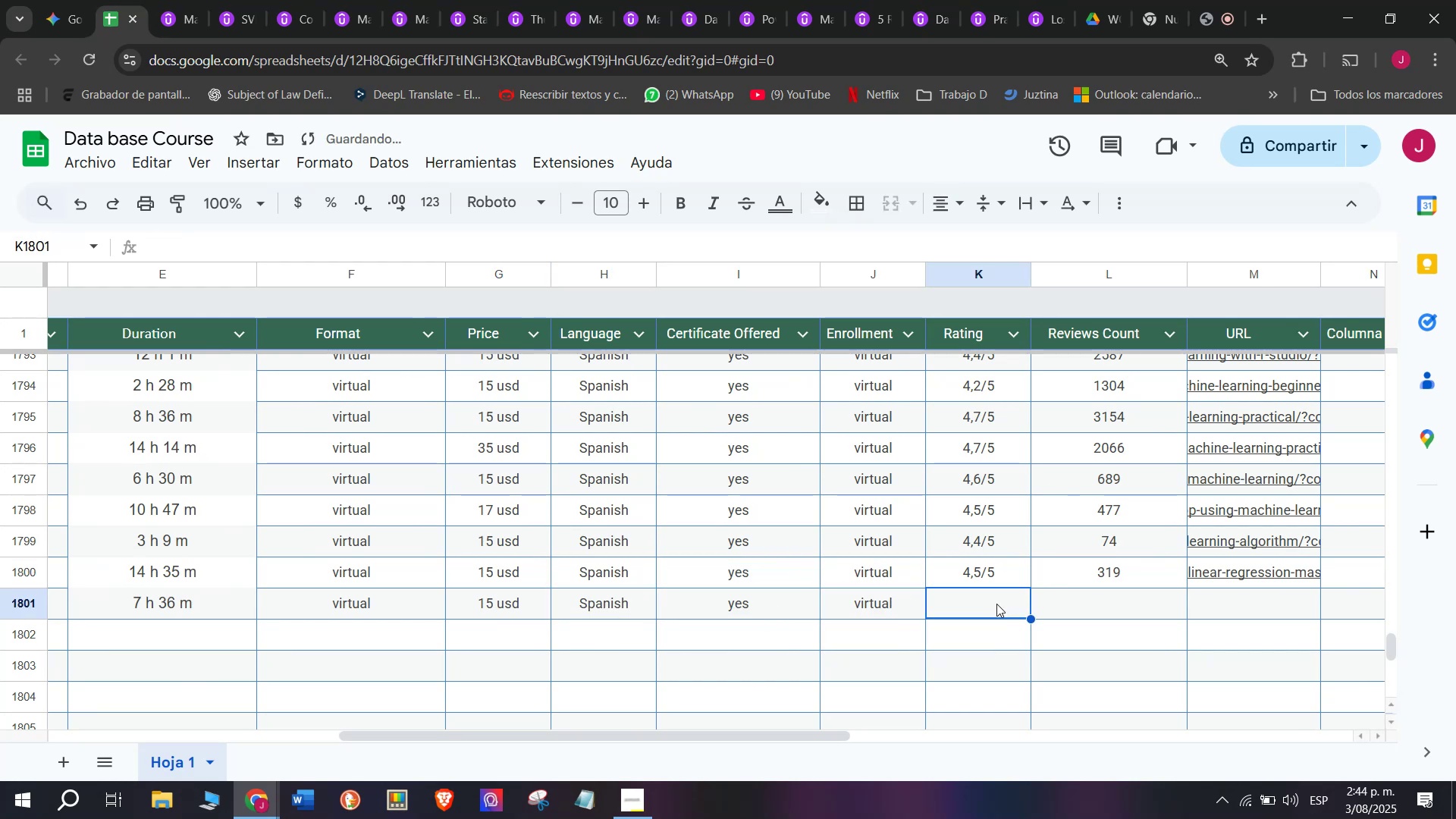 
key(Z)
 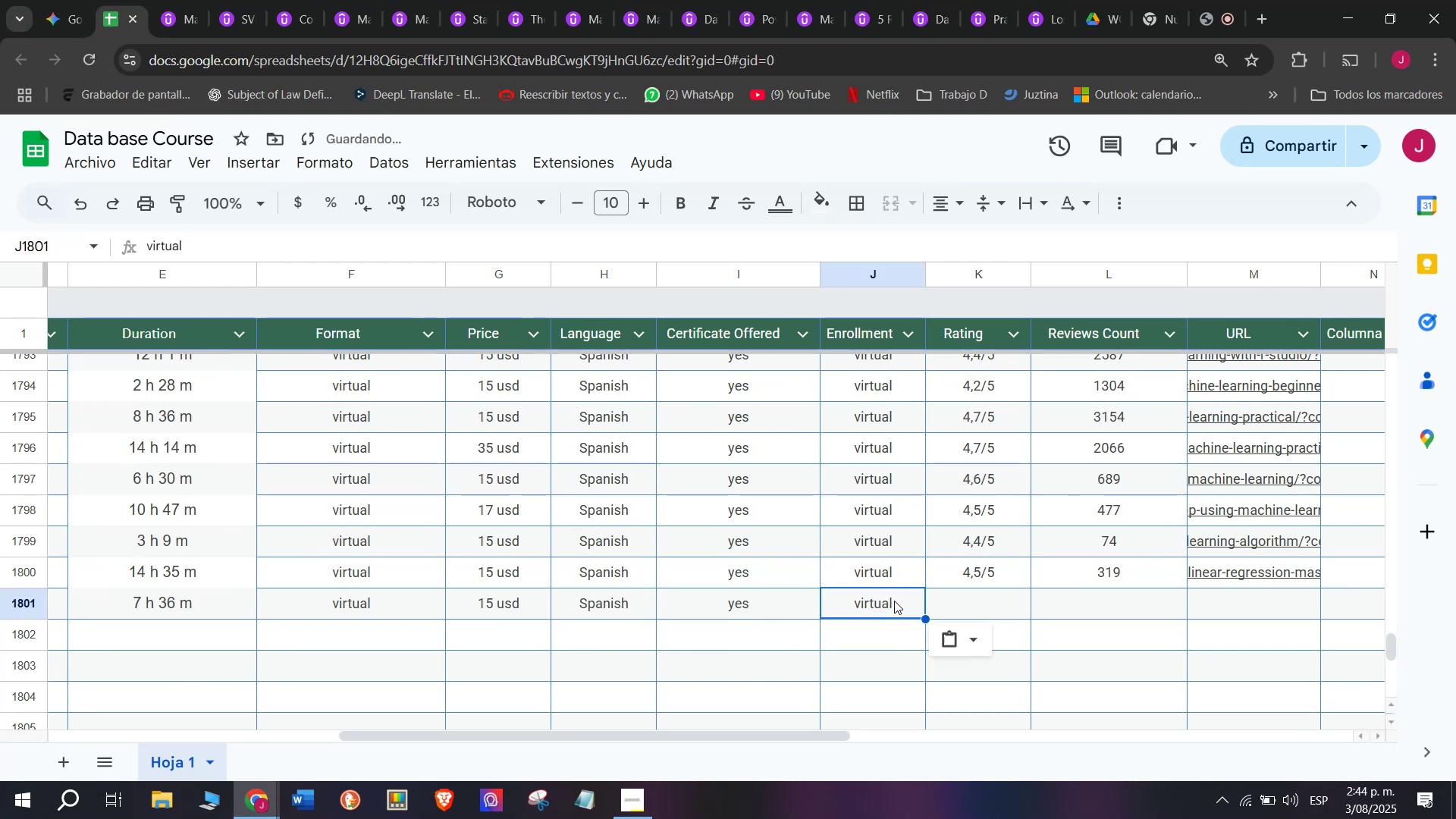 
key(Control+V)
 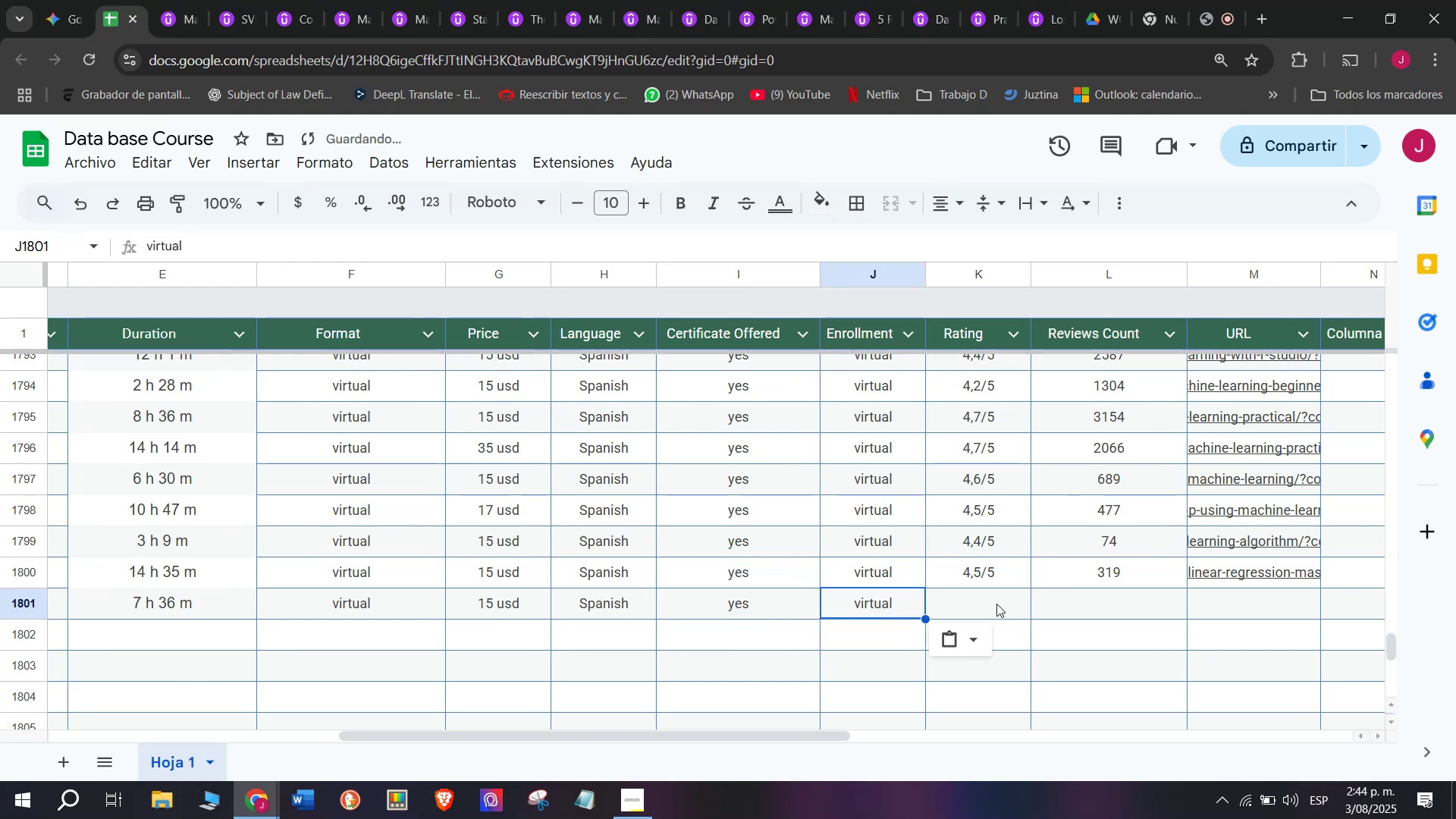 
triple_click([996, 604])
 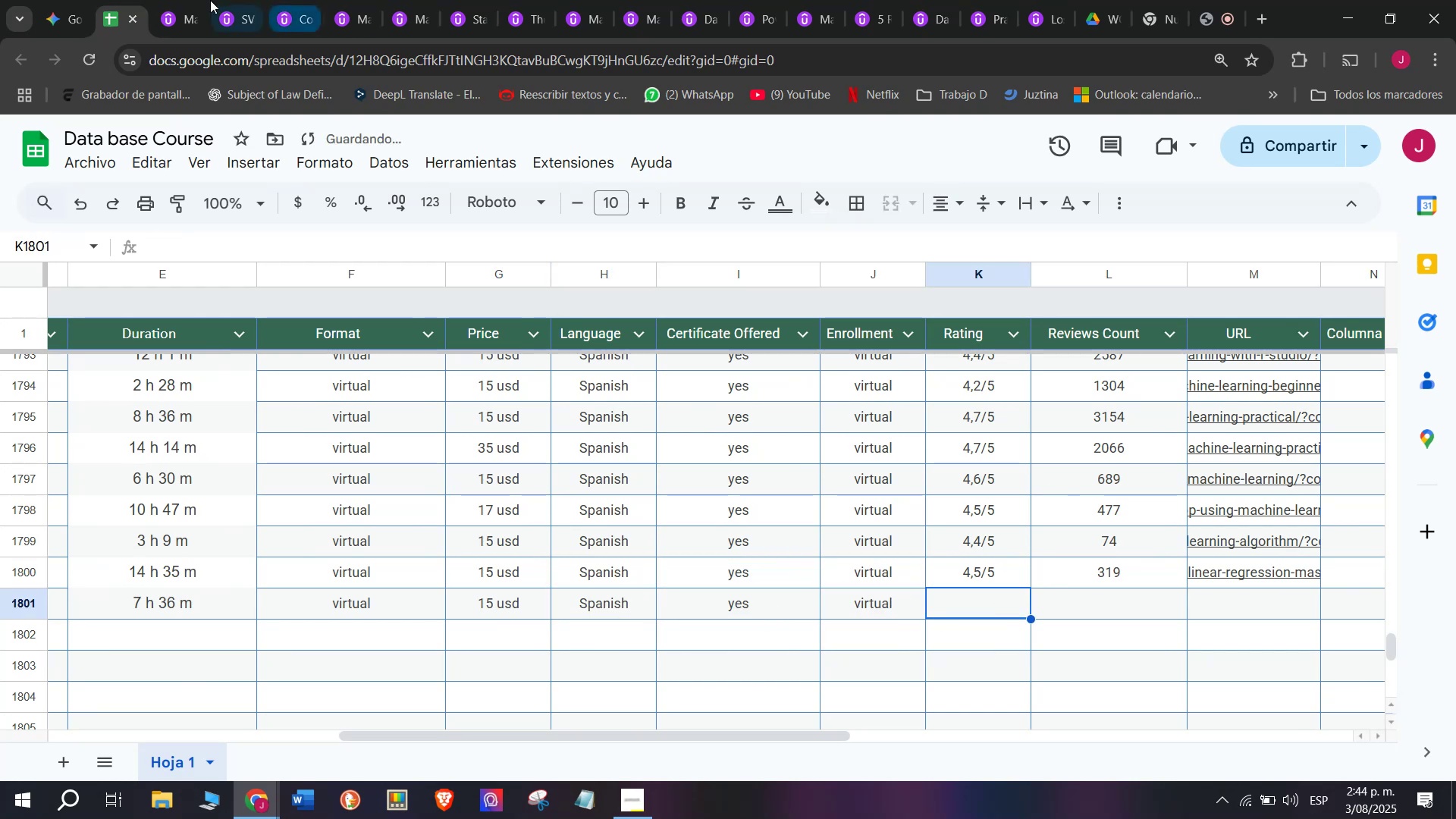 
left_click([171, 0])
 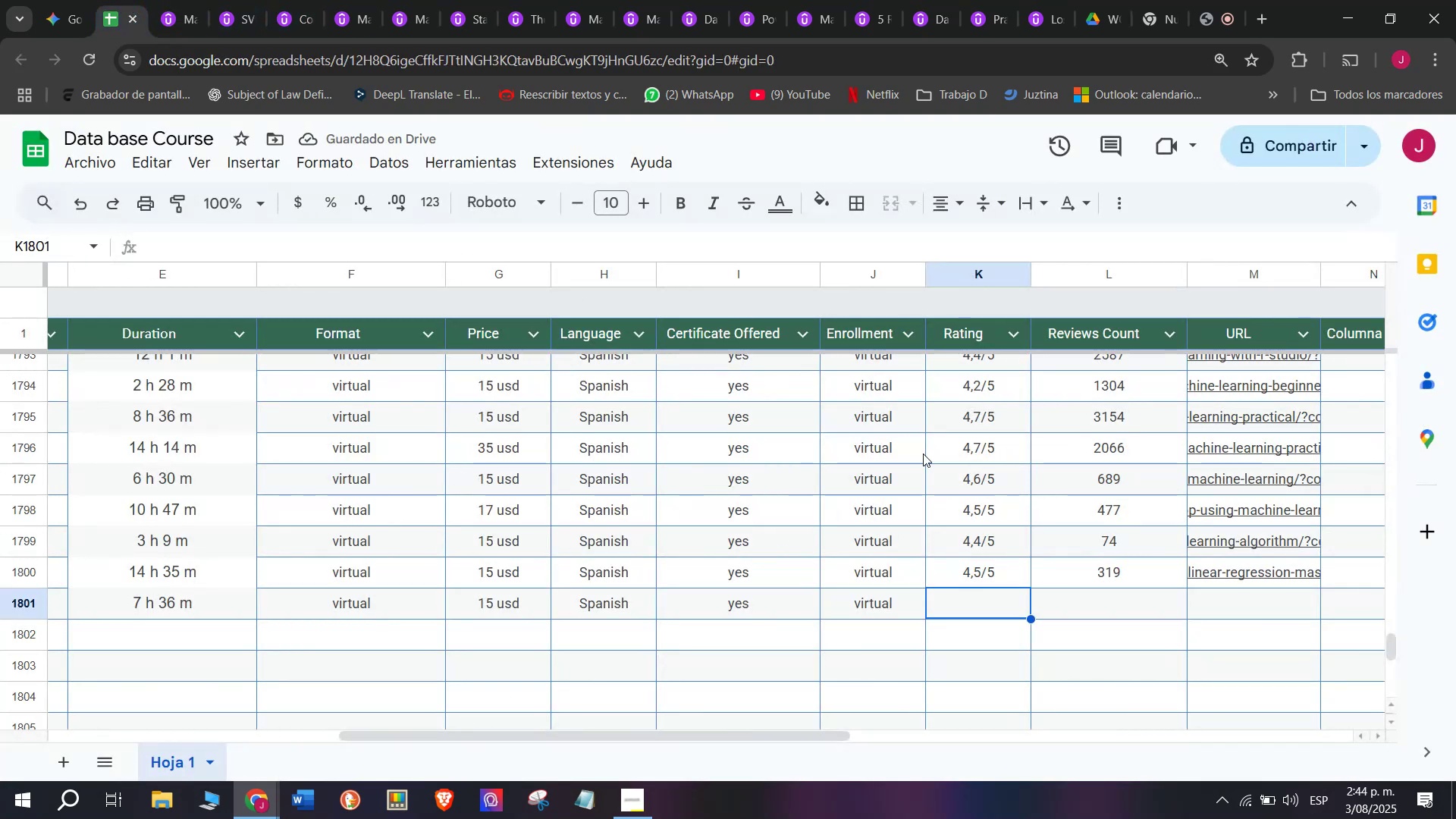 
key(Break)
 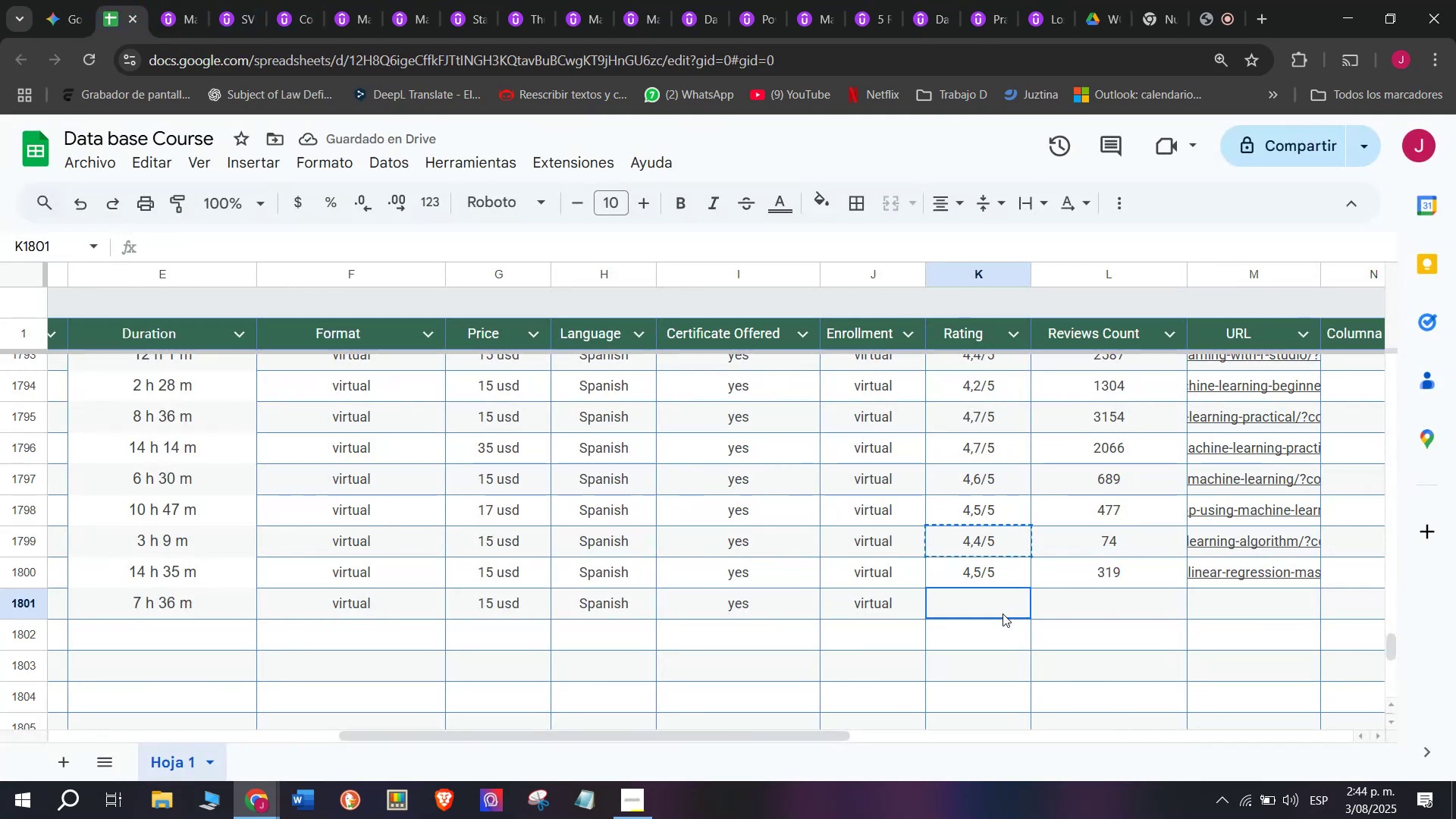 
key(Control+ControlLeft)
 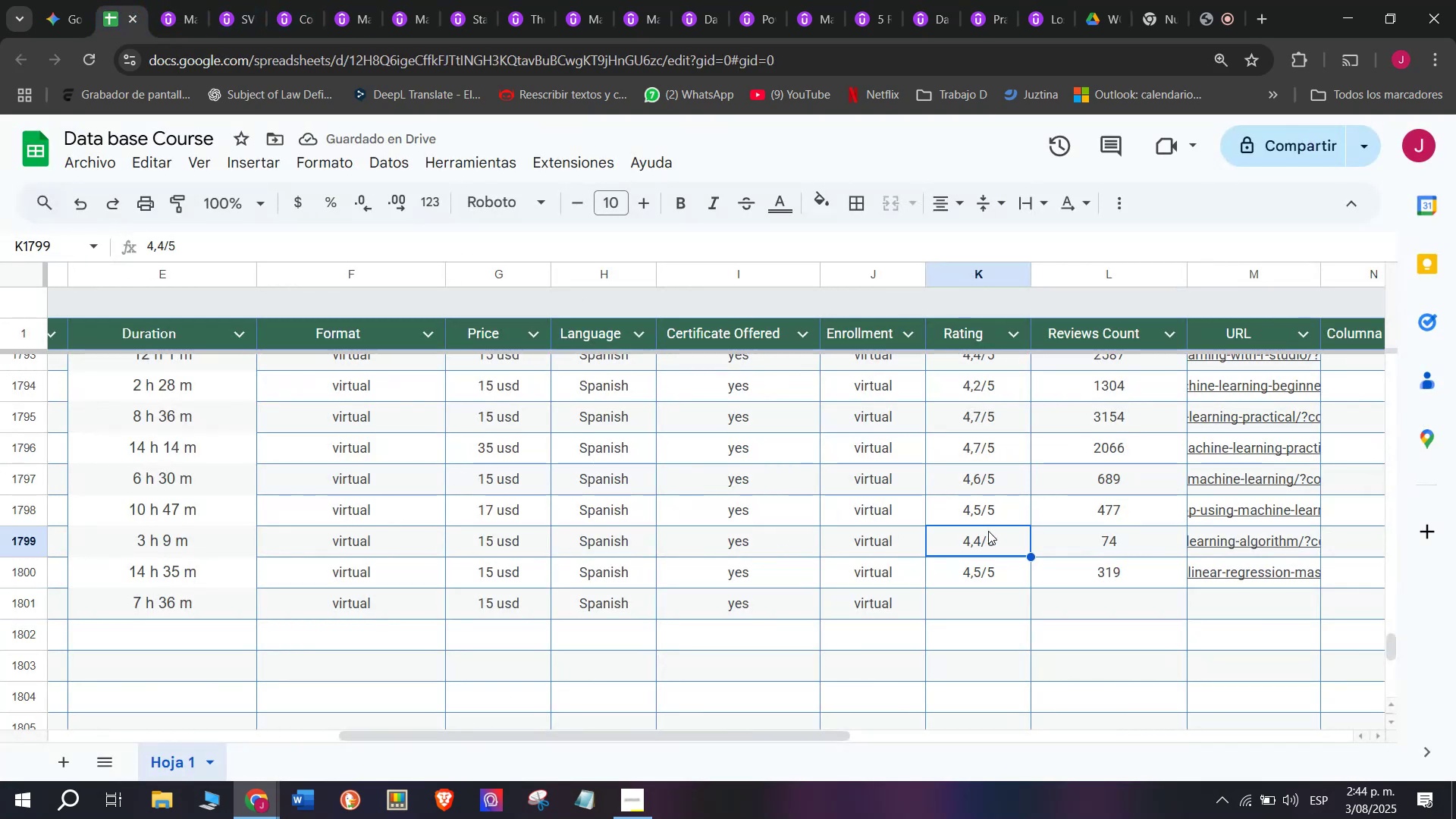 
key(Control+C)
 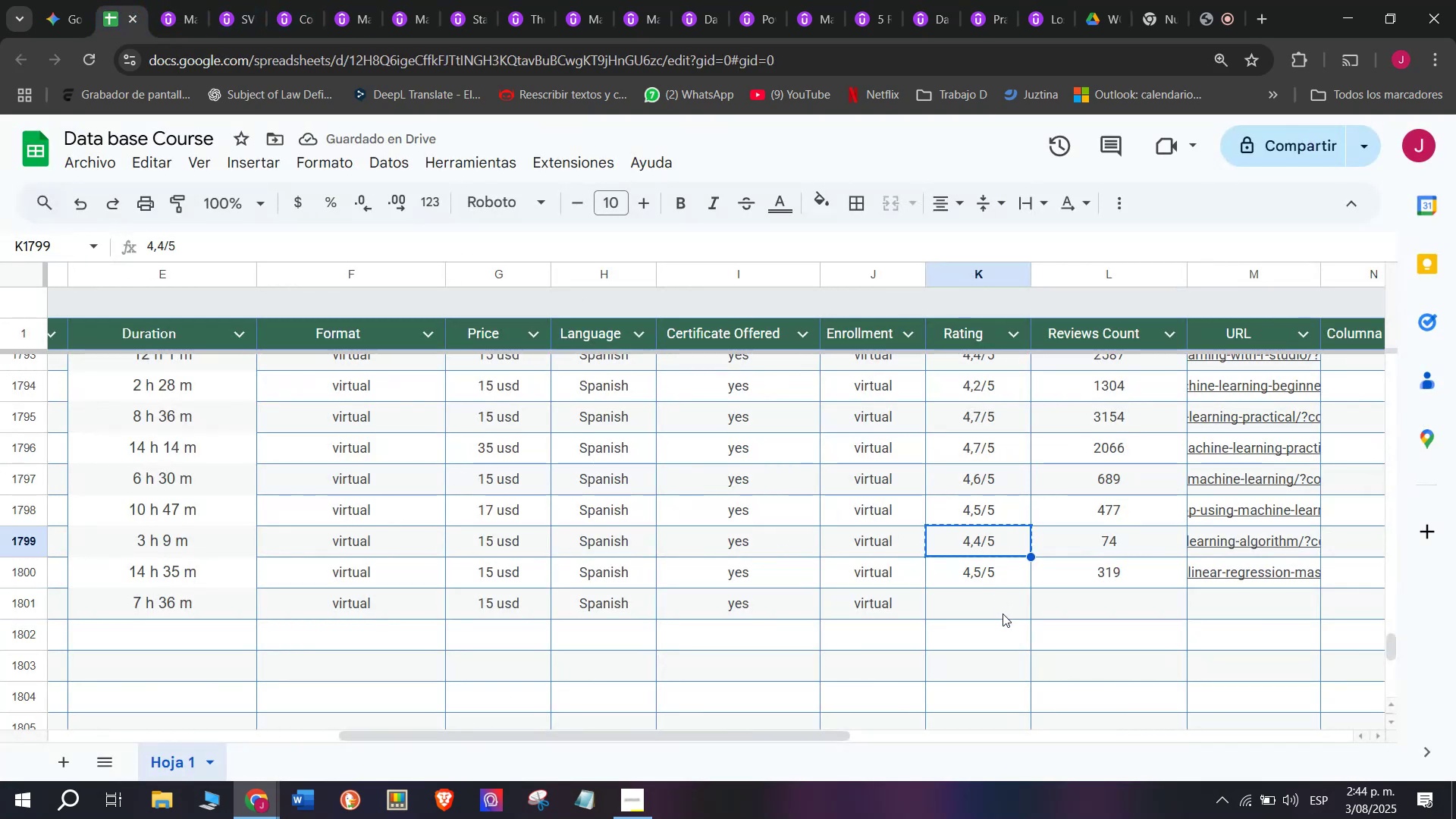 
left_click([1003, 613])
 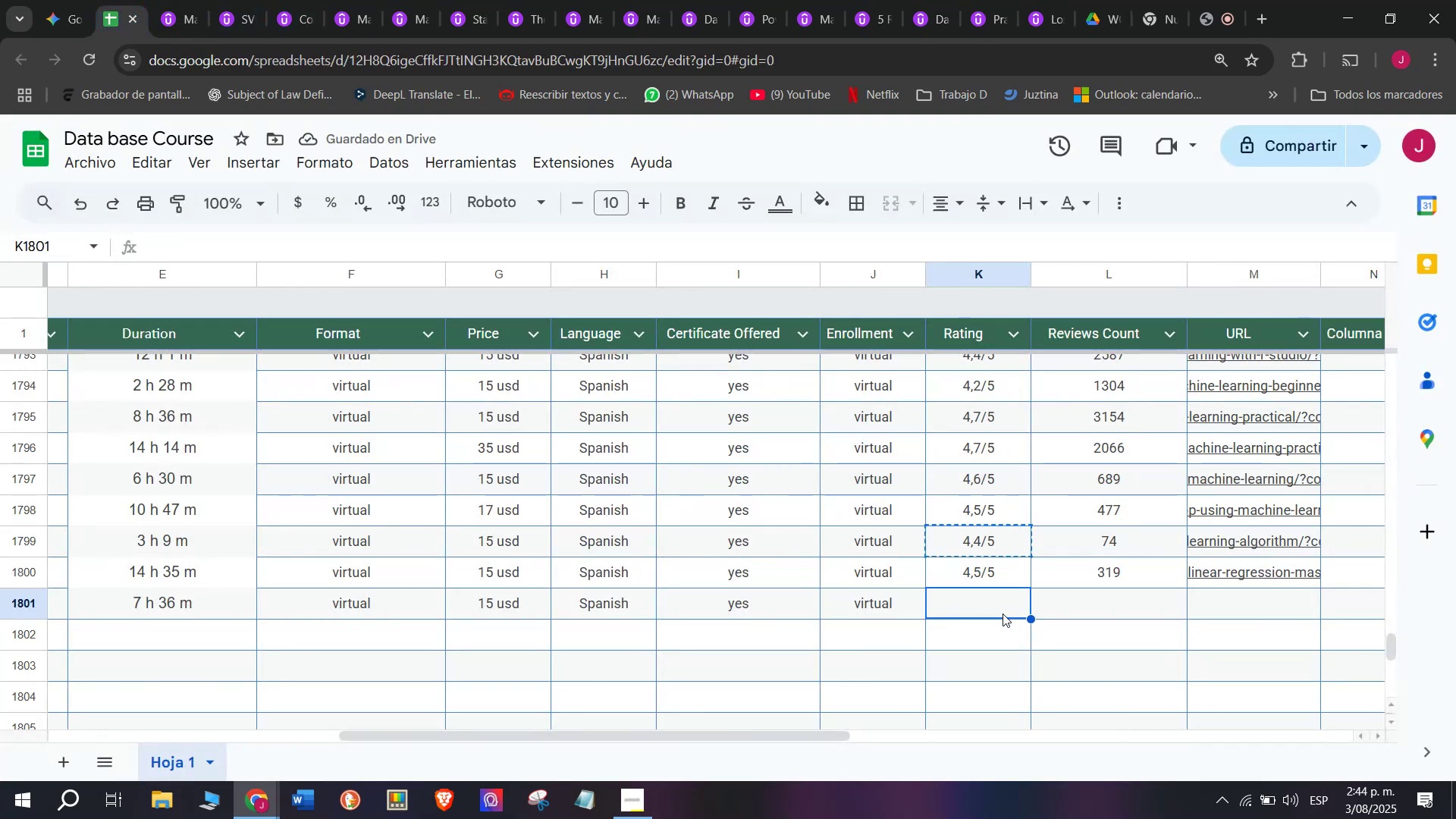 
key(Z)
 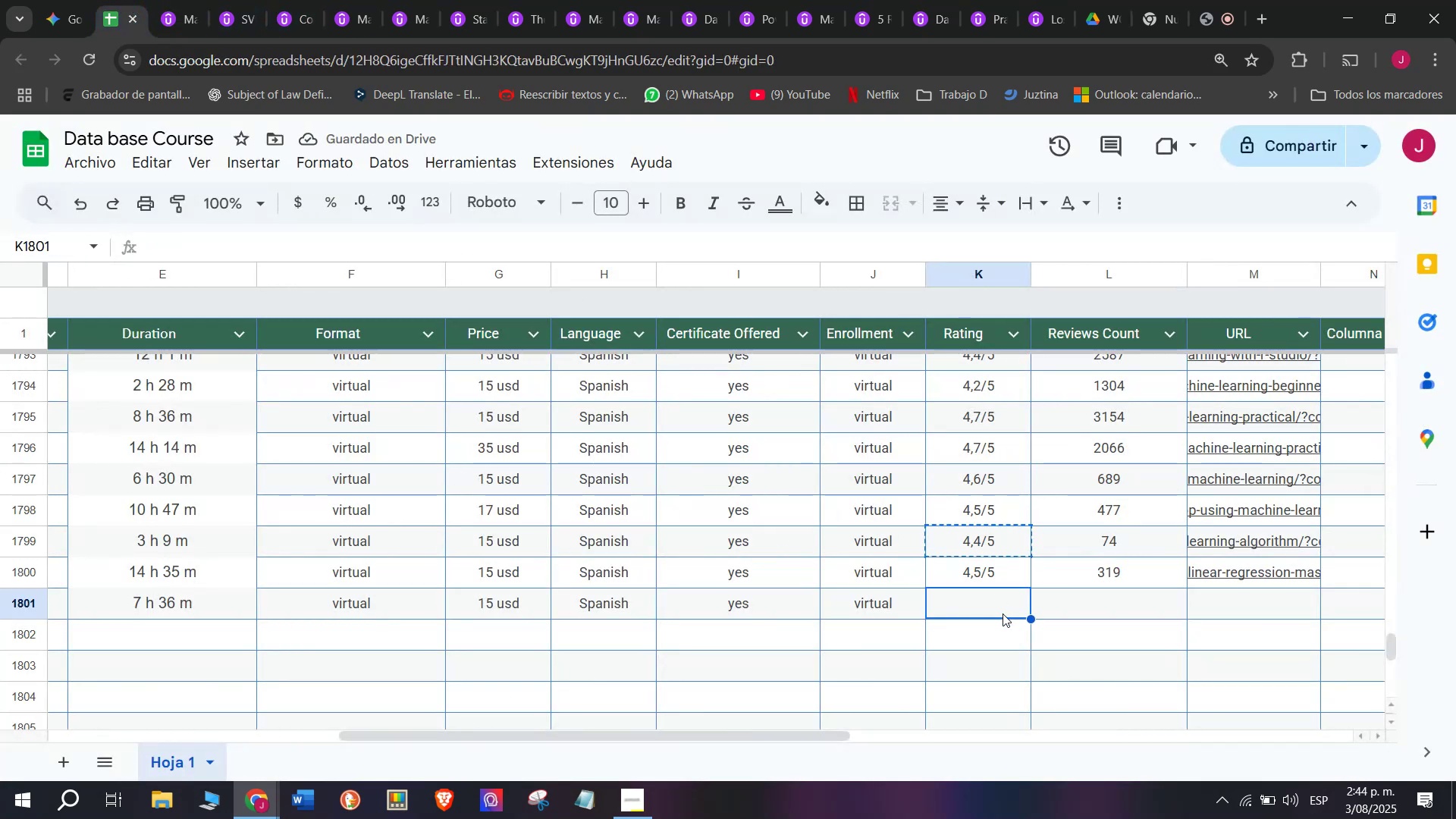 
key(Control+ControlLeft)
 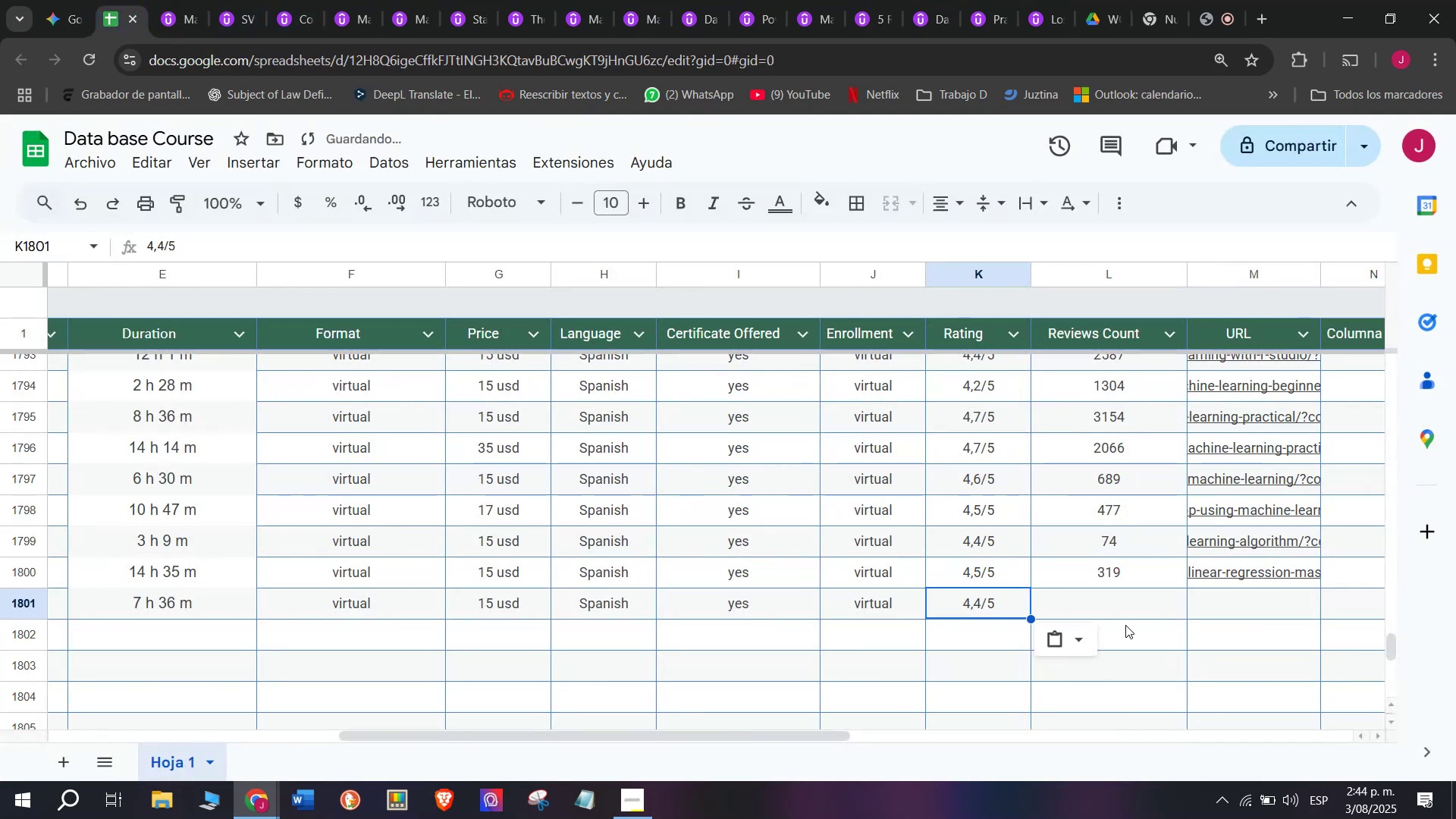 
key(Control+V)
 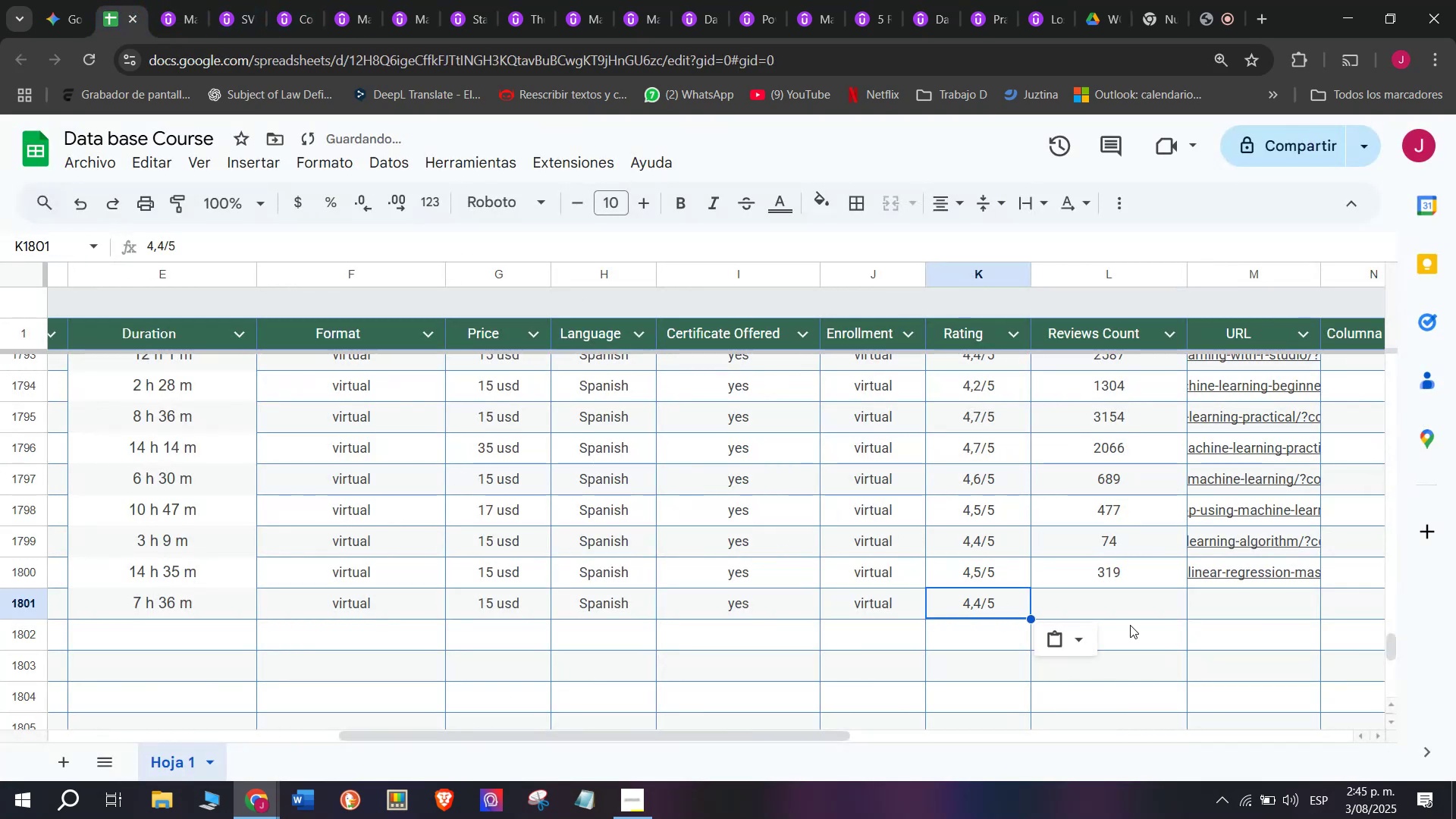 
left_click([1130, 623])
 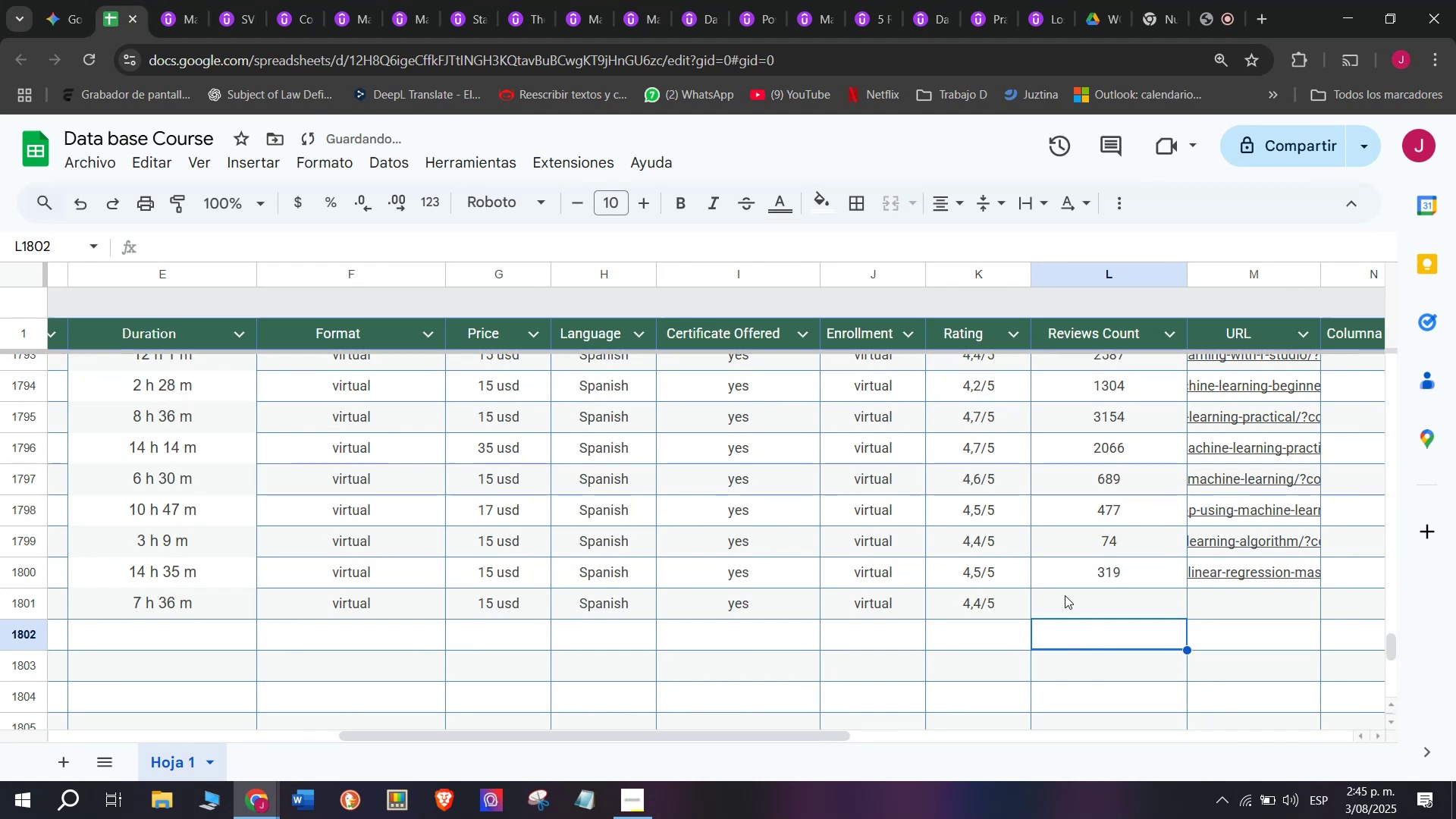 
left_click([1073, 601])
 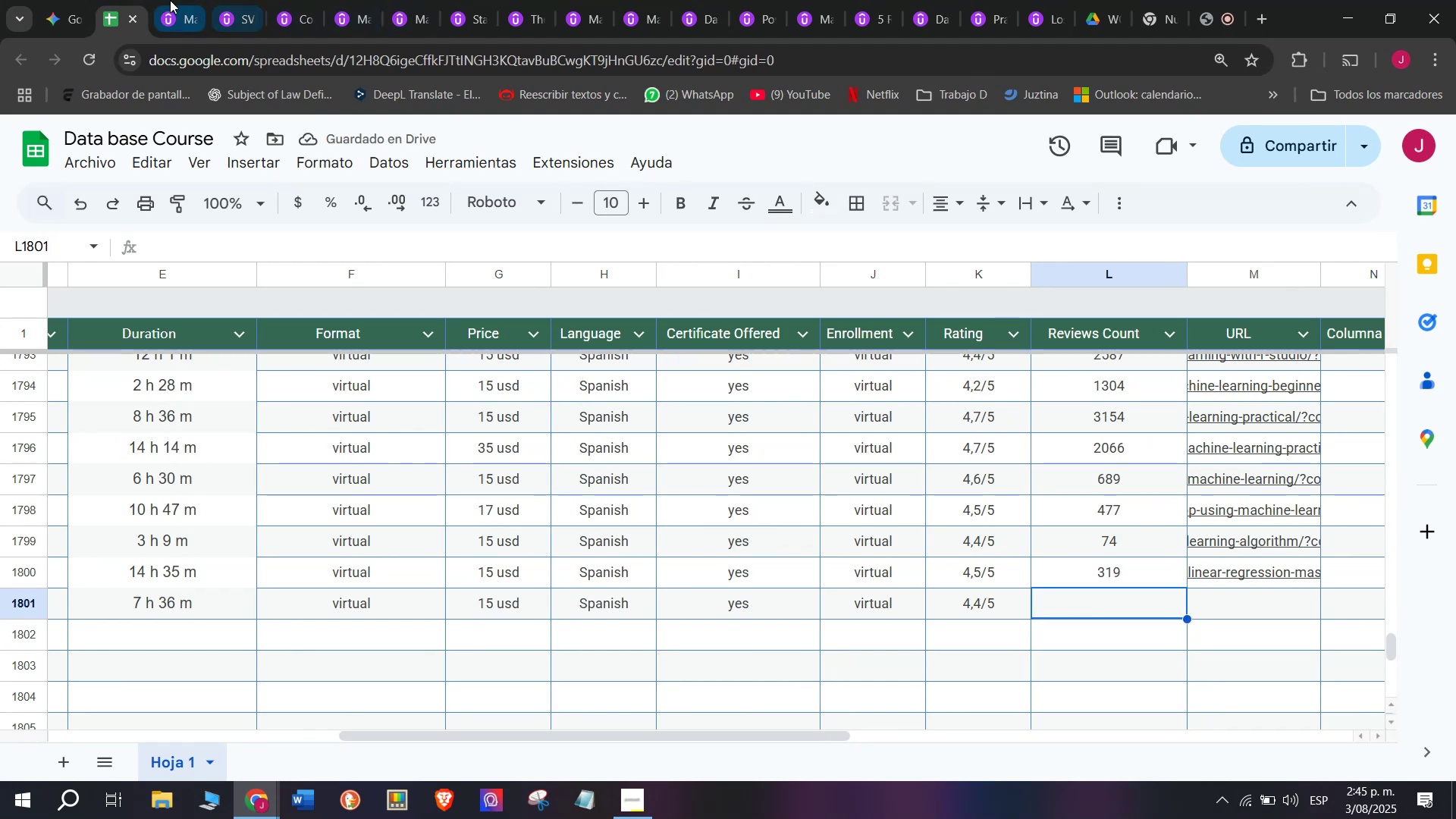 
left_click([162, 0])
 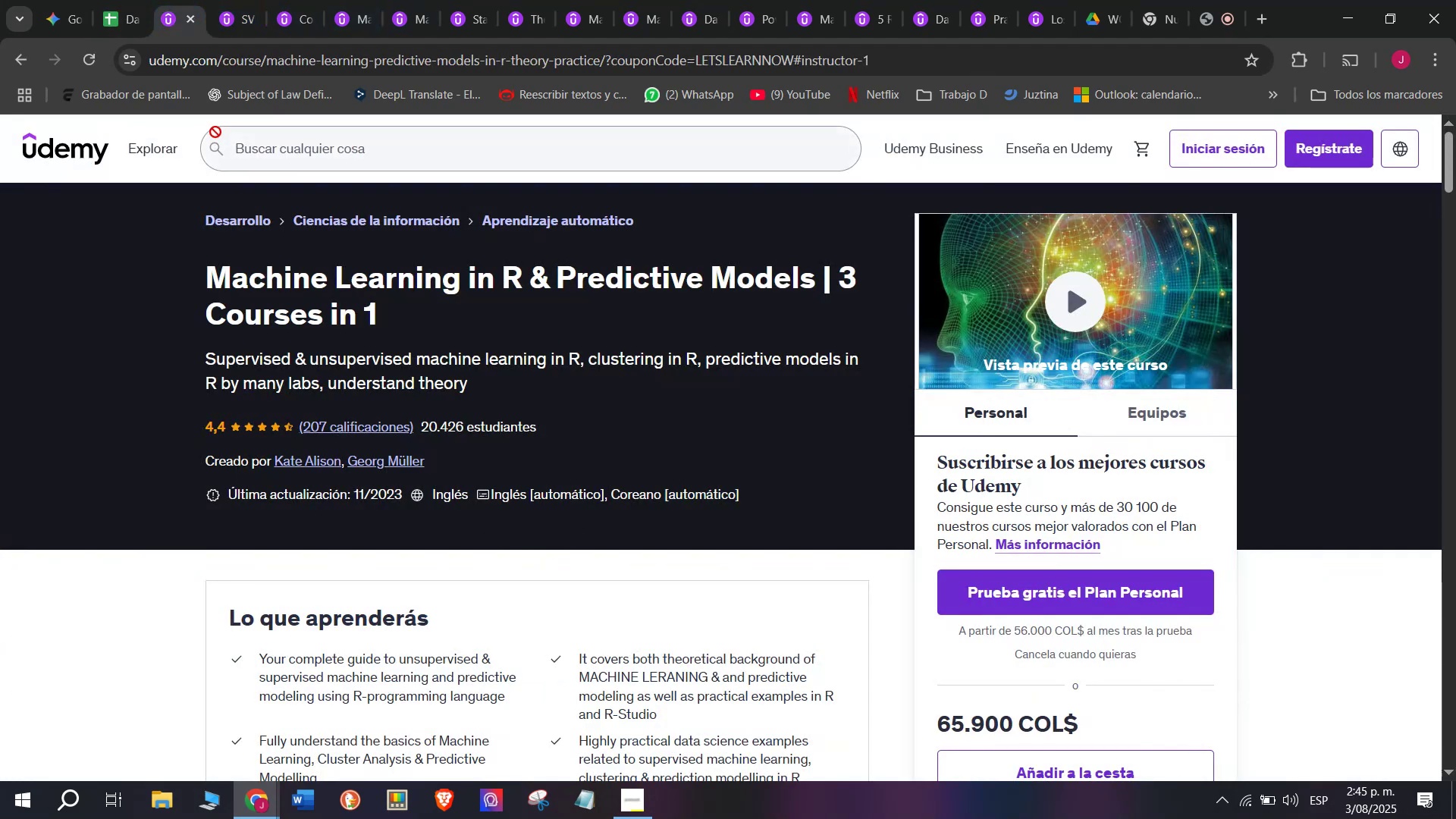 
left_click([132, 0])
 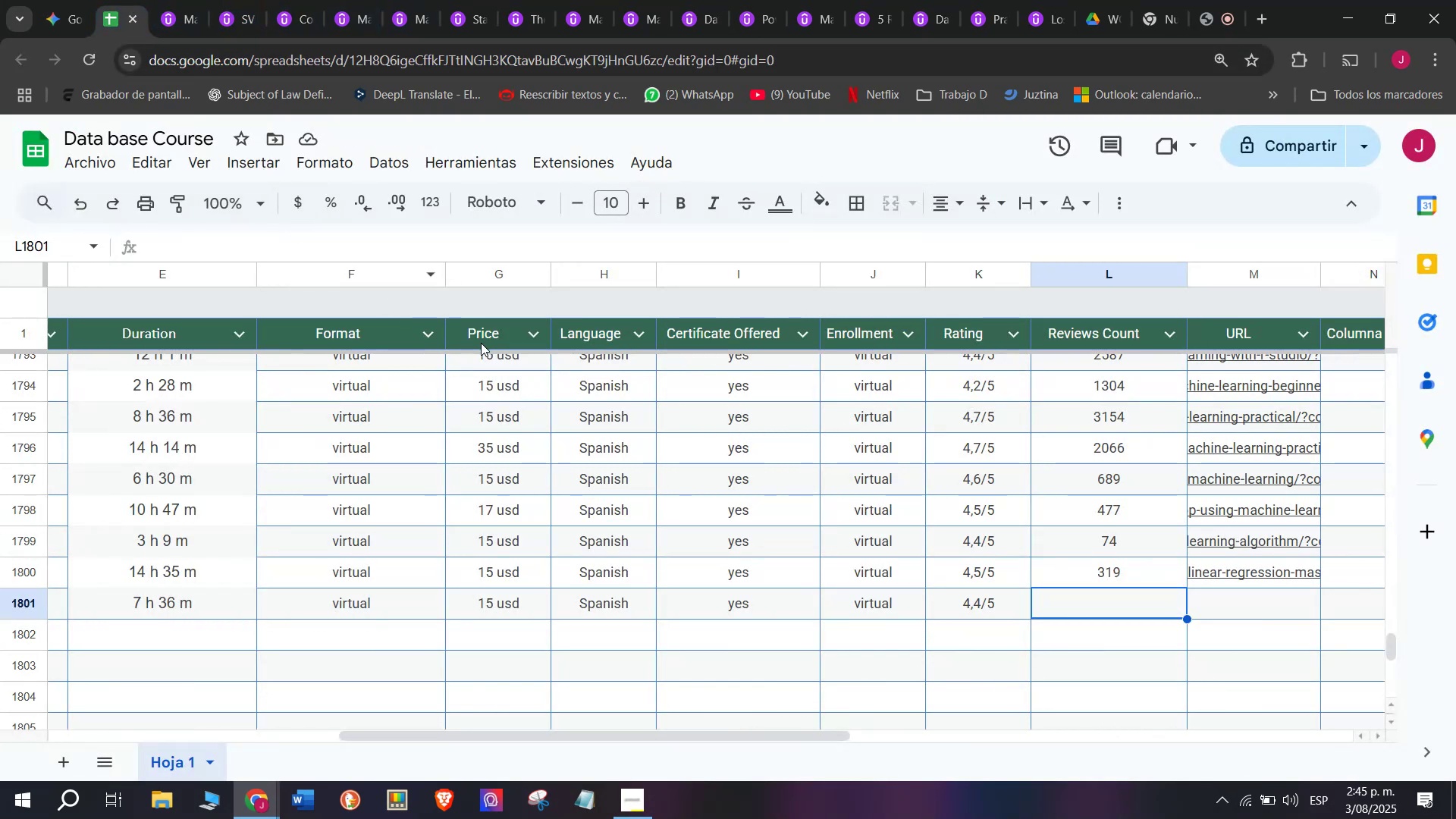 
wait(5.49)
 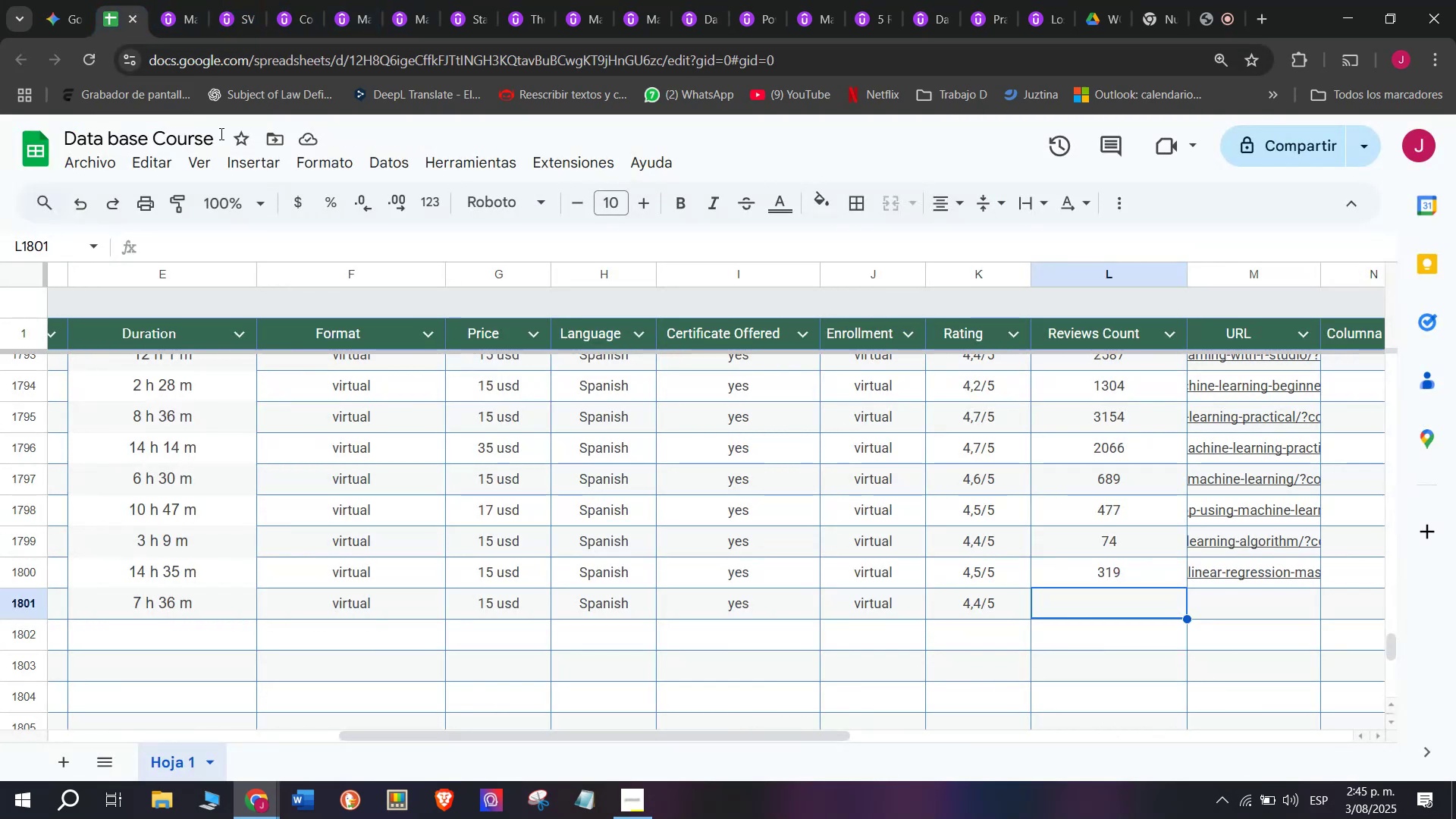 
left_click([184, 0])
 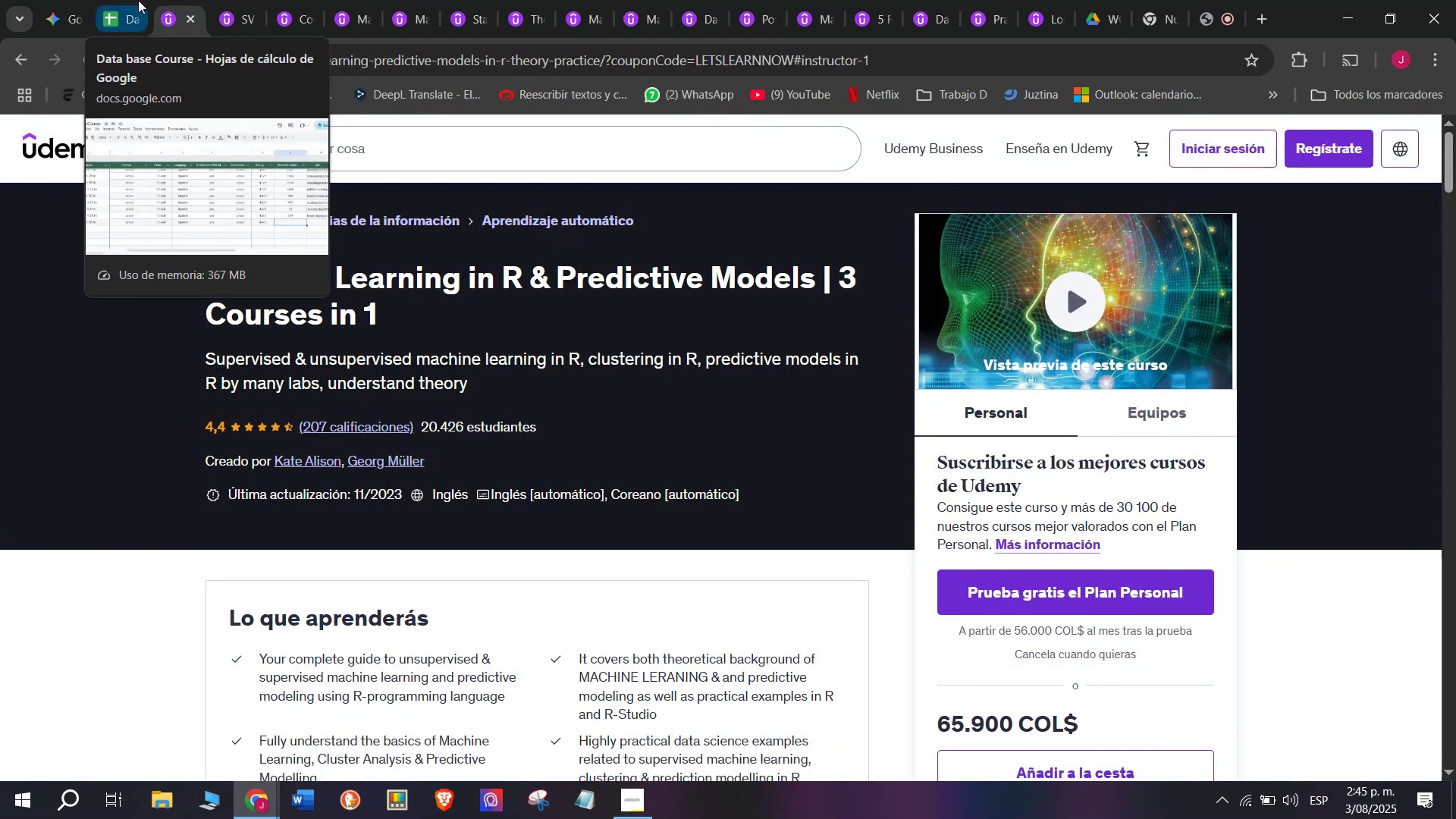 
left_click([138, 0])
 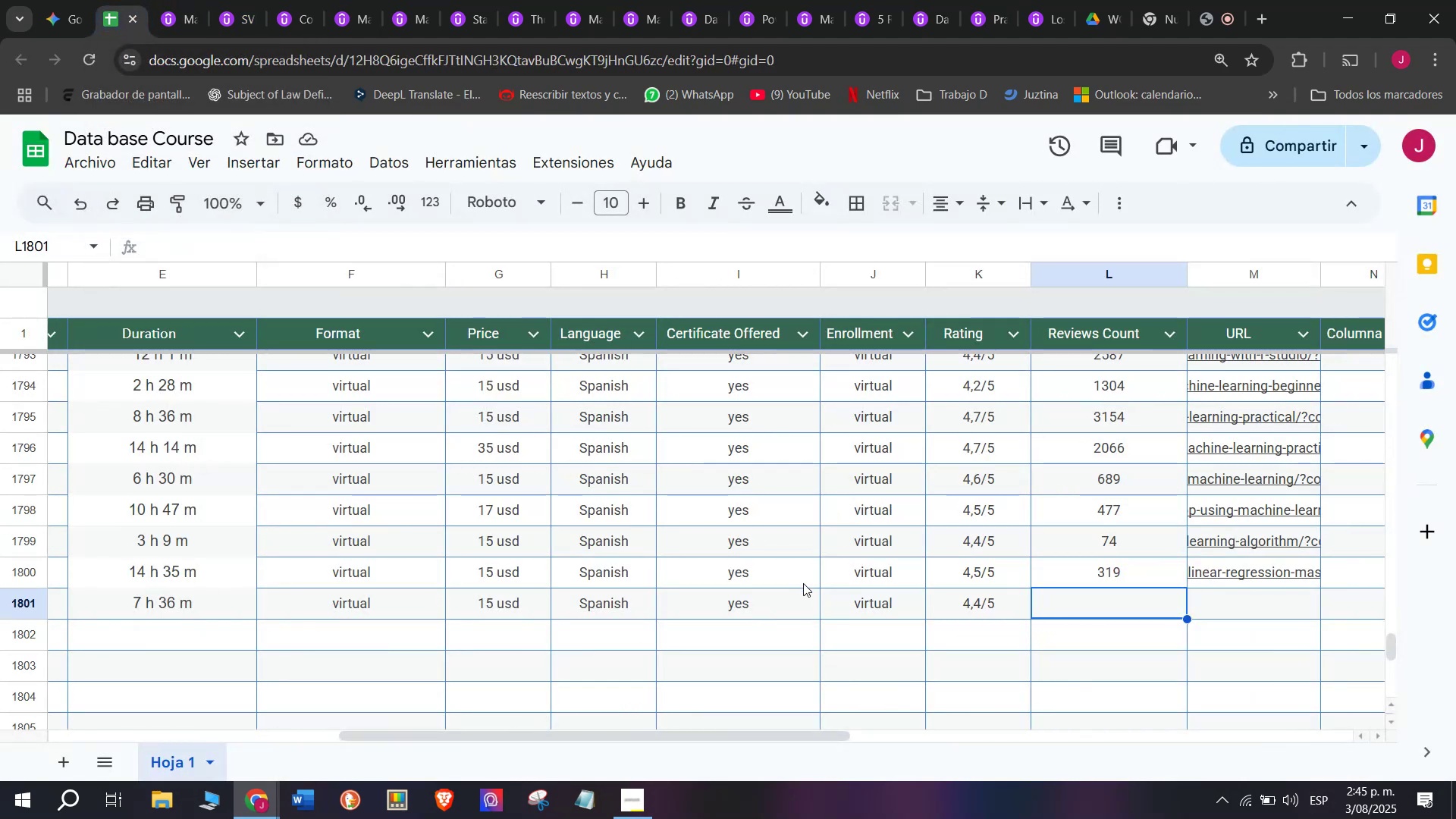 
type(207)
 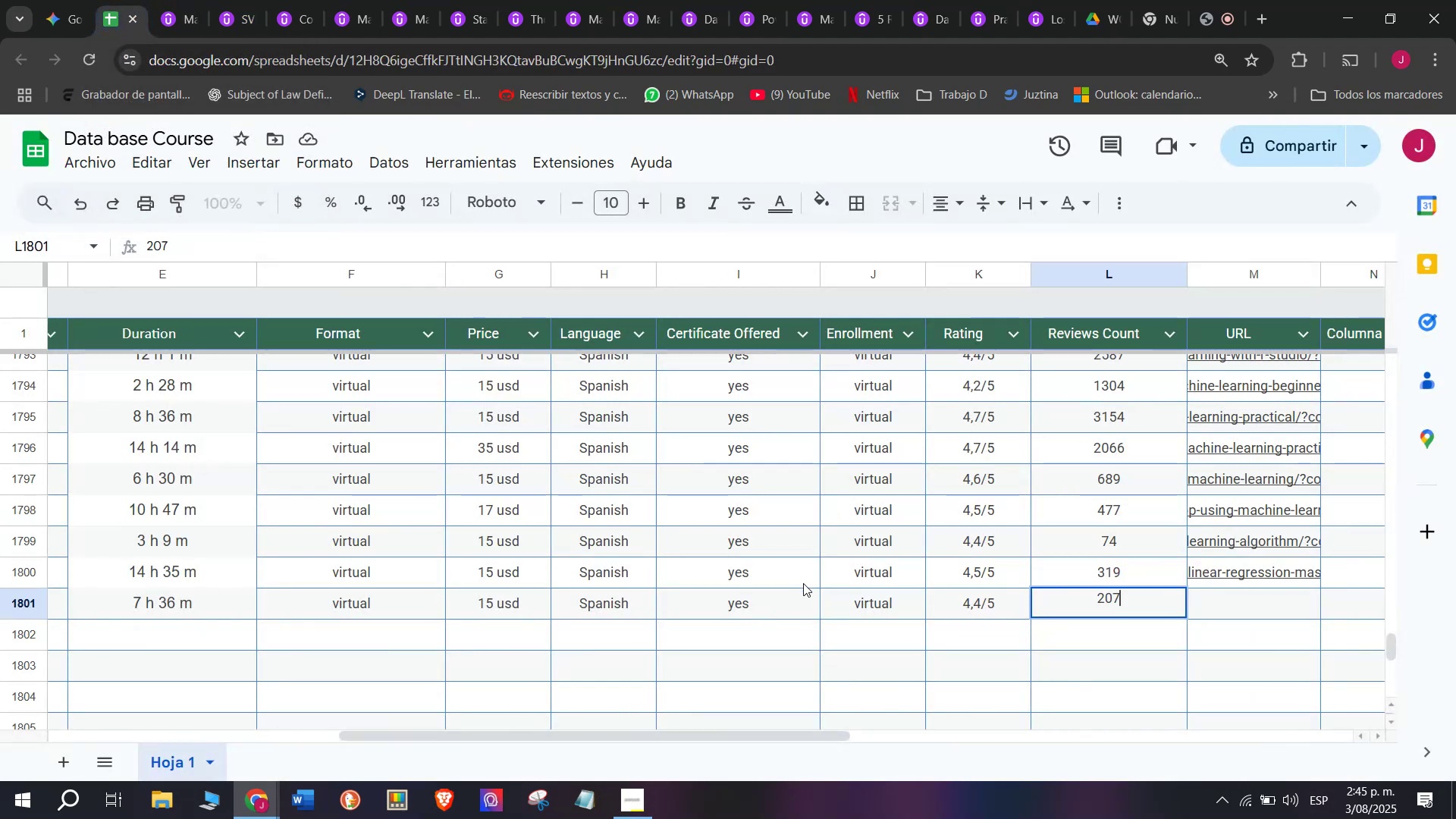 
wait(6.2)
 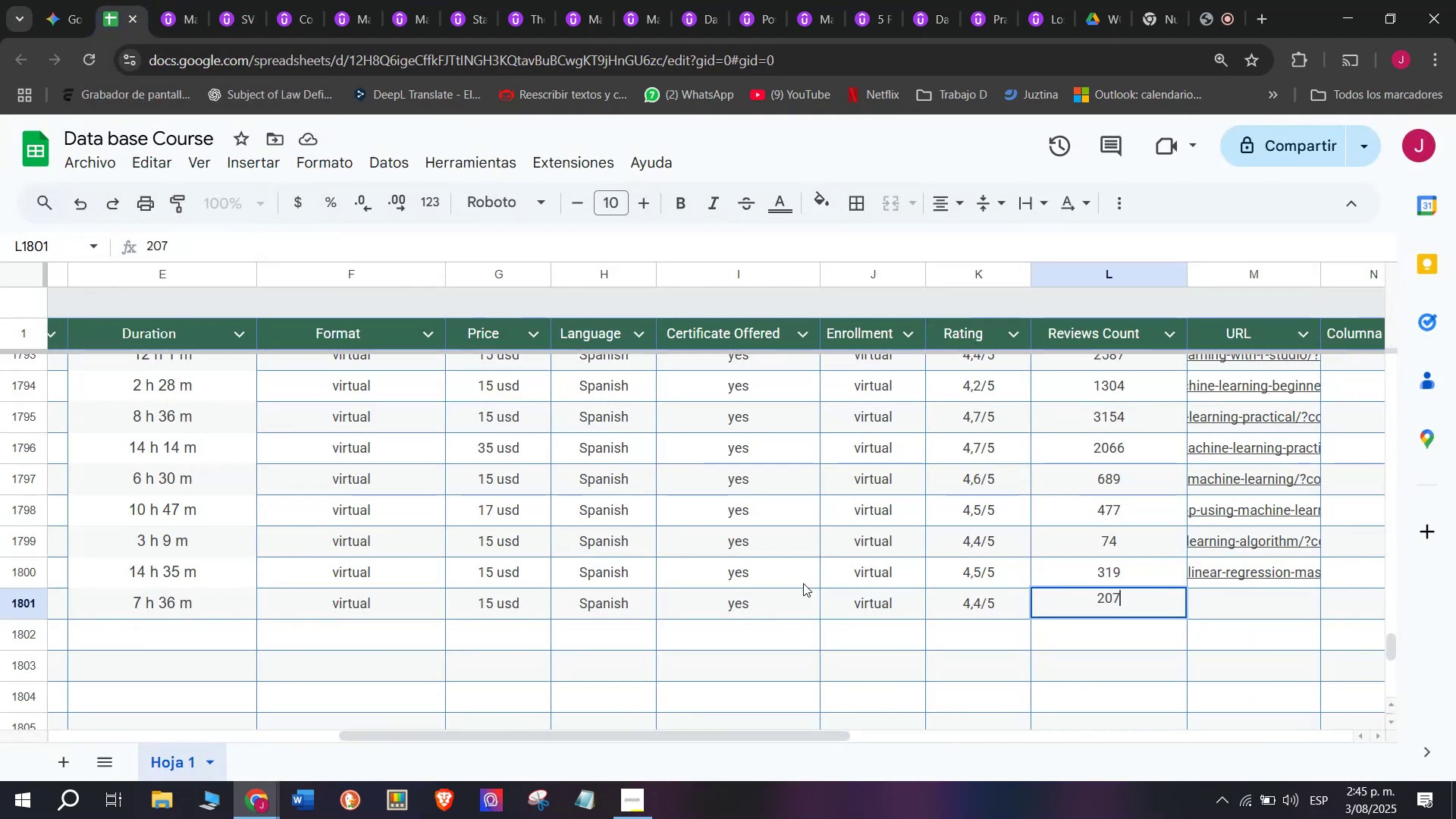 
left_click([1262, 610])
 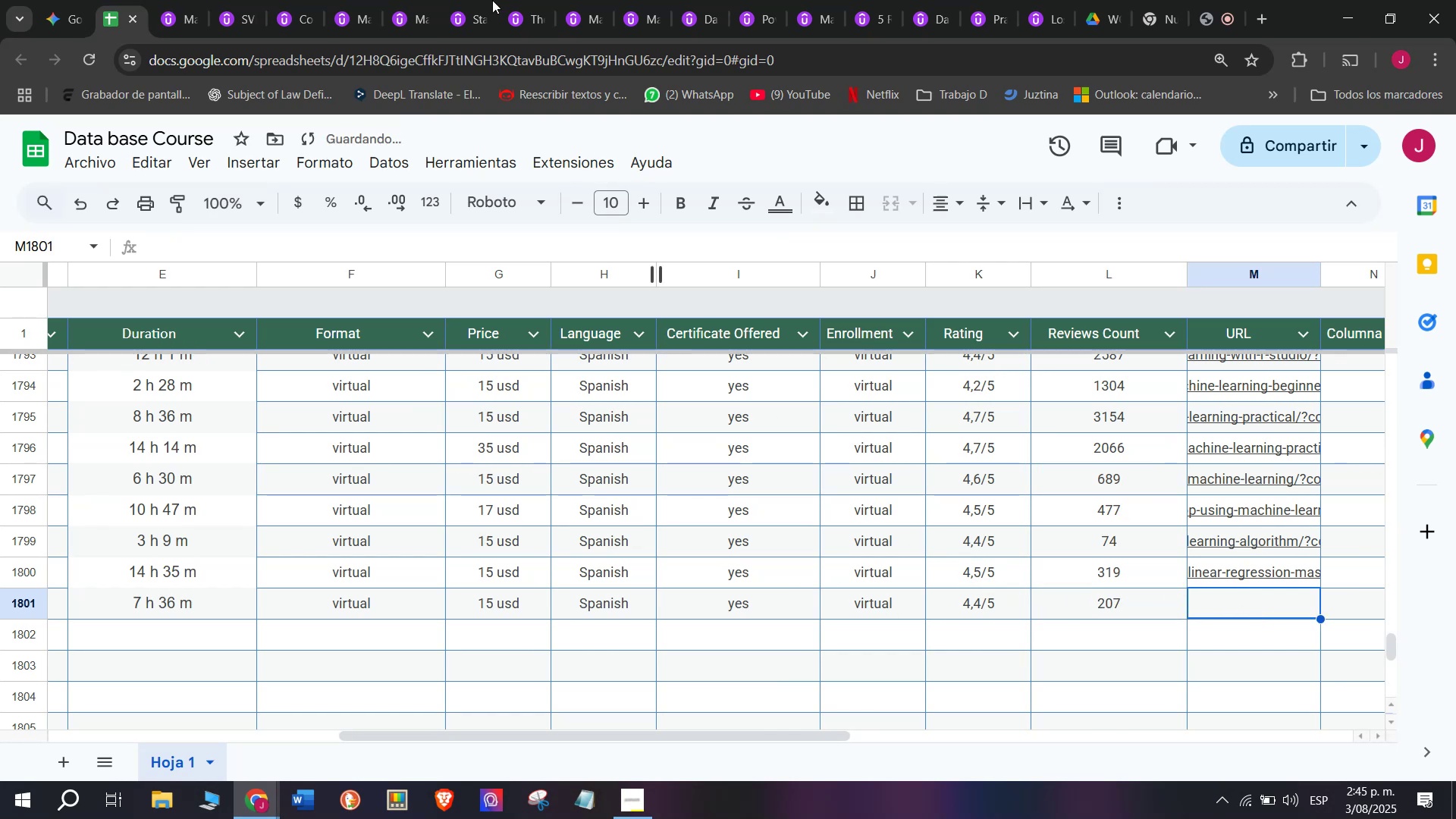 
left_click([193, 0])
 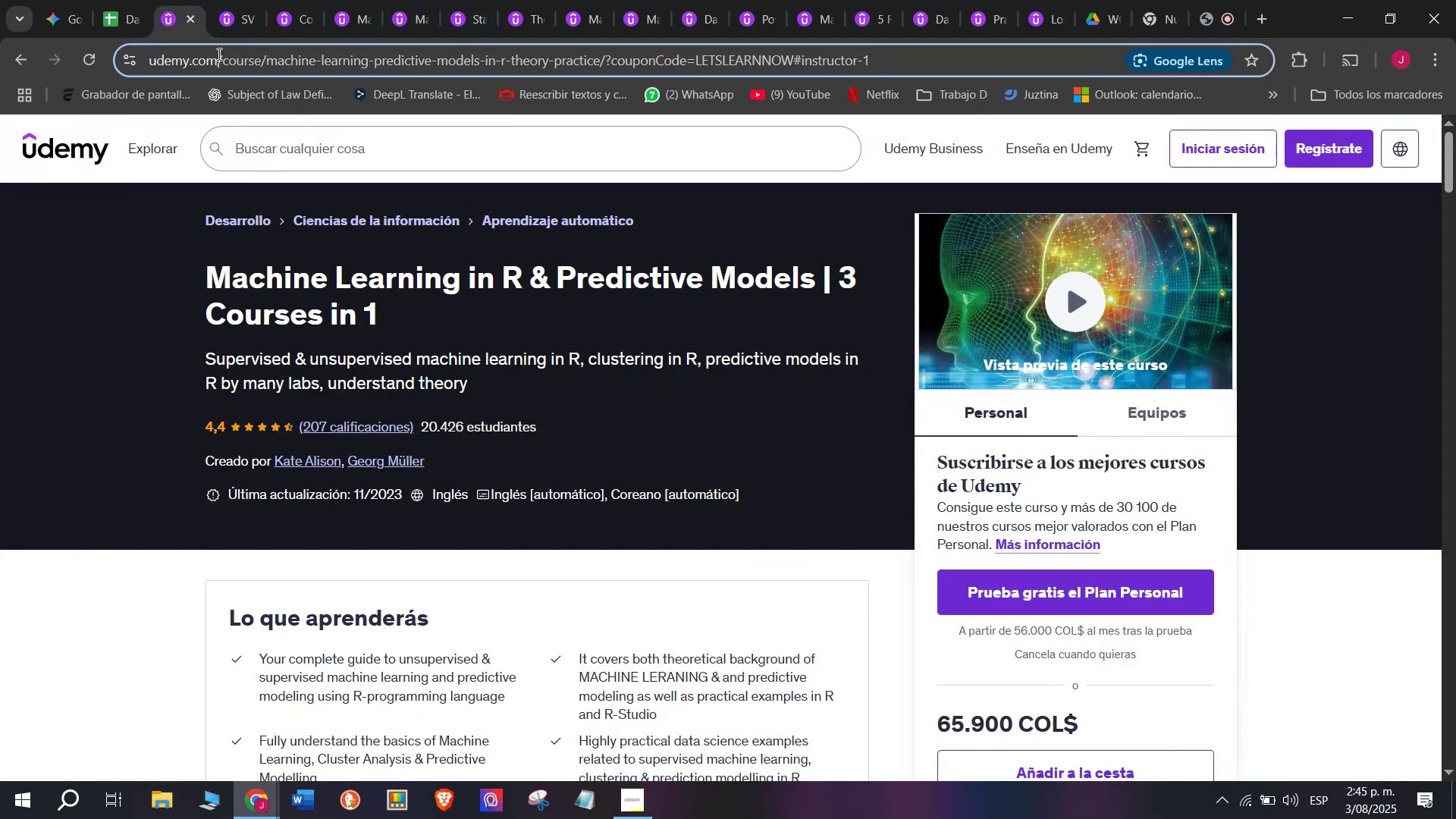 
double_click([218, 54])
 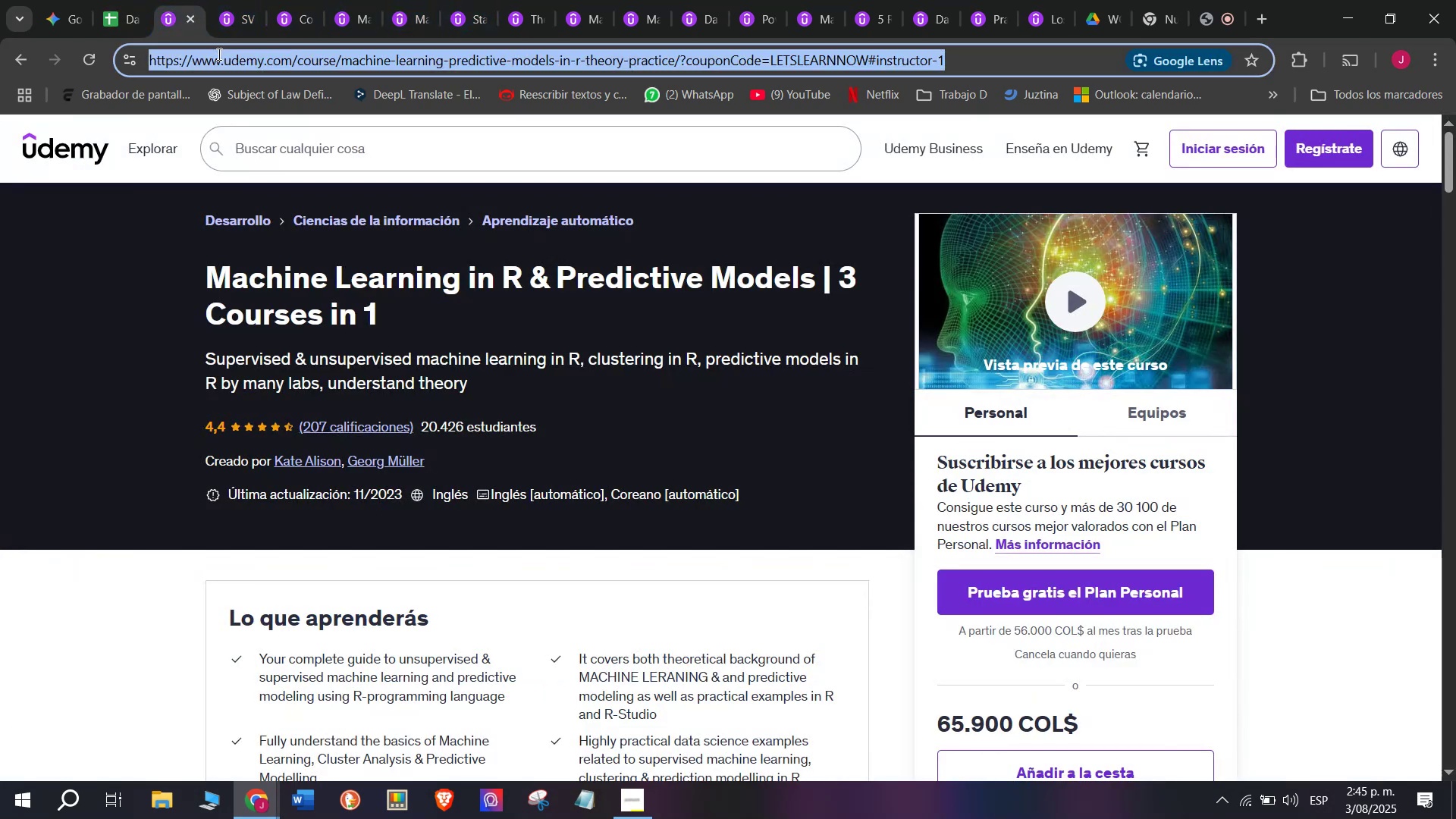 
triple_click([218, 54])
 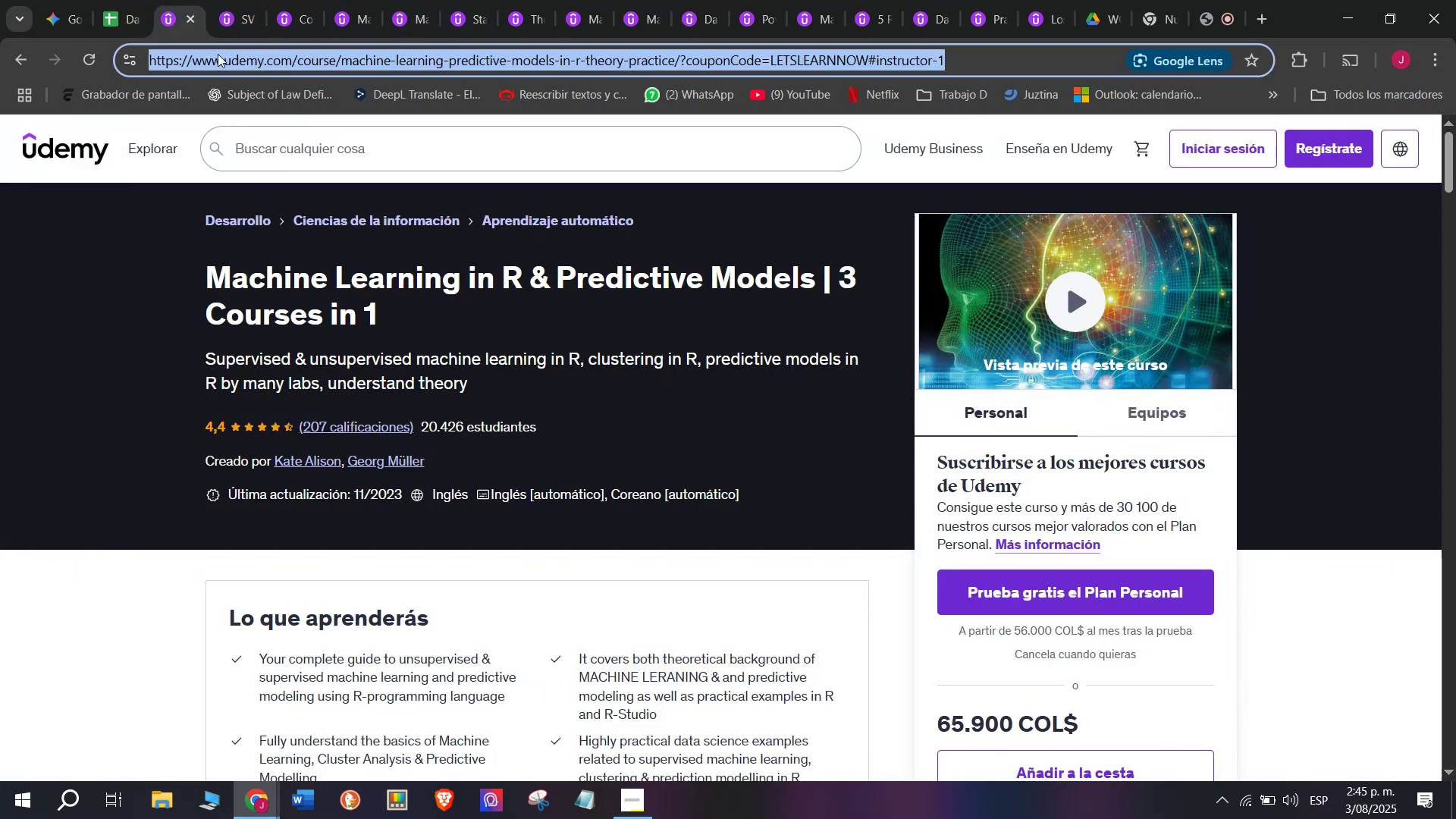 
key(Break)
 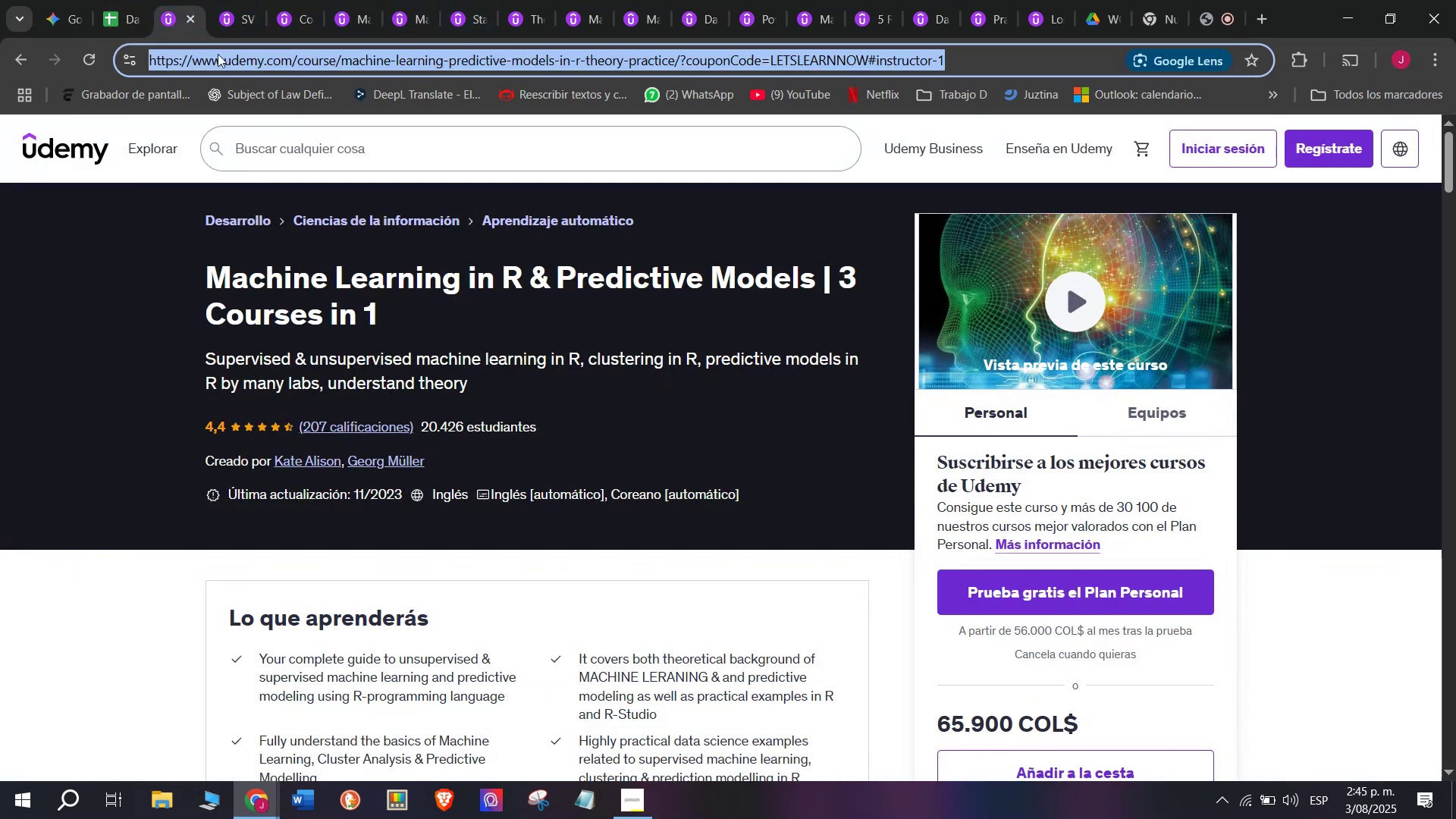 
key(Control+ControlLeft)
 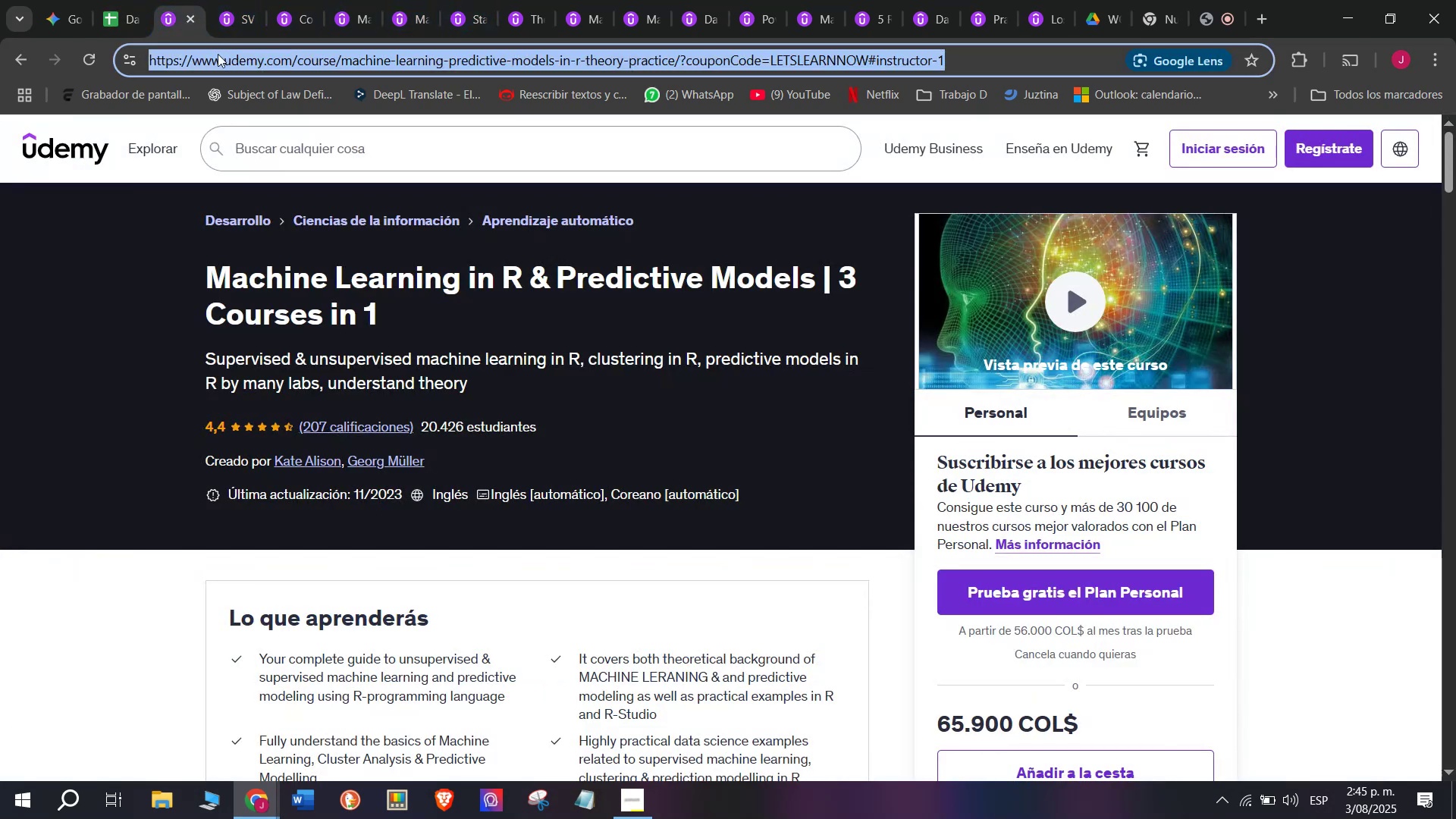 
key(Control+C)
 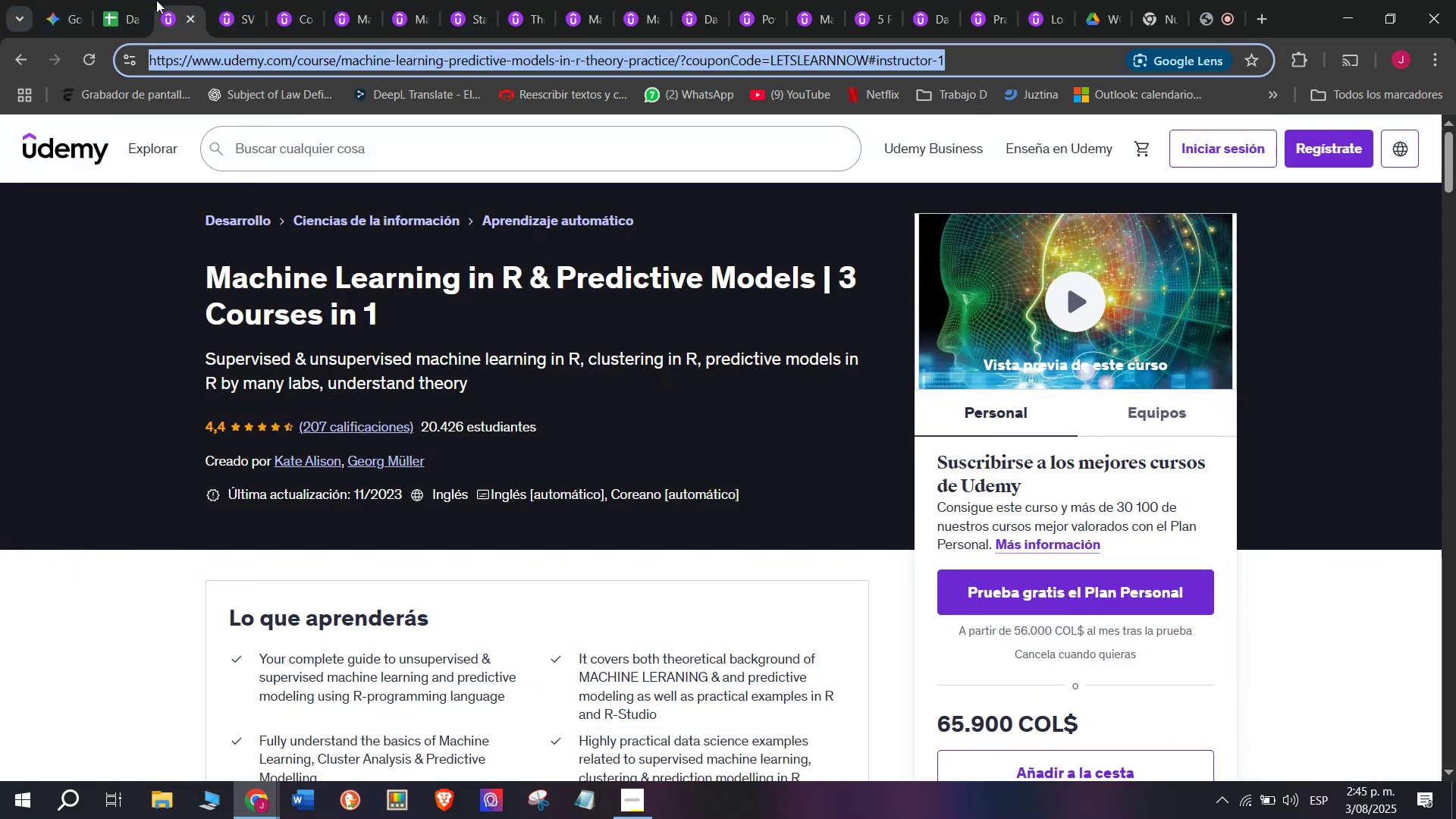 
double_click([98, 0])
 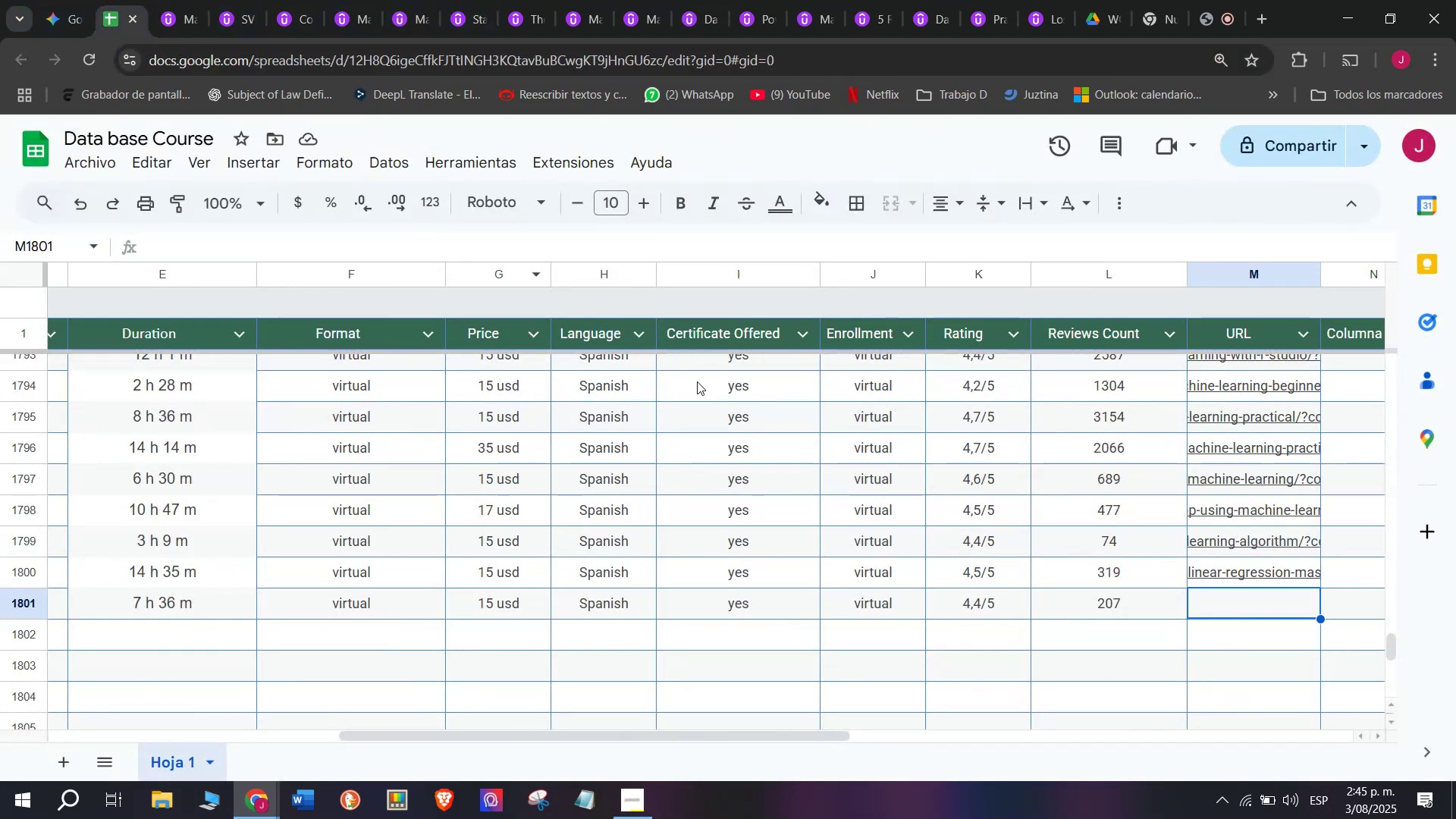 
key(Z)
 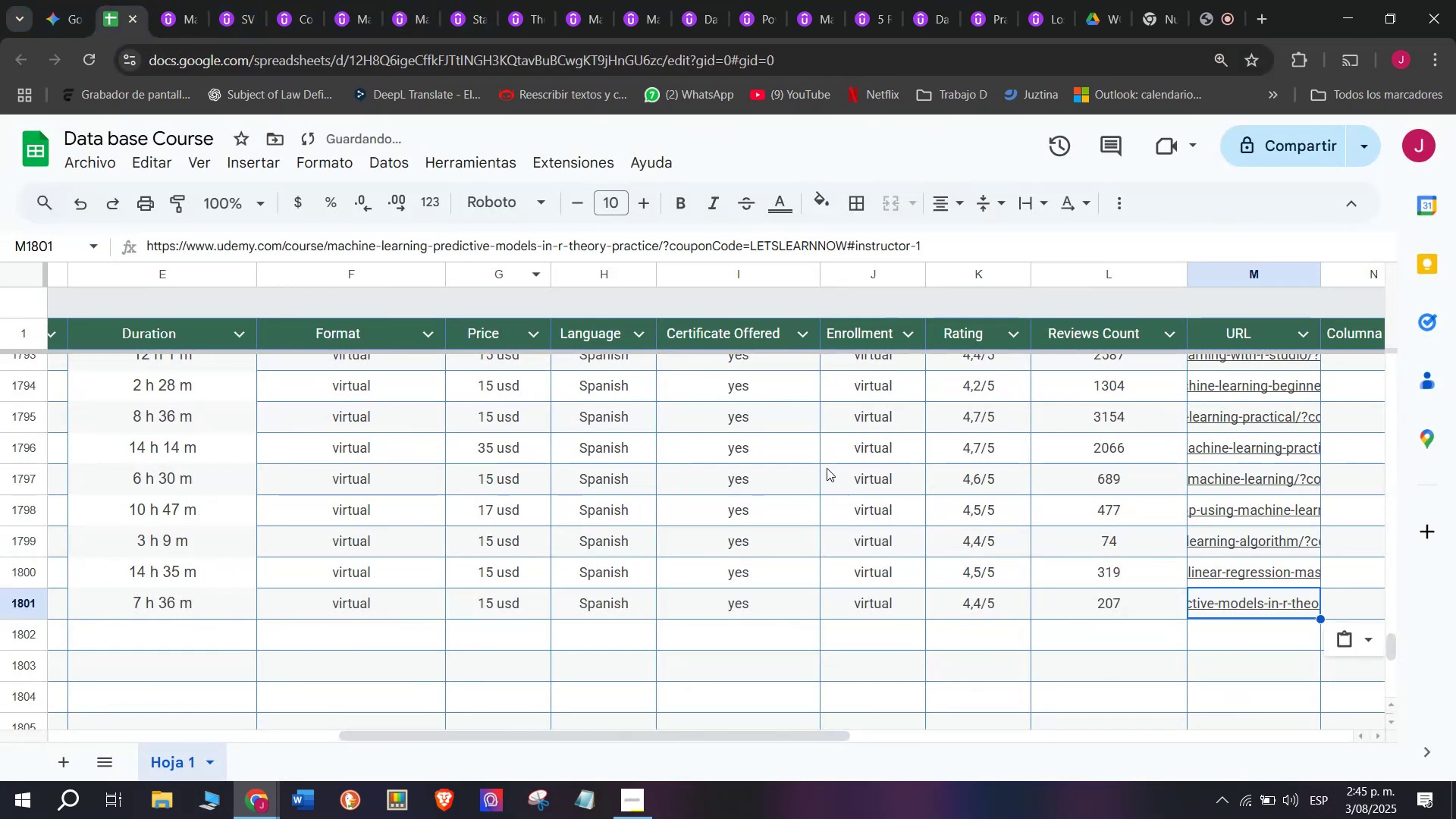 
key(Control+V)
 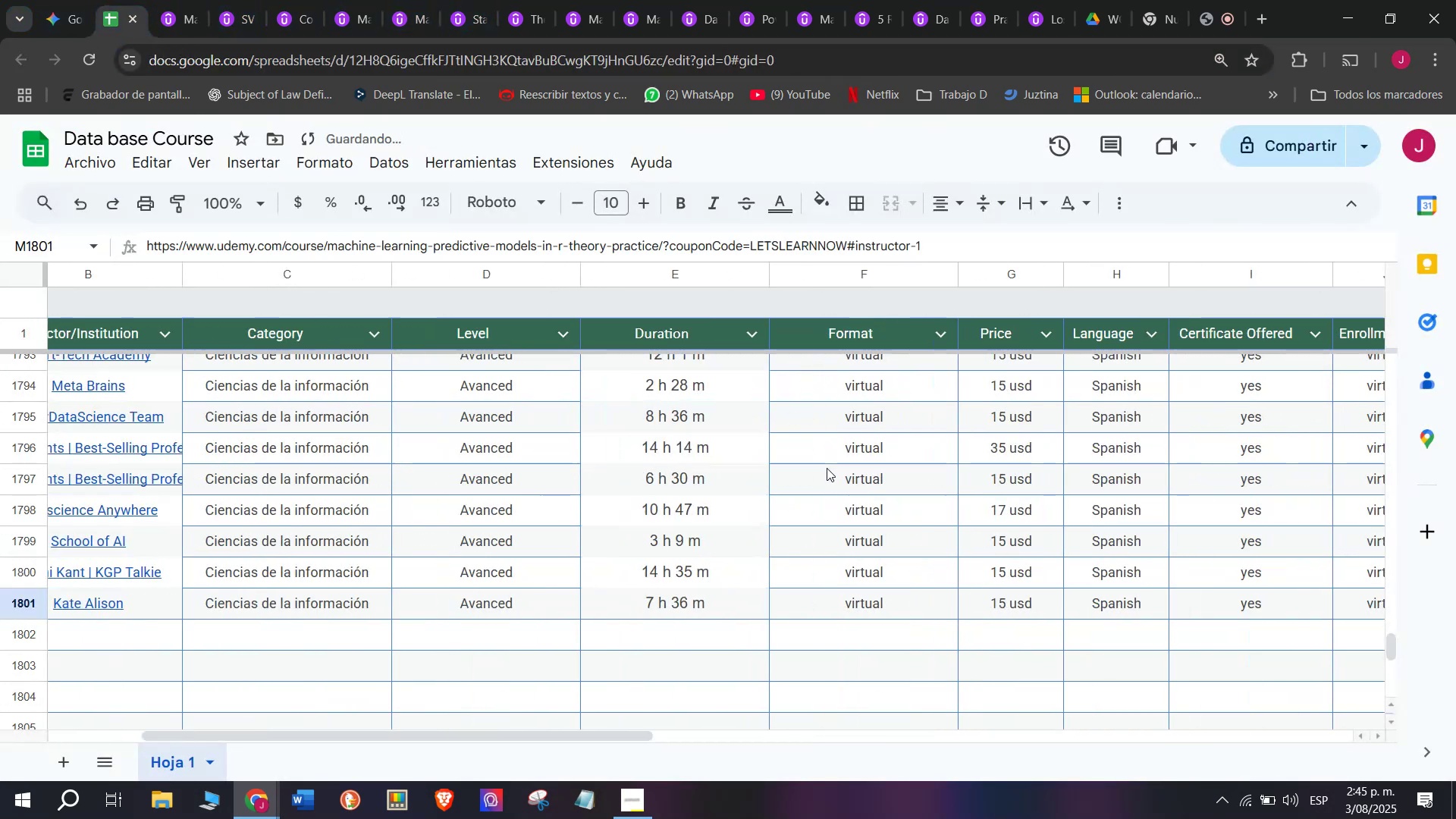 
key(Control+ControlLeft)
 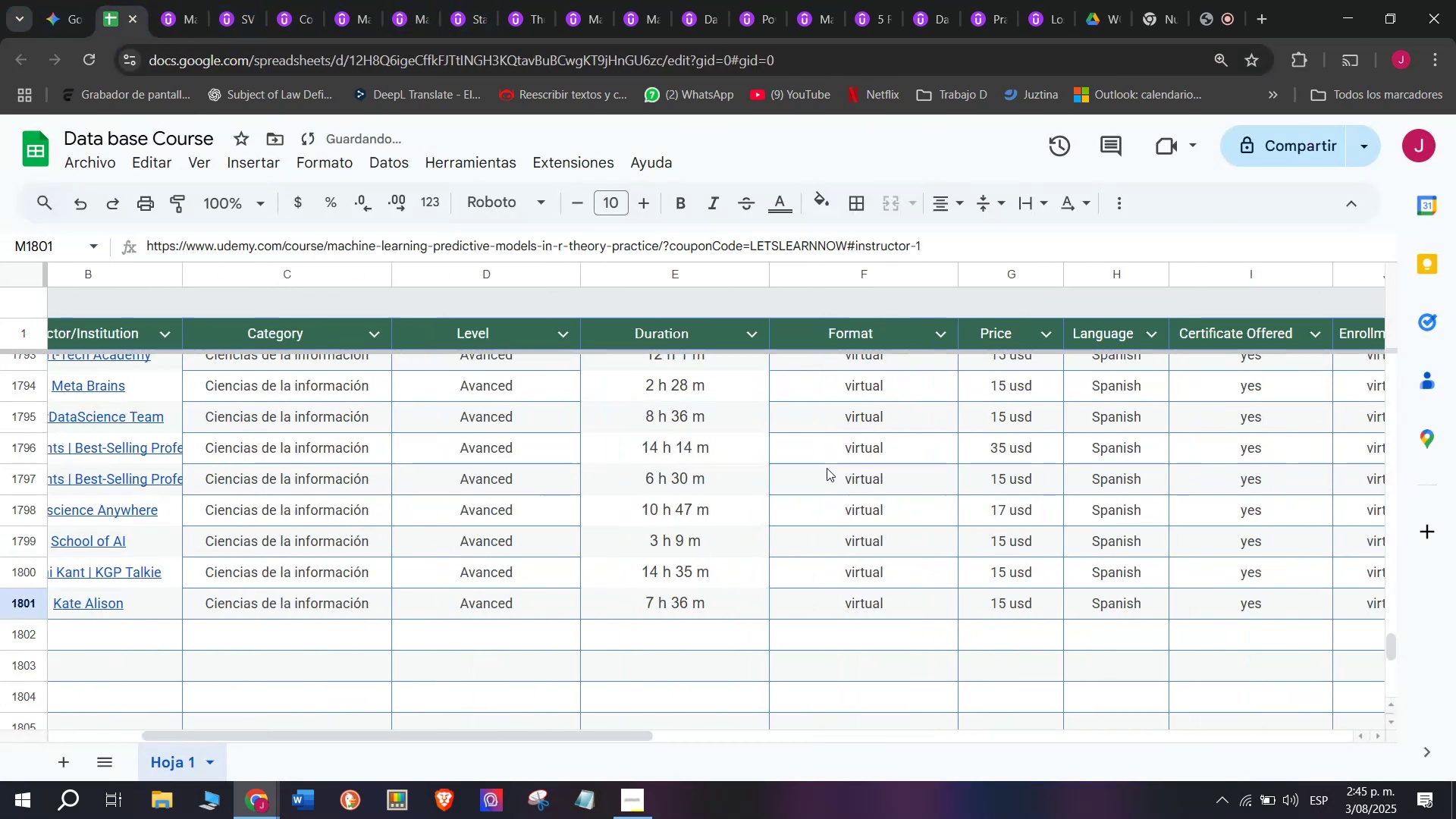 
scroll: coordinate [235, 585], scroll_direction: up, amount: 4.0
 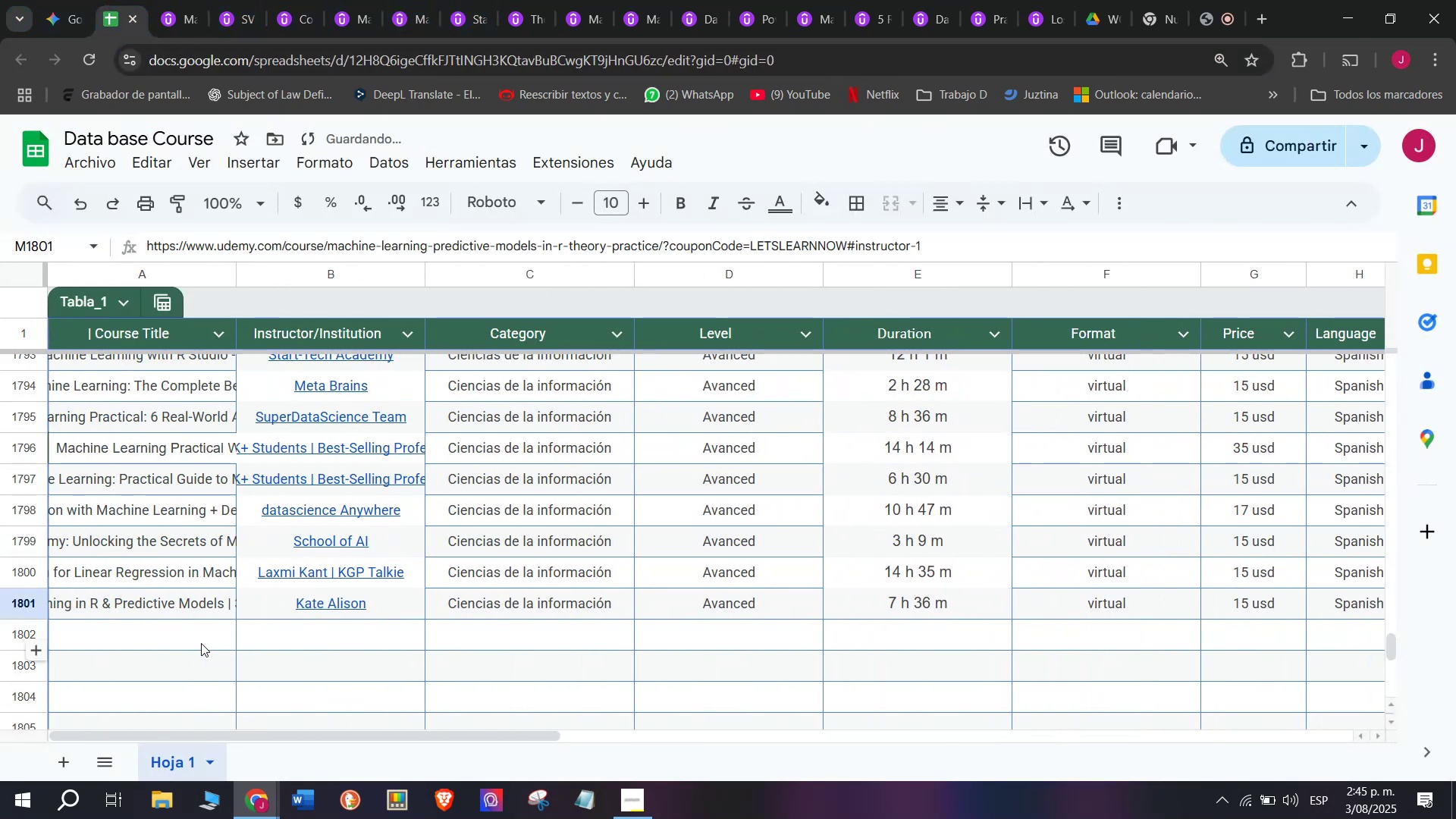 
left_click([201, 642])
 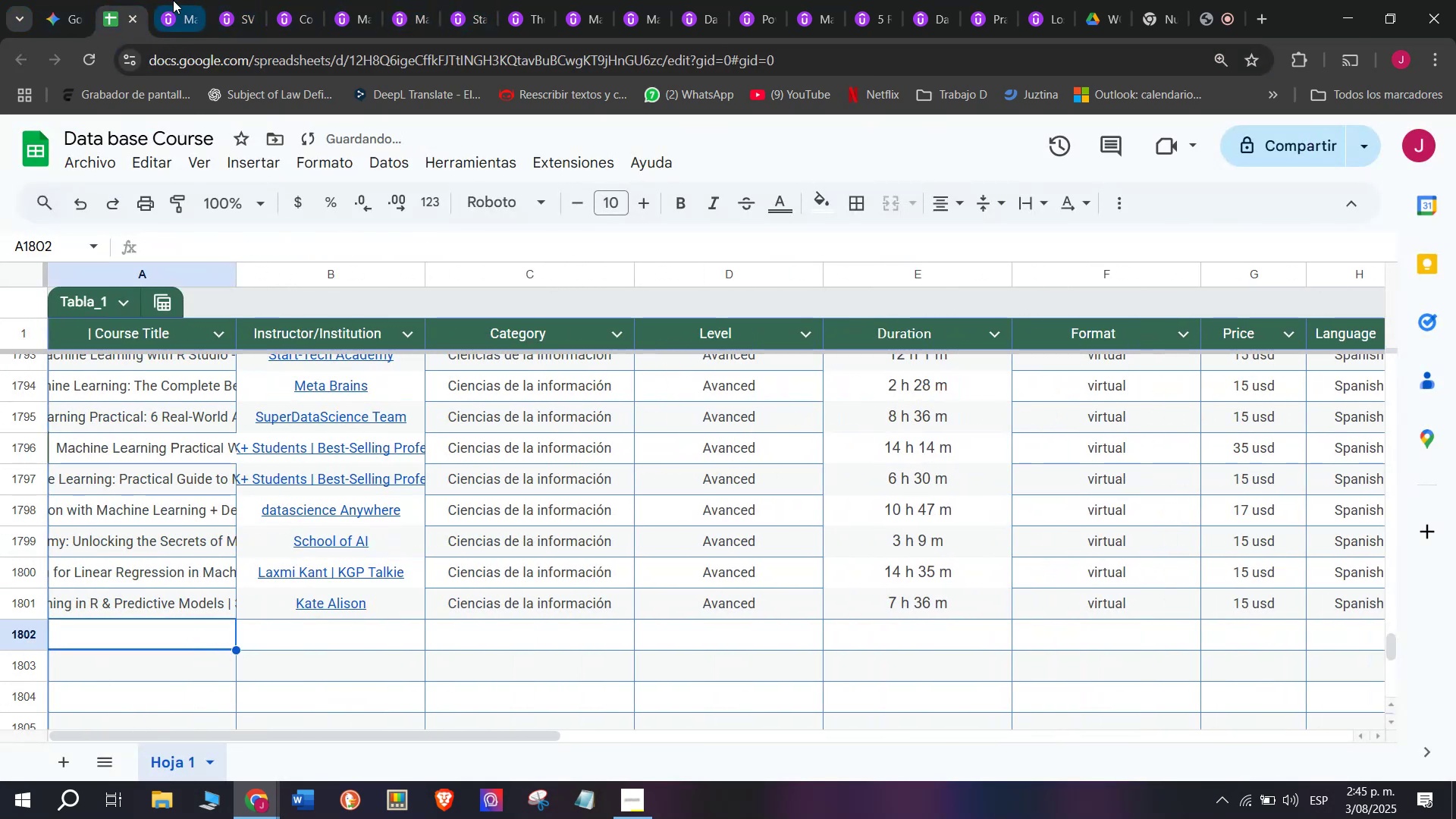 
left_click([177, 0])
 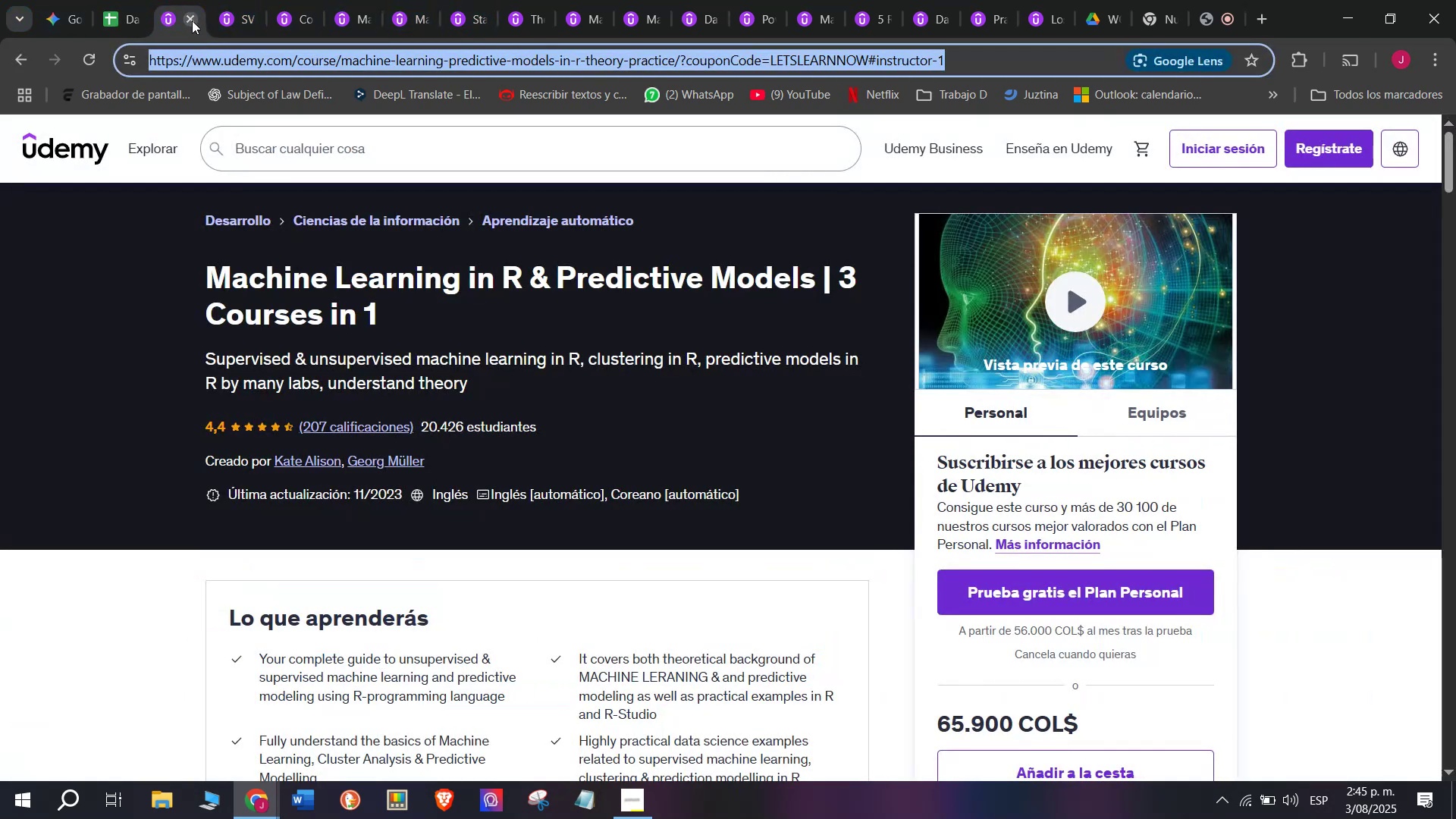 
left_click([192, 20])
 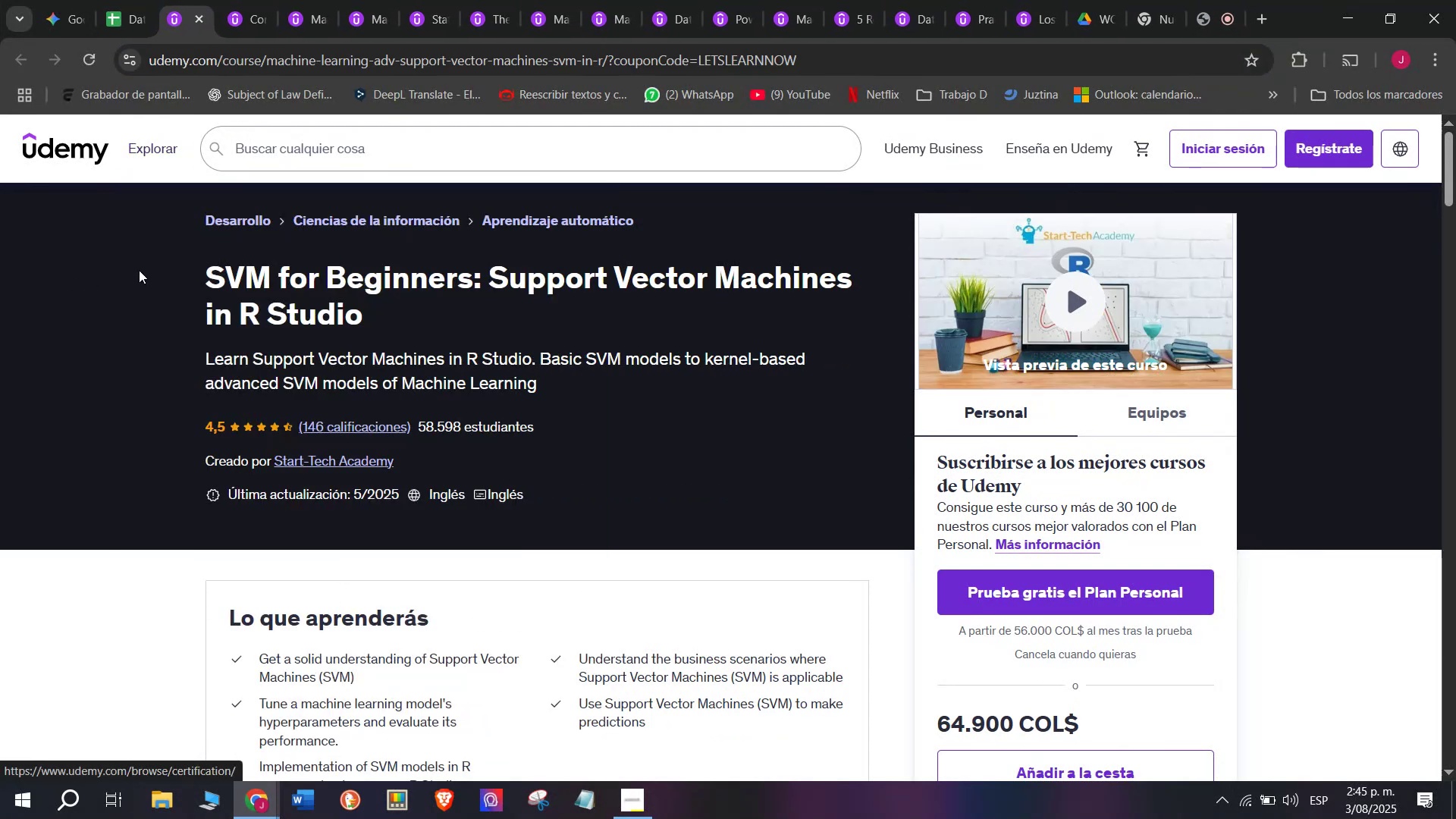 
left_click_drag(start_coordinate=[172, 265], to_coordinate=[379, 328])
 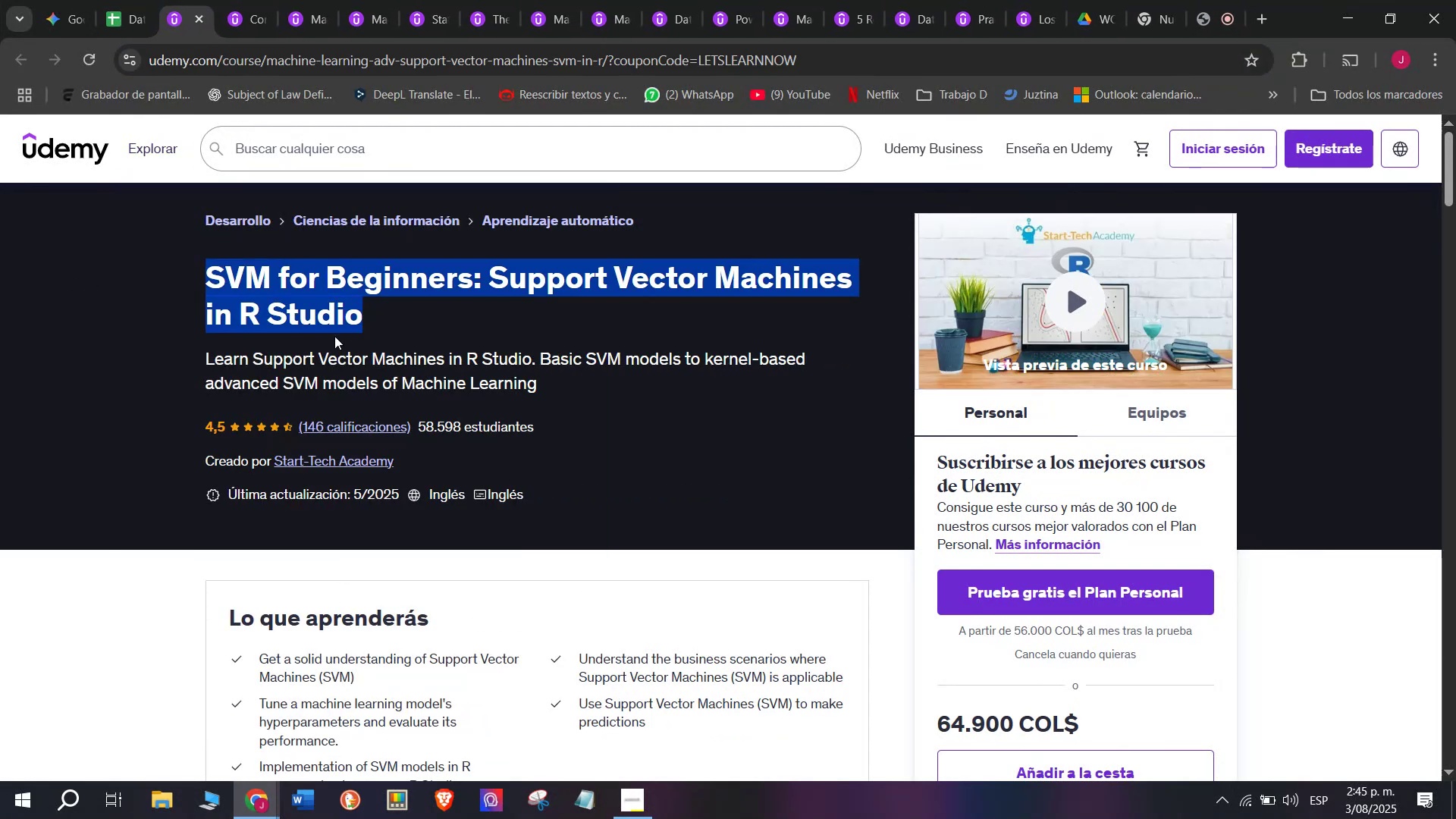 
key(Control+ControlLeft)
 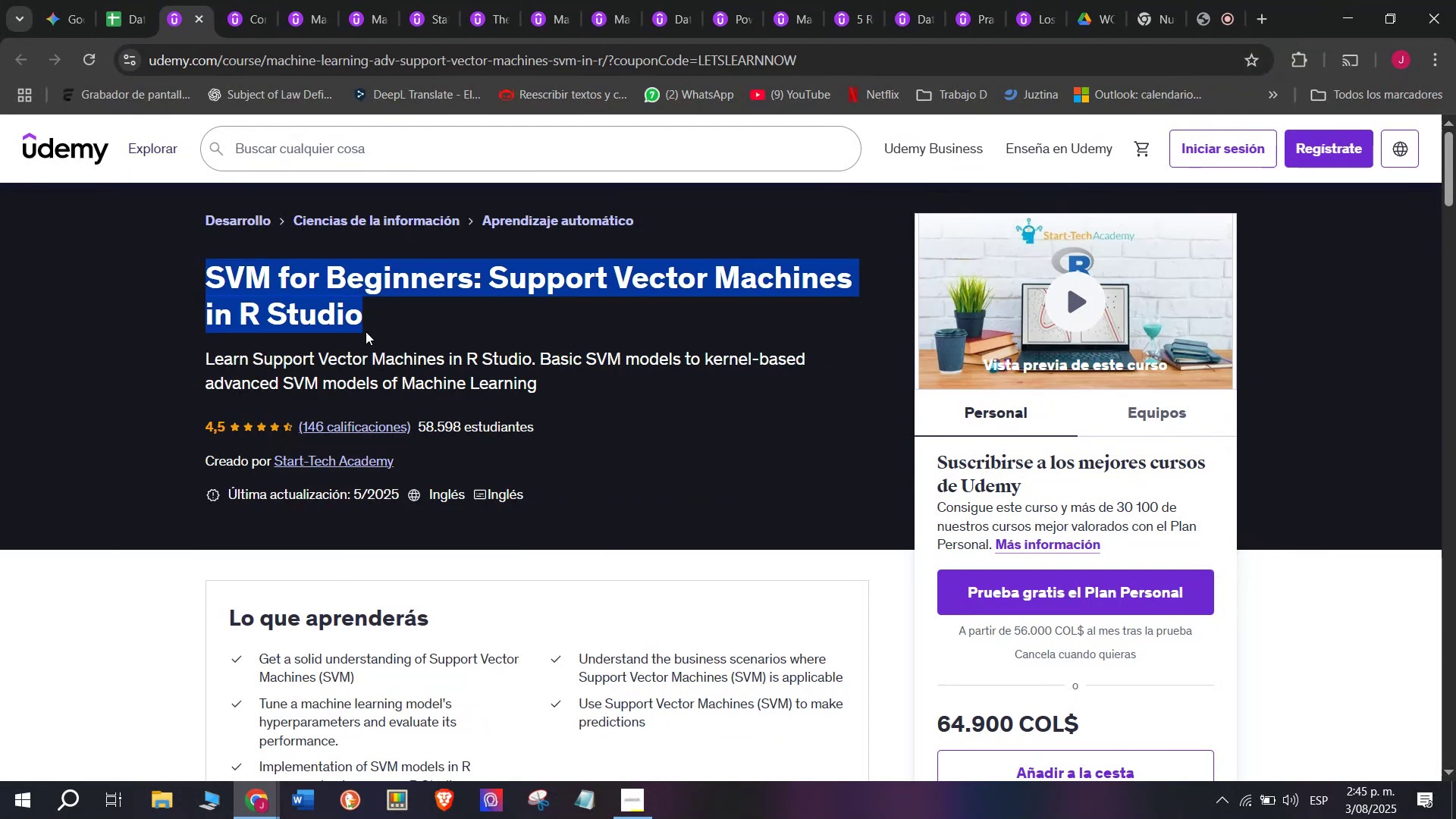 
key(Break)
 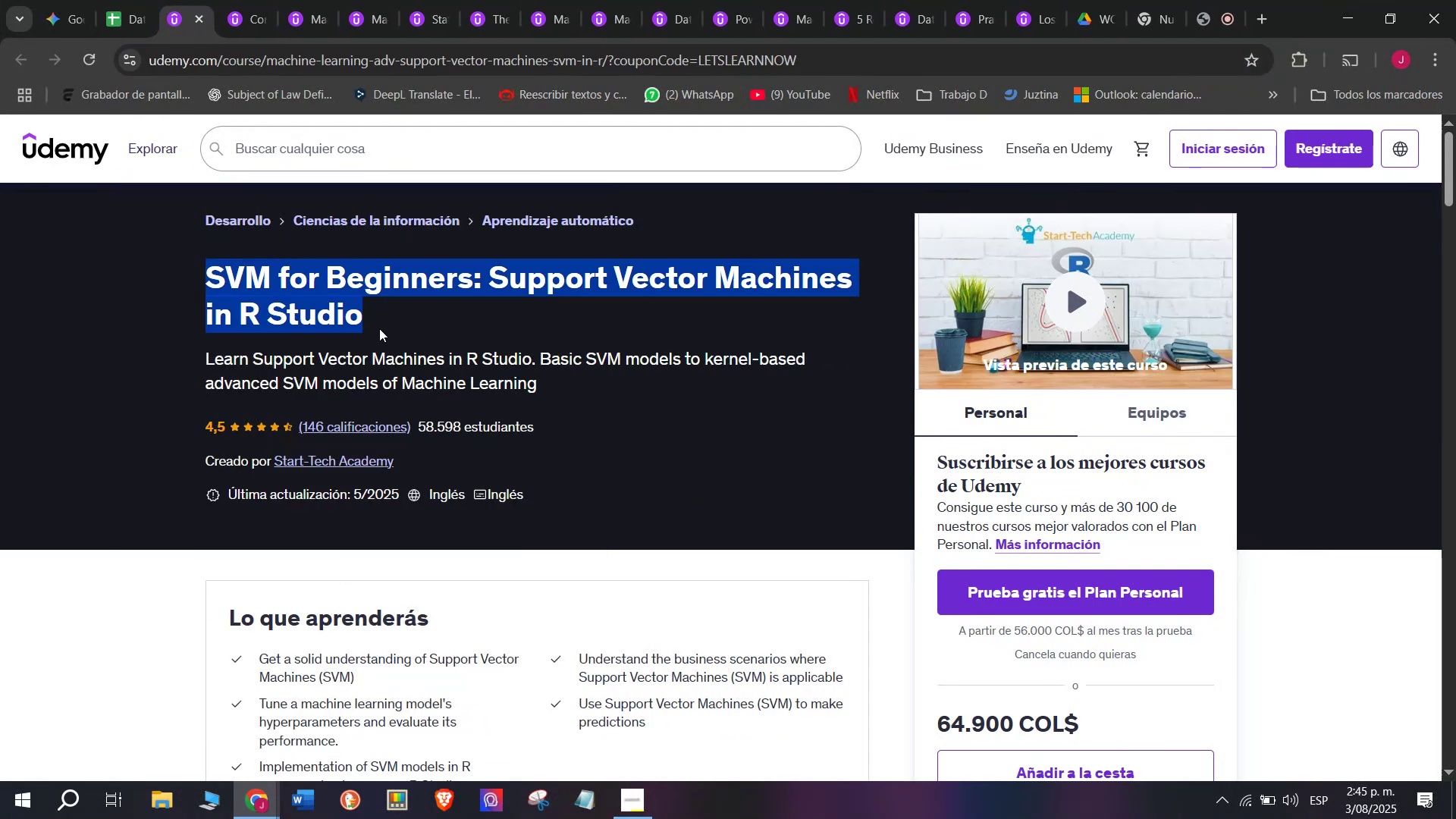 
key(Control+C)
 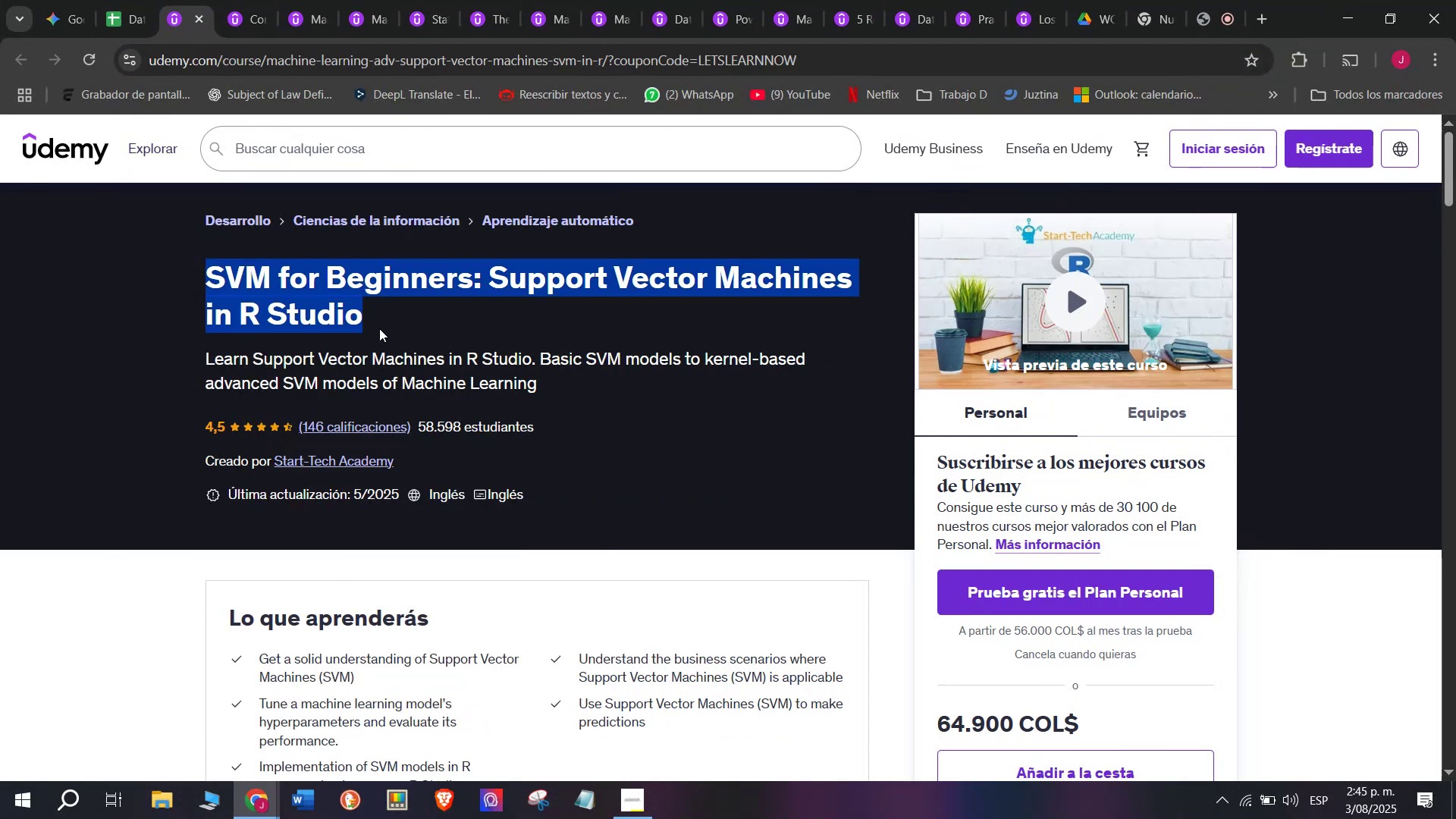 
key(Break)
 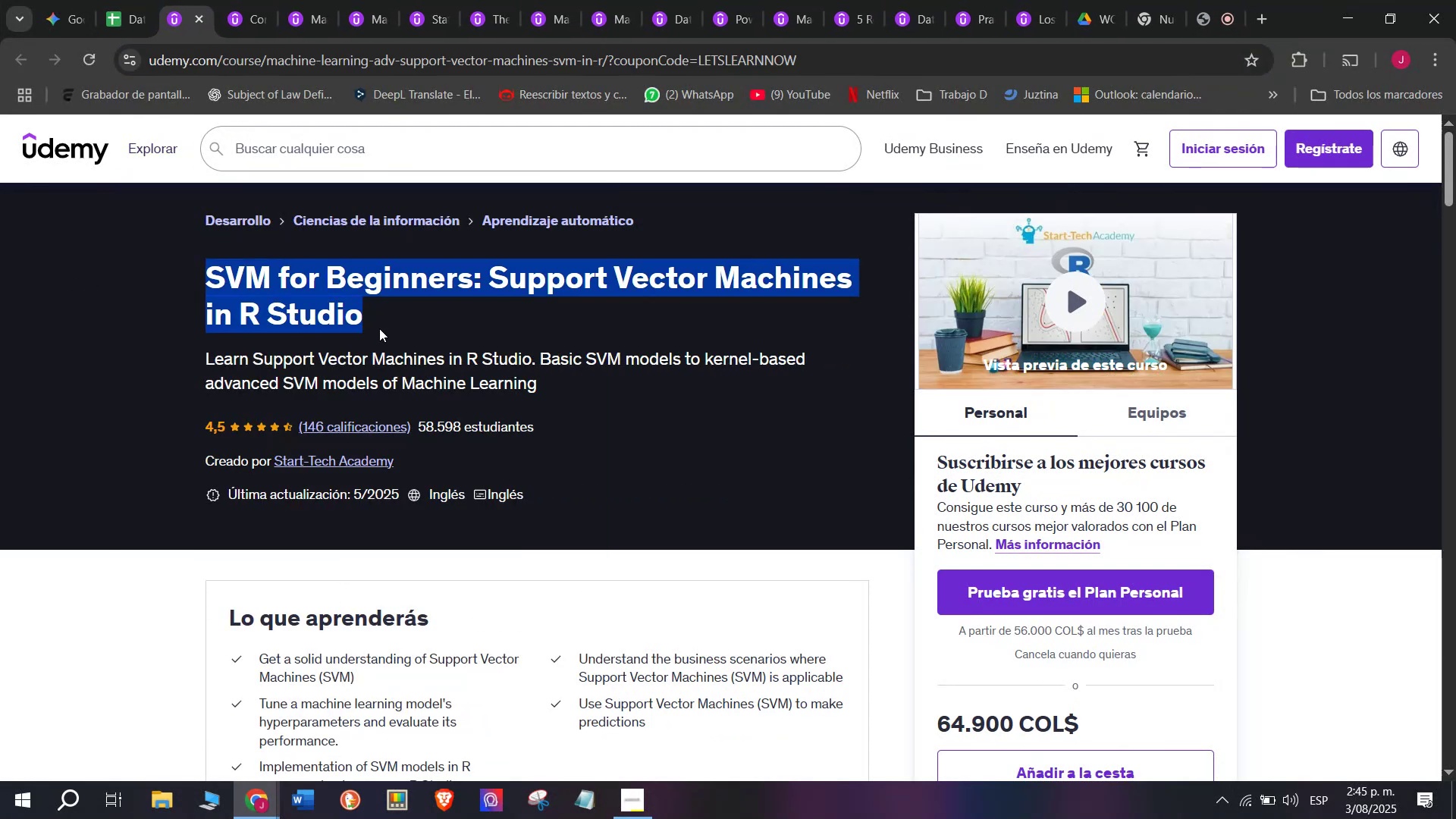 
key(Control+ControlLeft)
 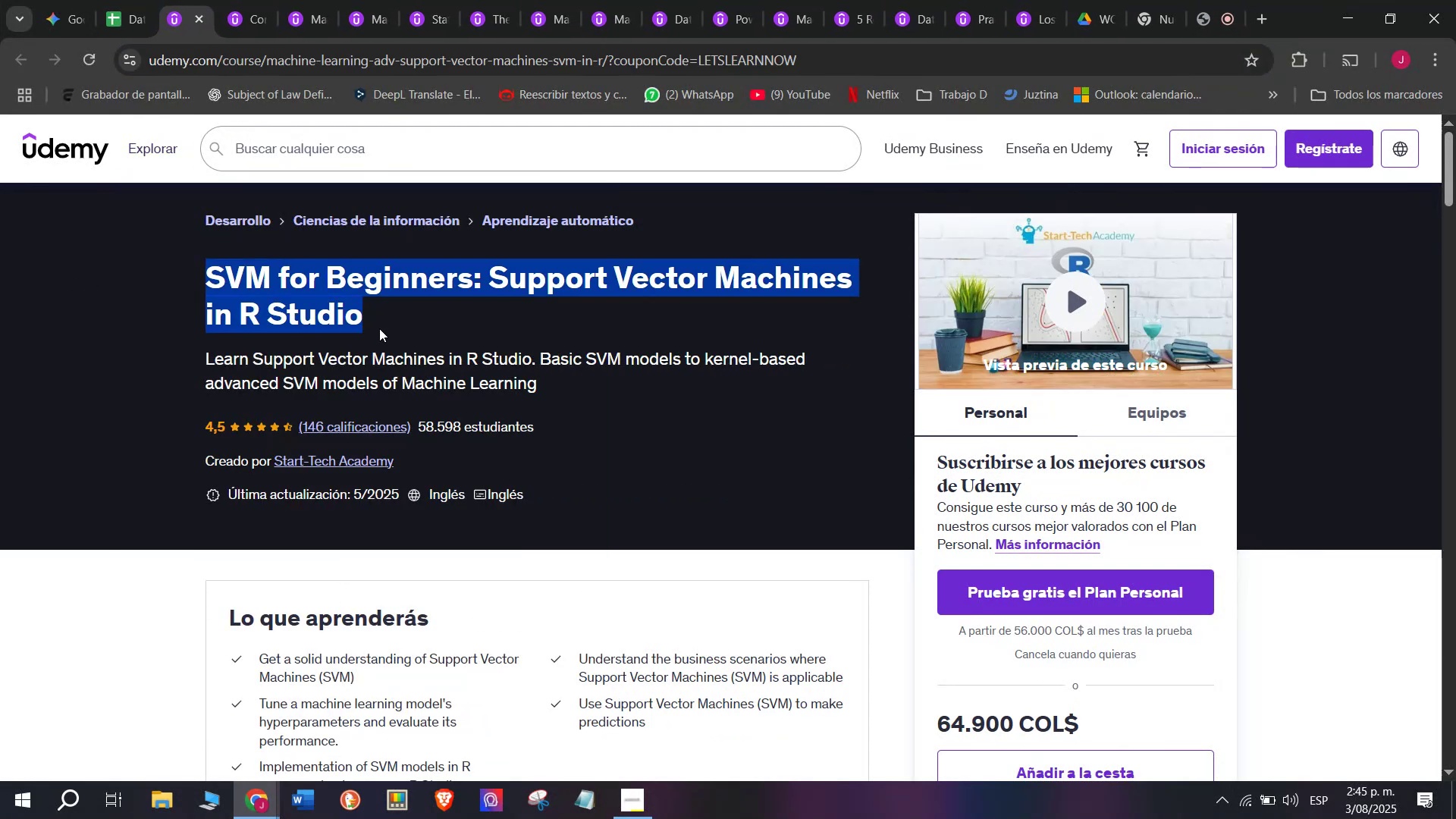 
key(Control+C)
 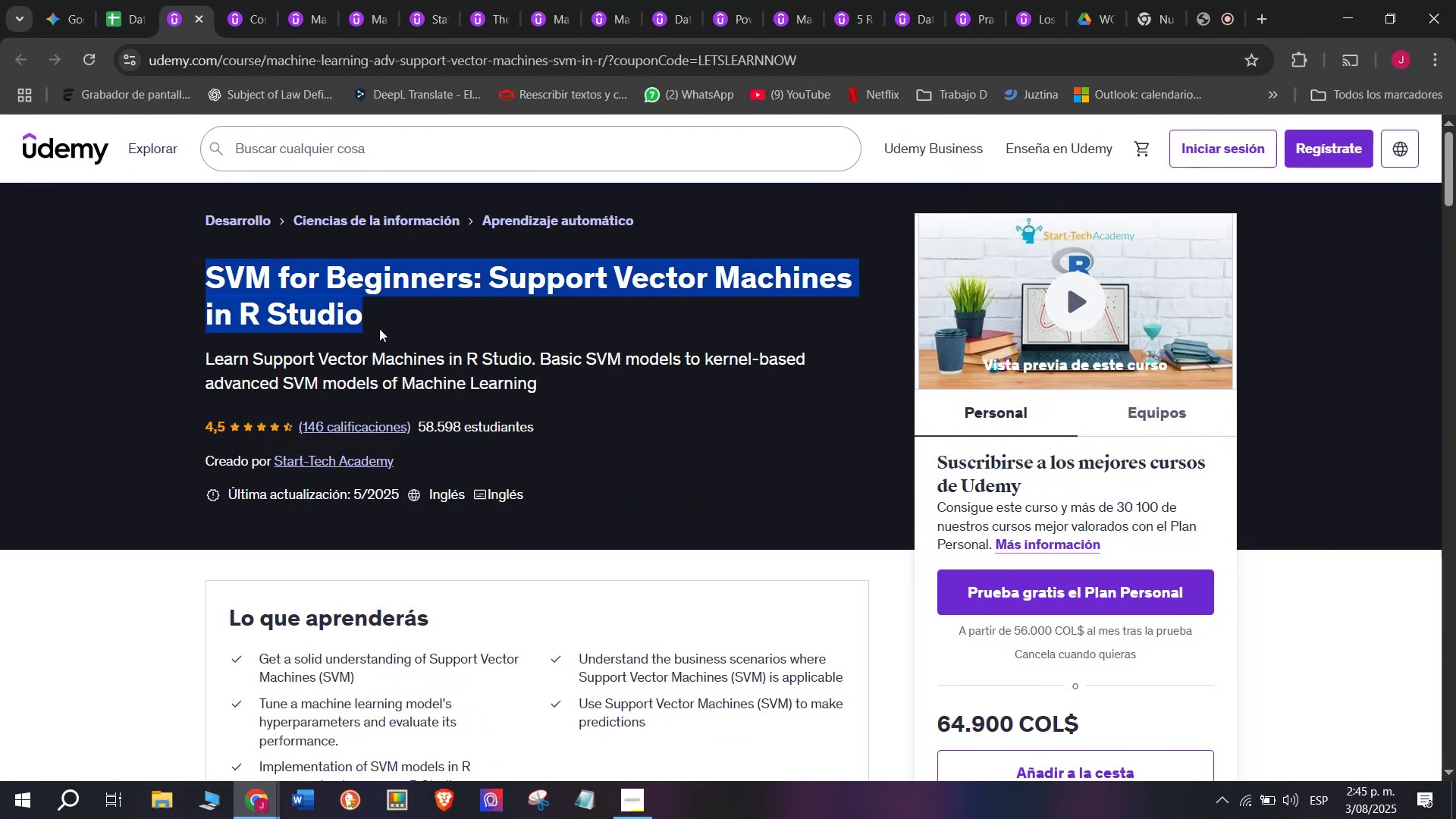 
key(Break)
 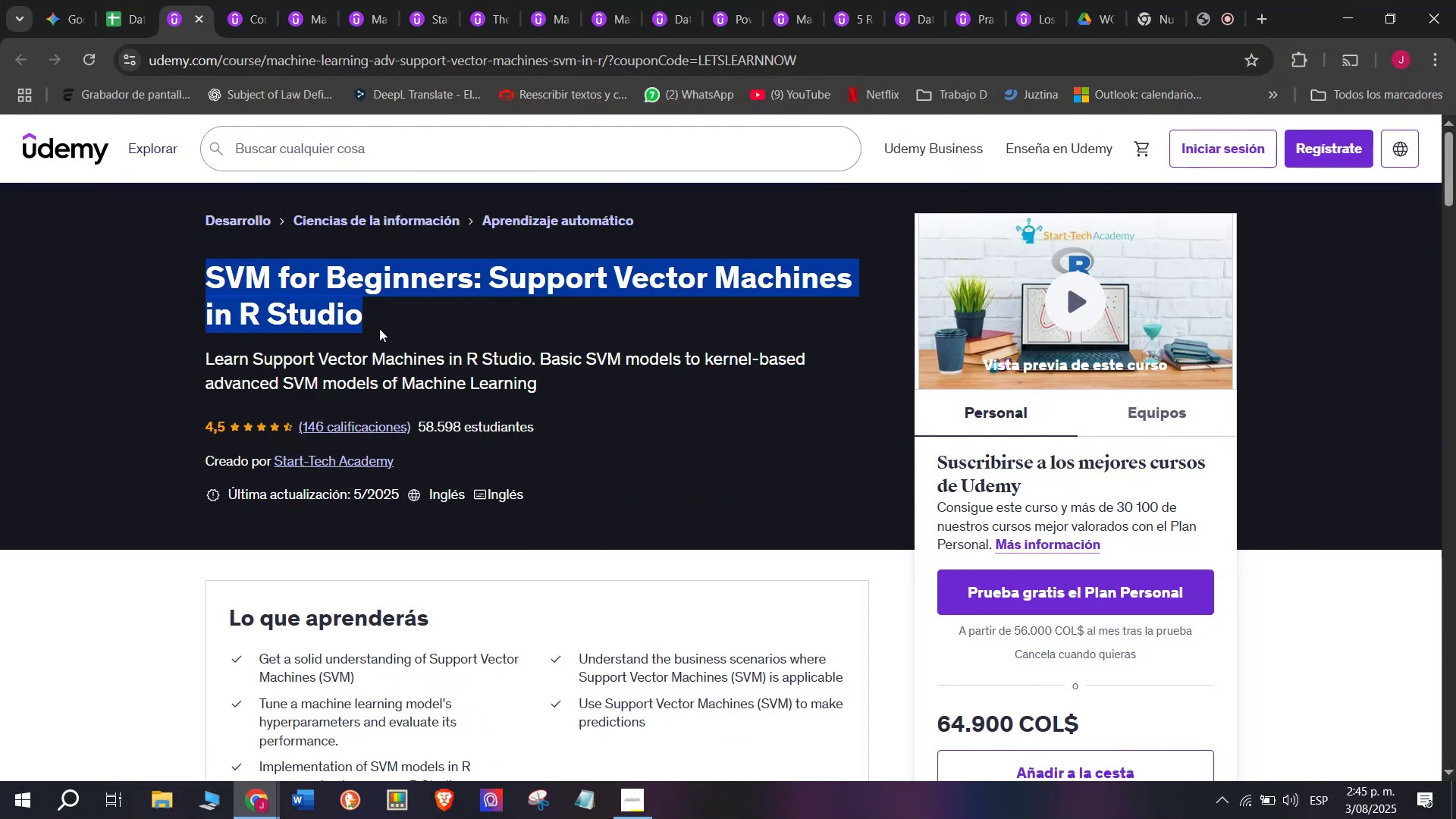 
key(Control+ControlLeft)
 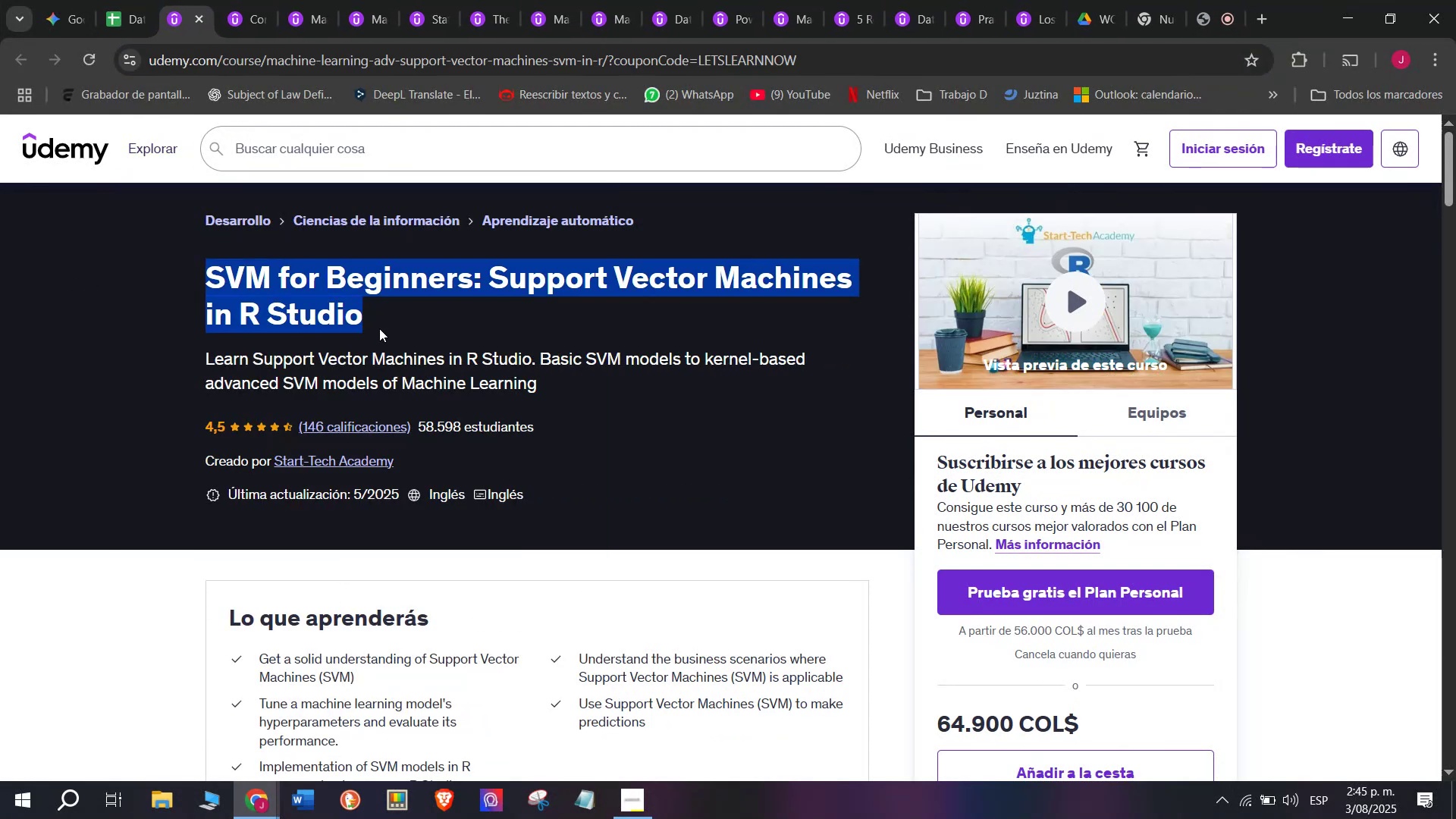 
key(Control+C)
 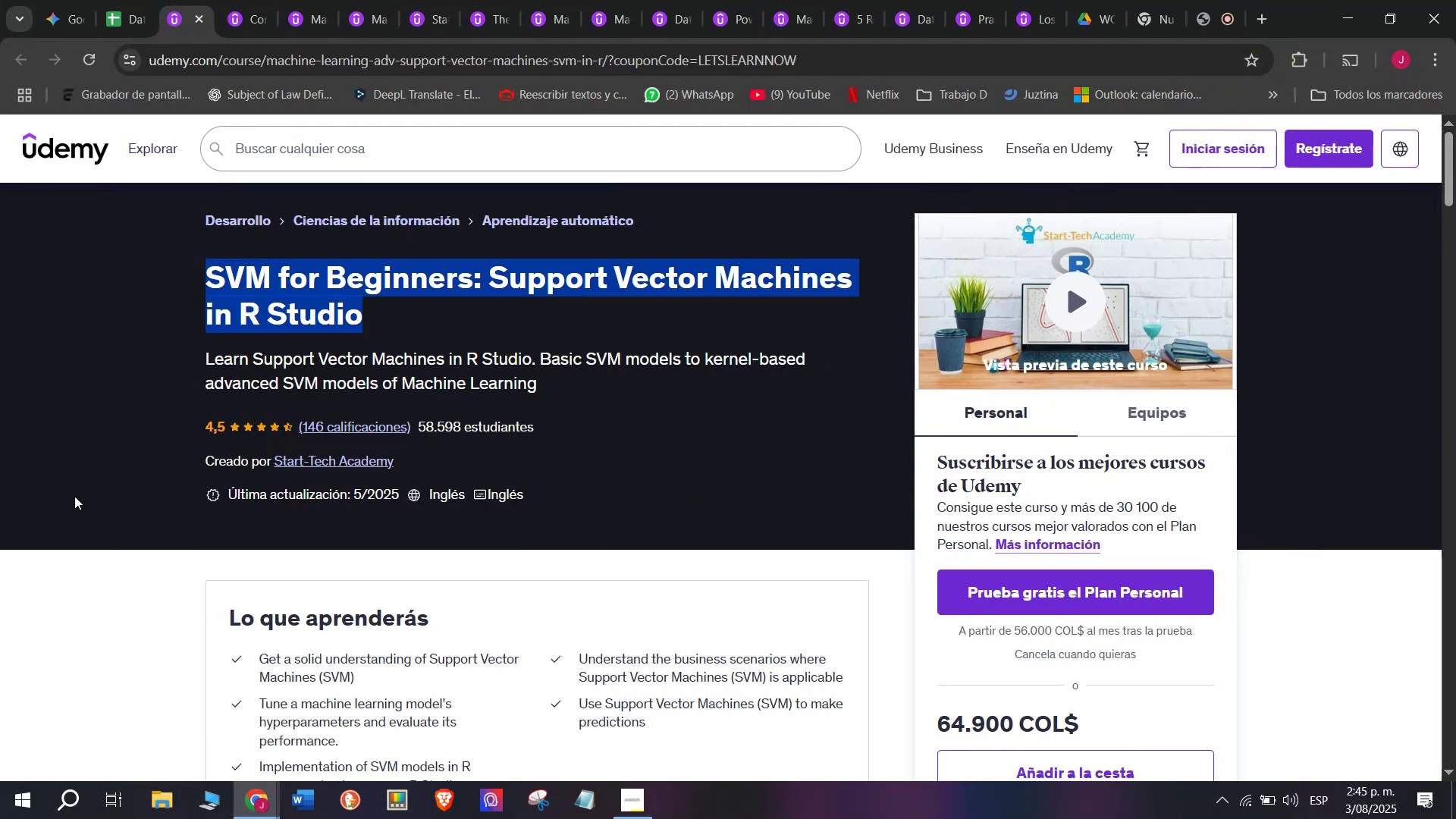 
wait(6.27)
 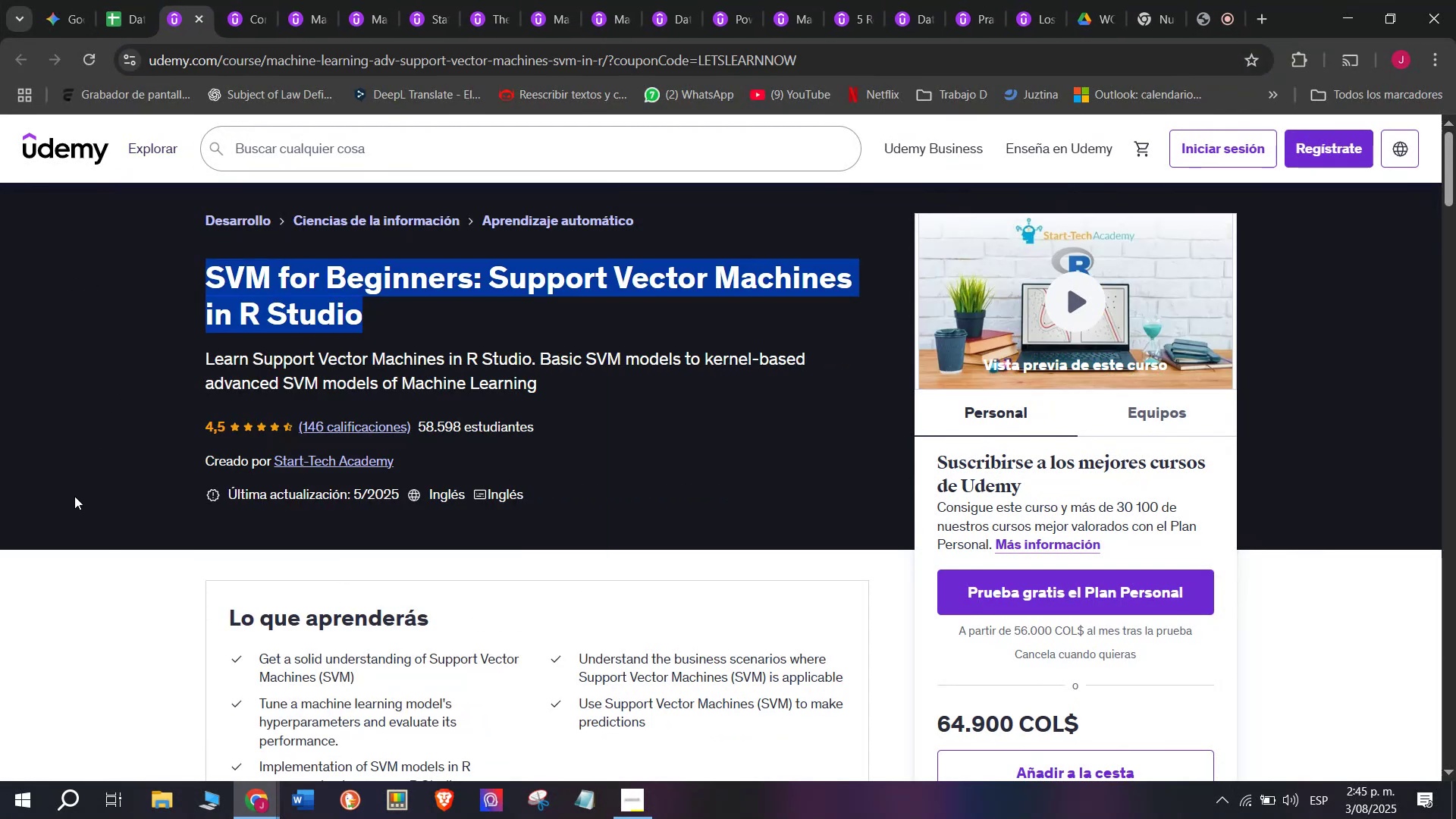 
left_click([122, 0])
 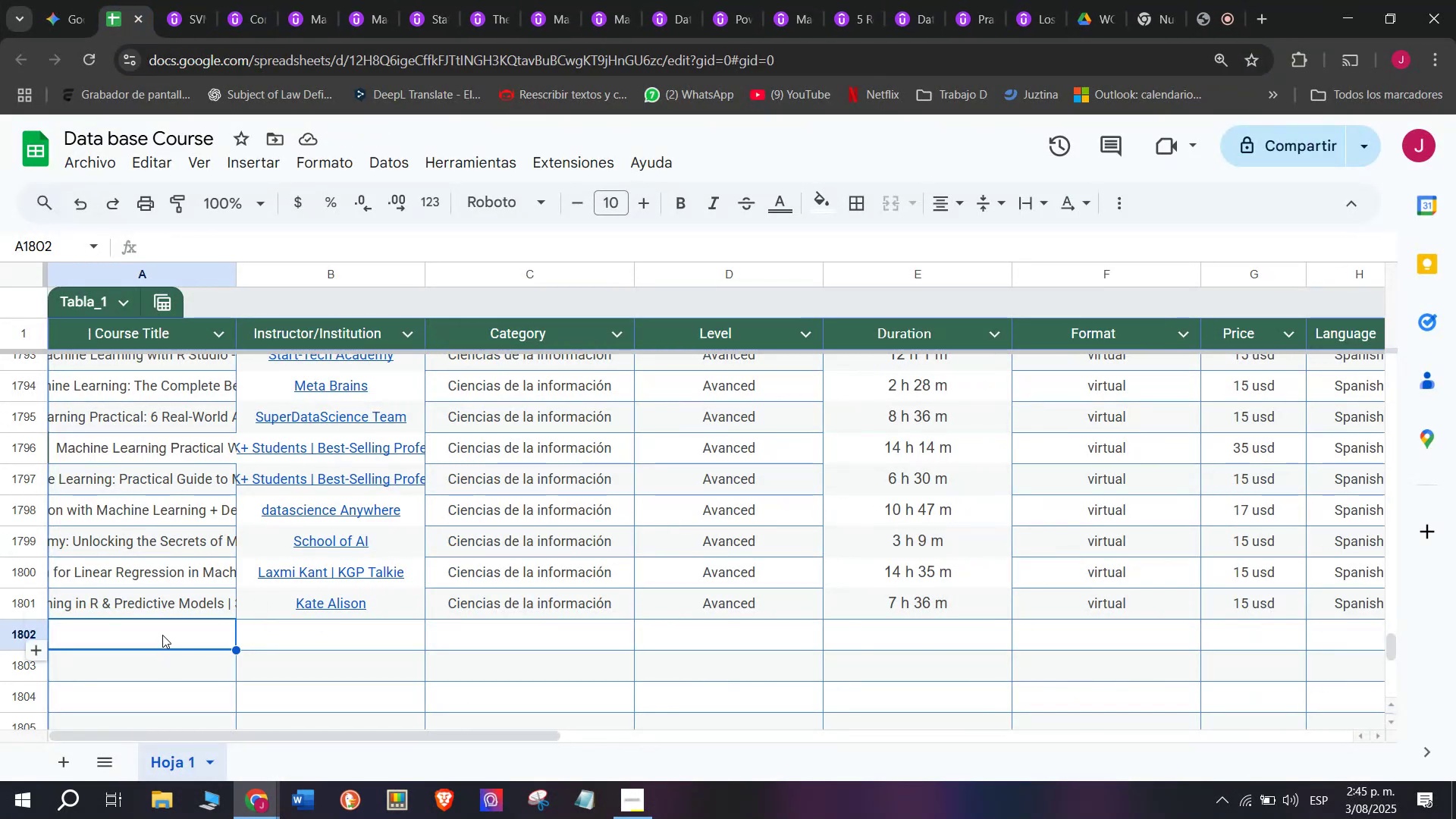 
double_click([162, 633])
 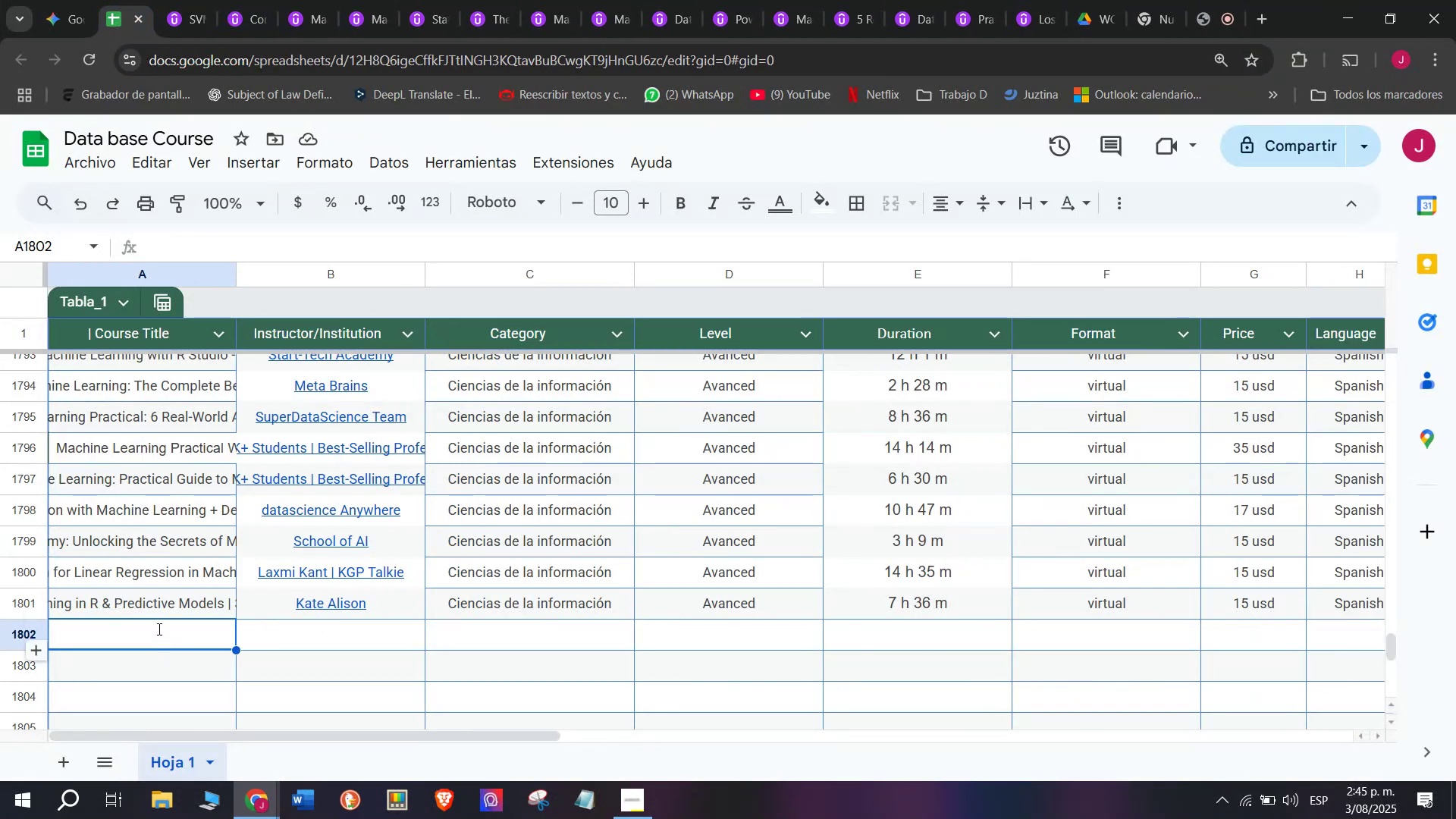 
key(Z)
 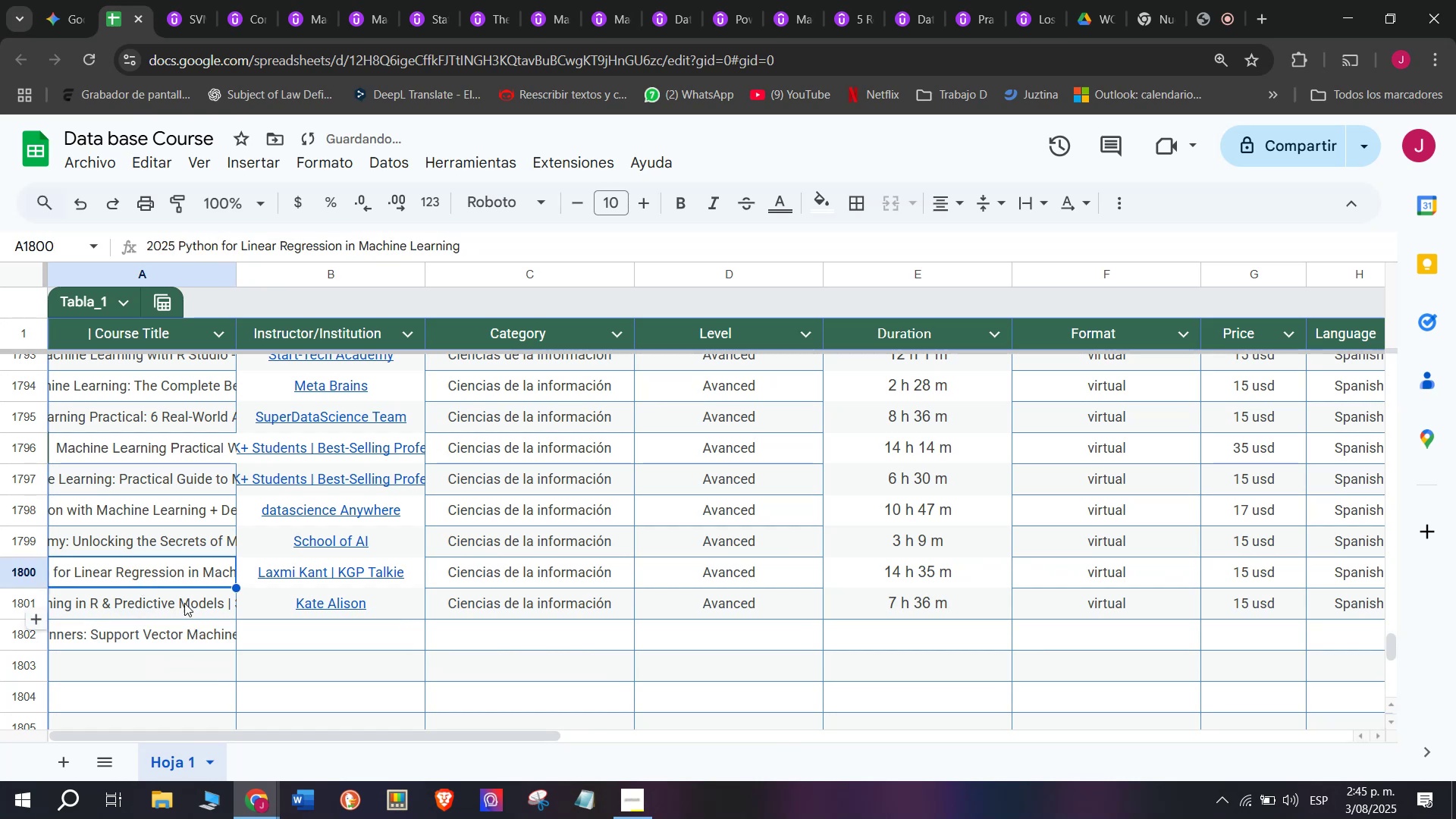 
key(Control+ControlLeft)
 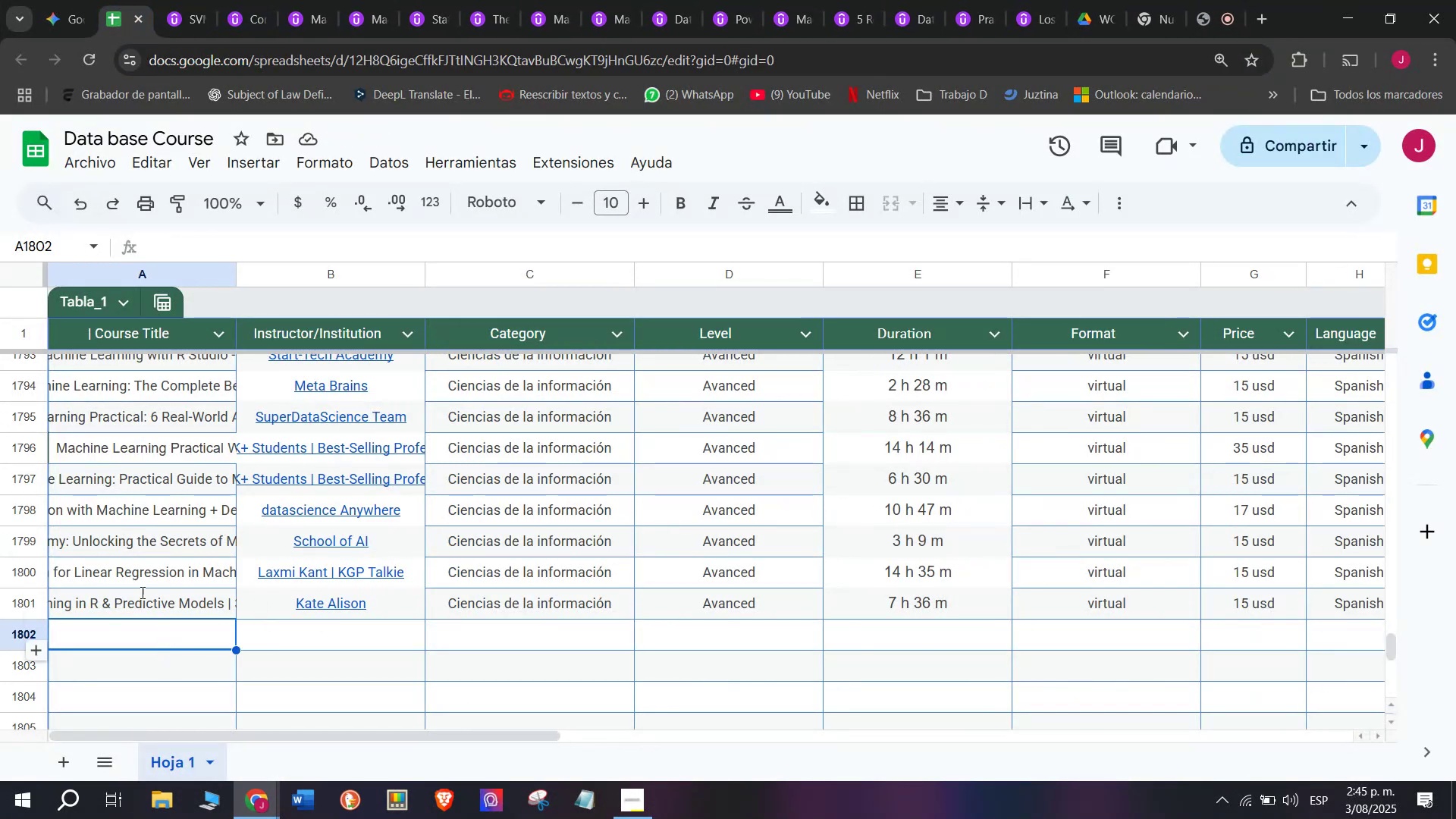 
key(Control+V)
 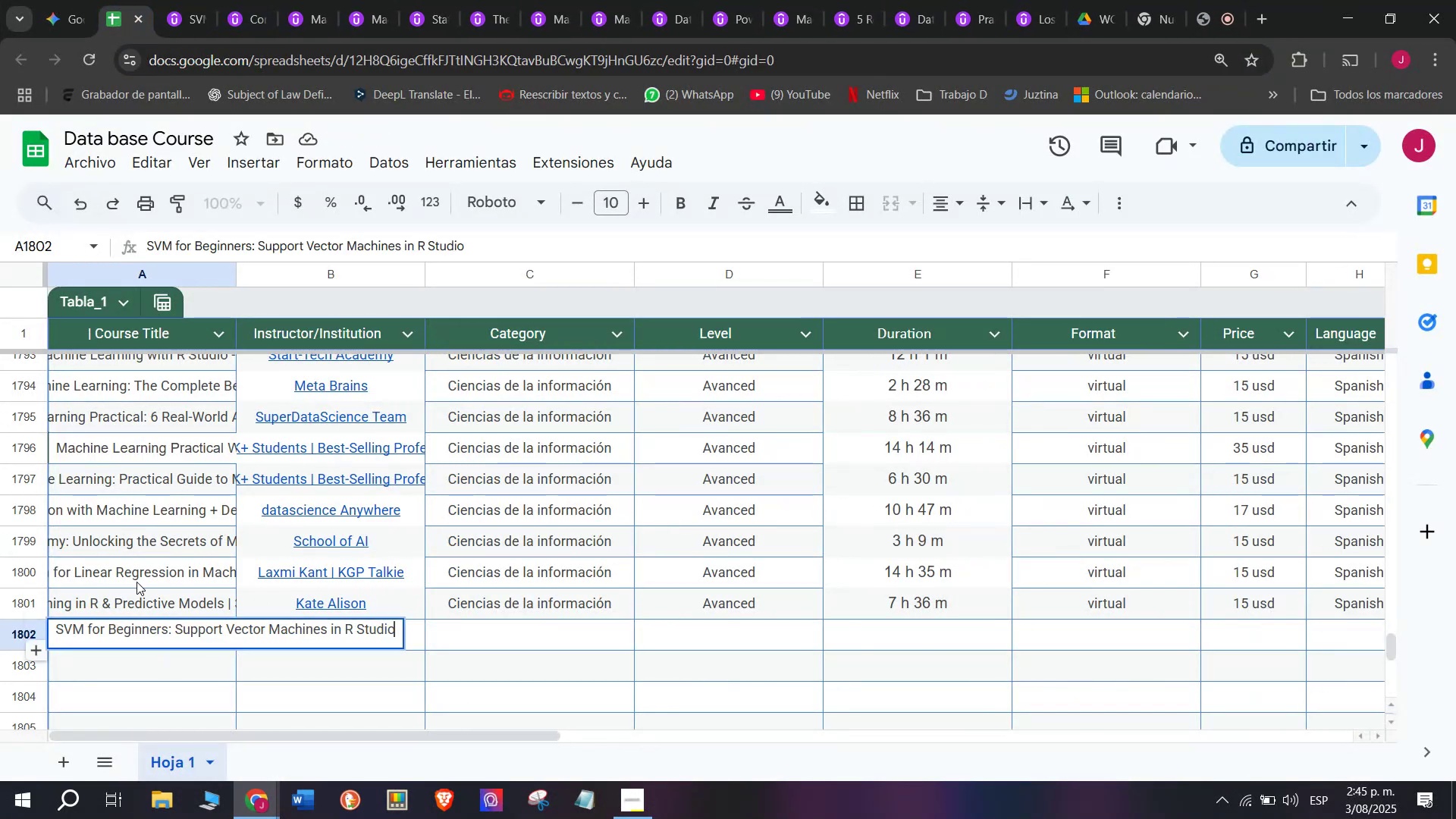 
triple_click([136, 582])
 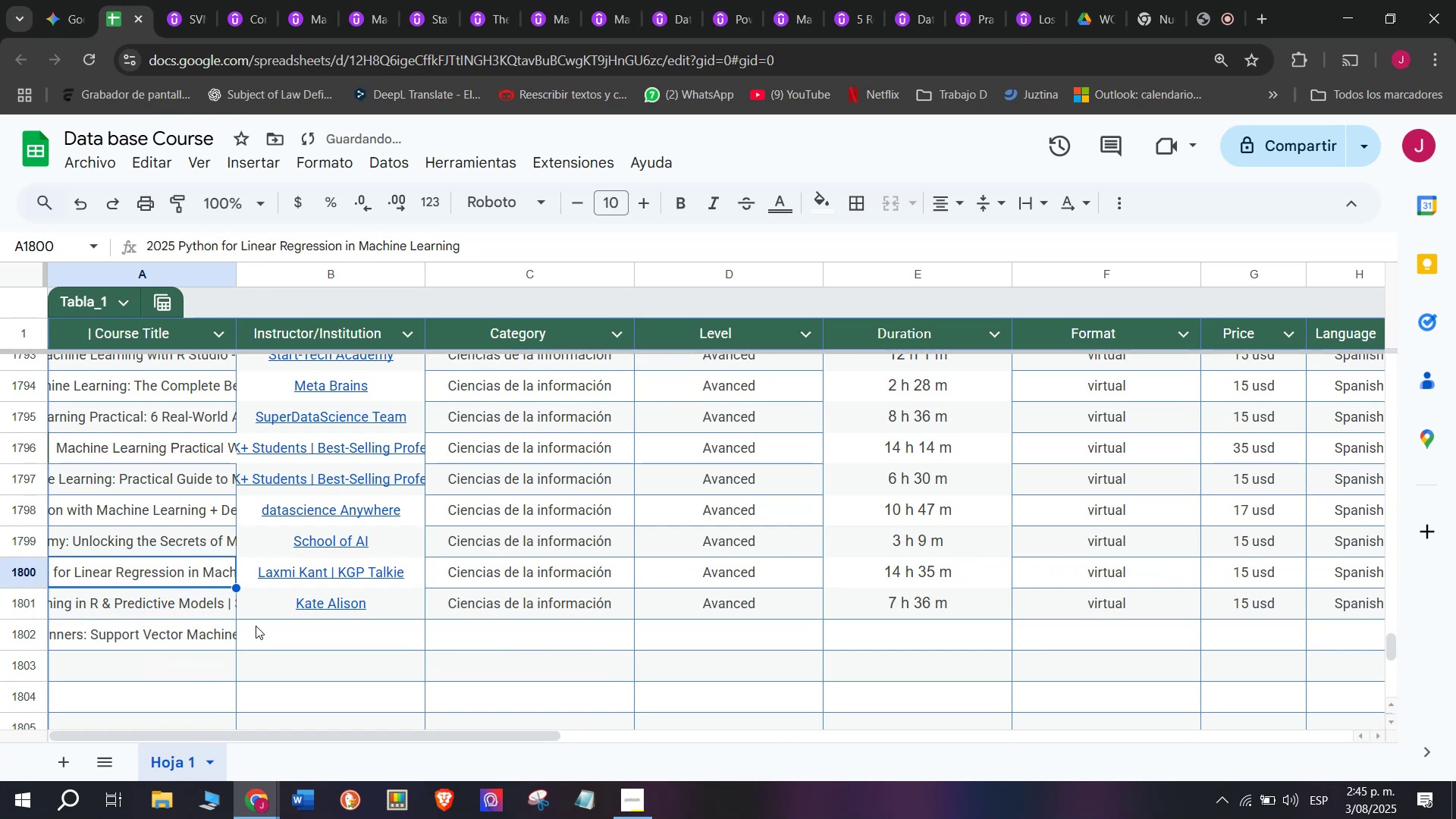 
left_click([256, 626])
 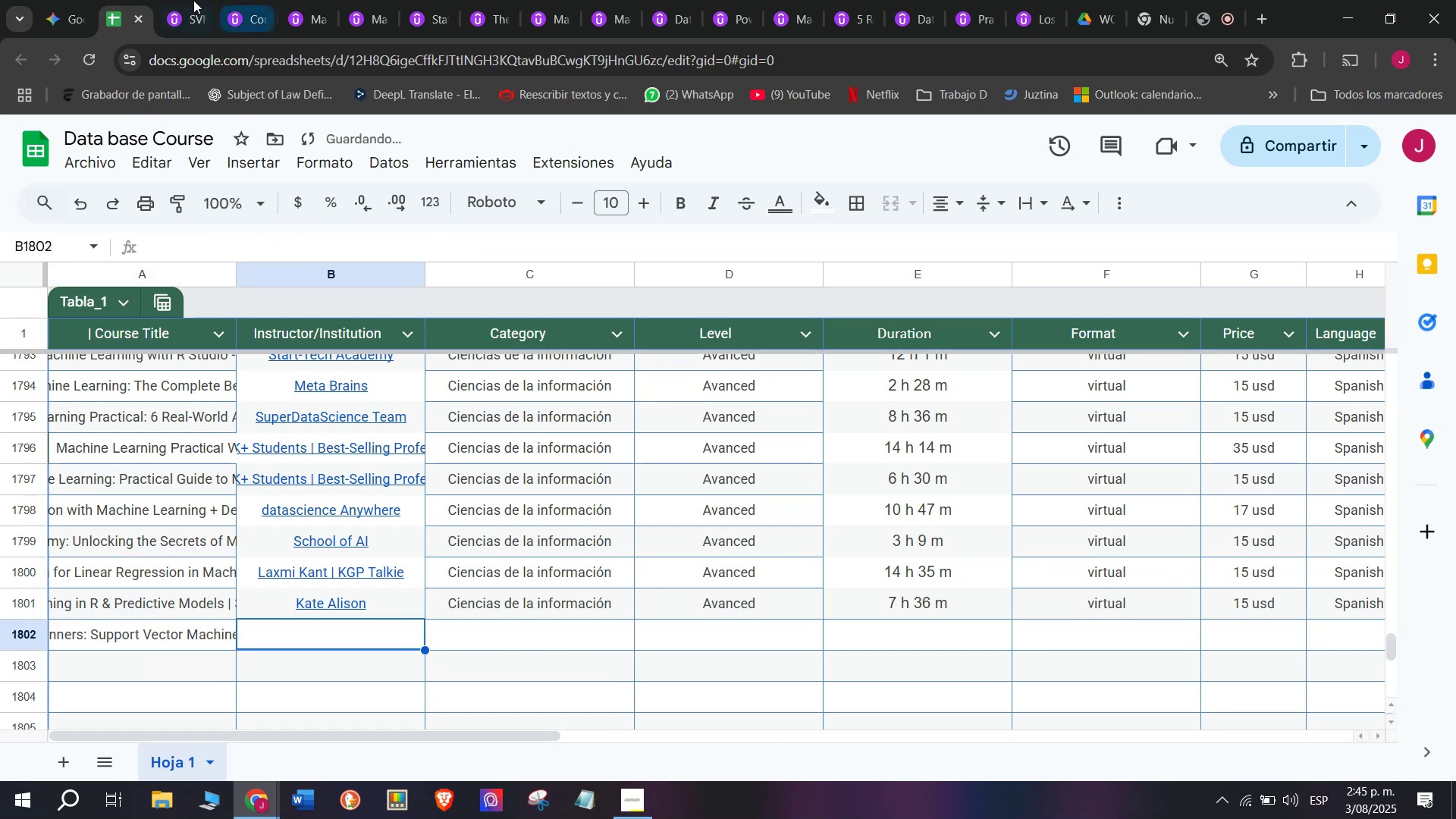 
left_click([187, 0])
 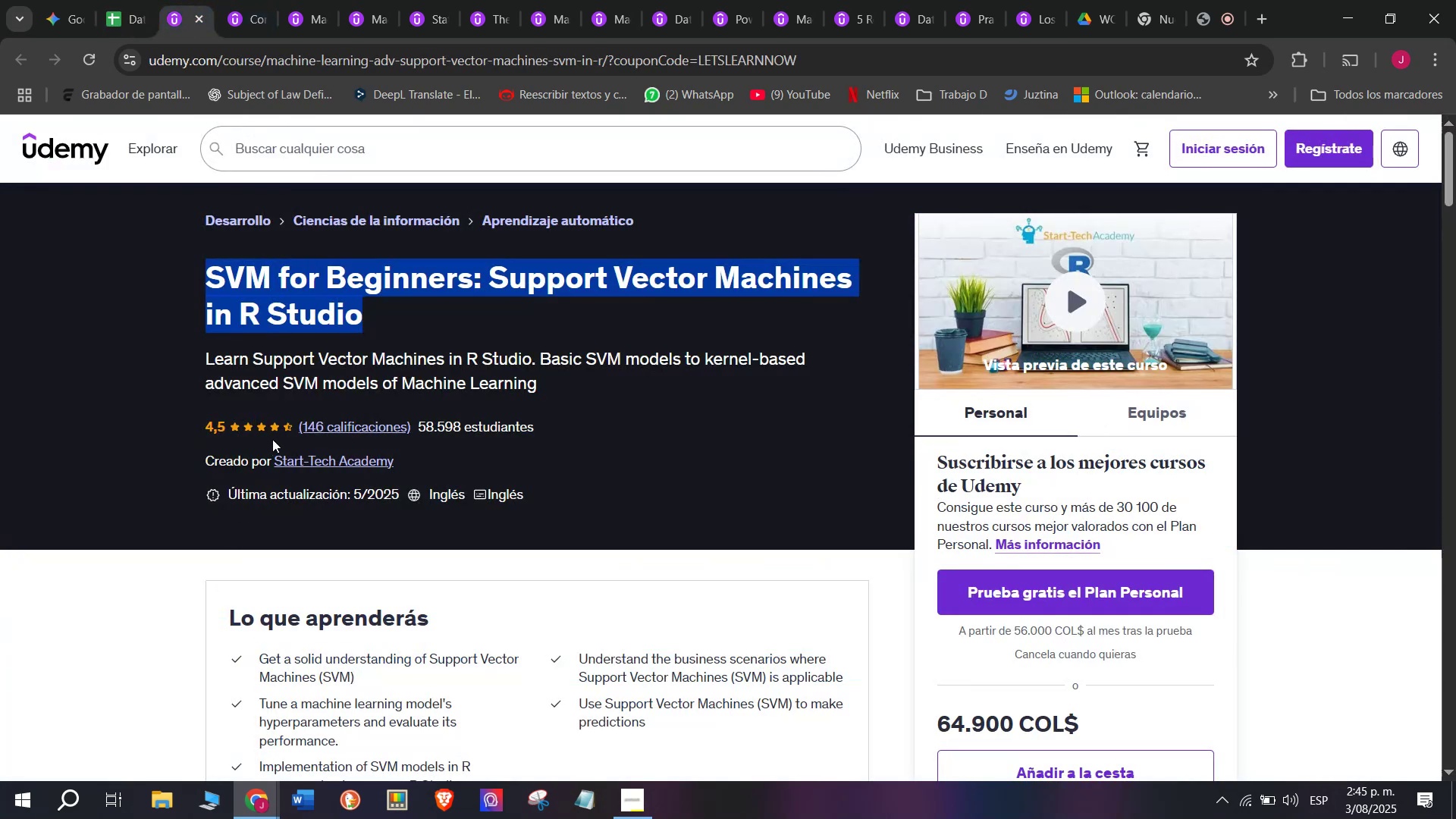 
left_click([287, 453])
 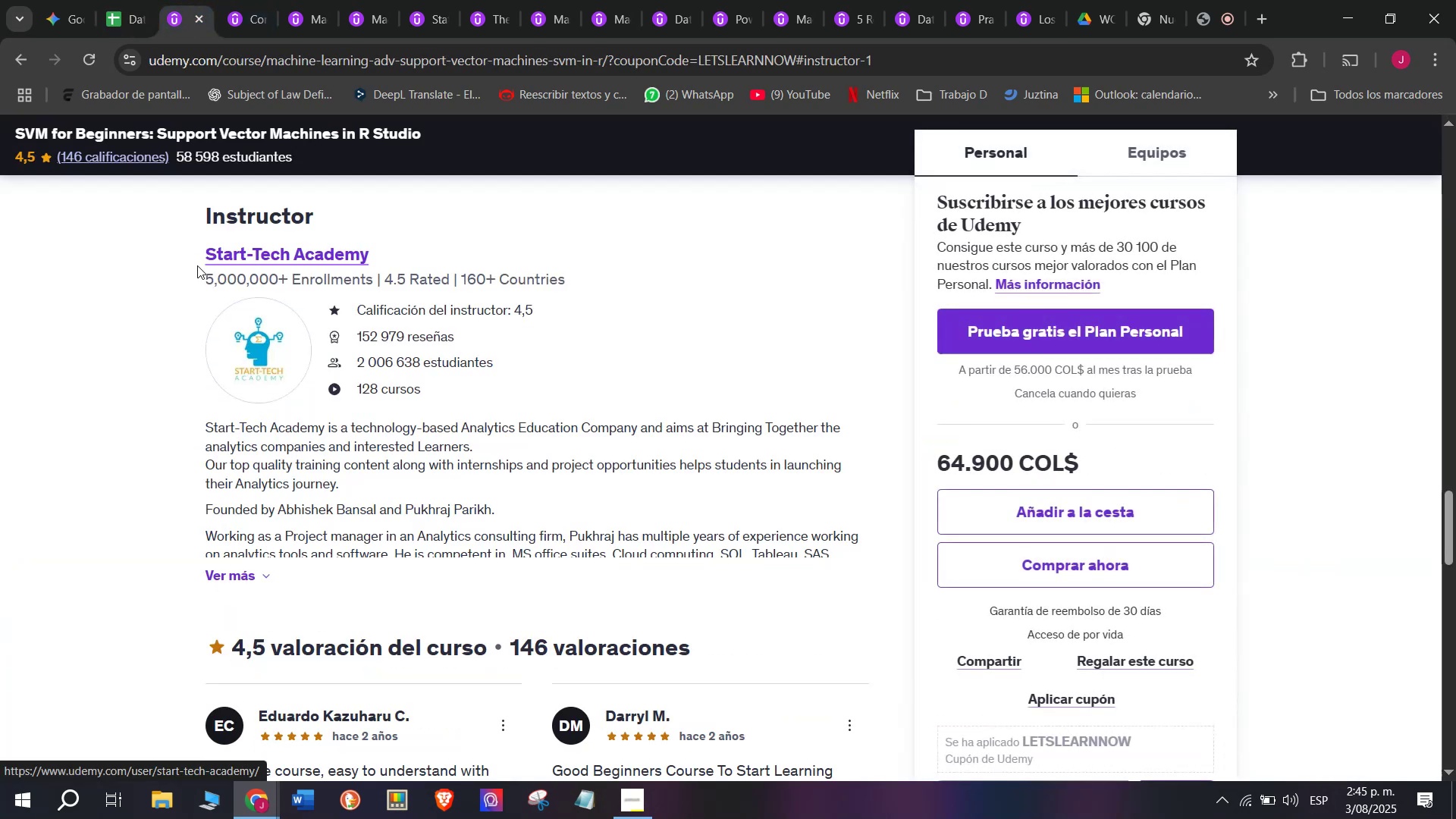 
left_click_drag(start_coordinate=[192, 255], to_coordinate=[378, 248])
 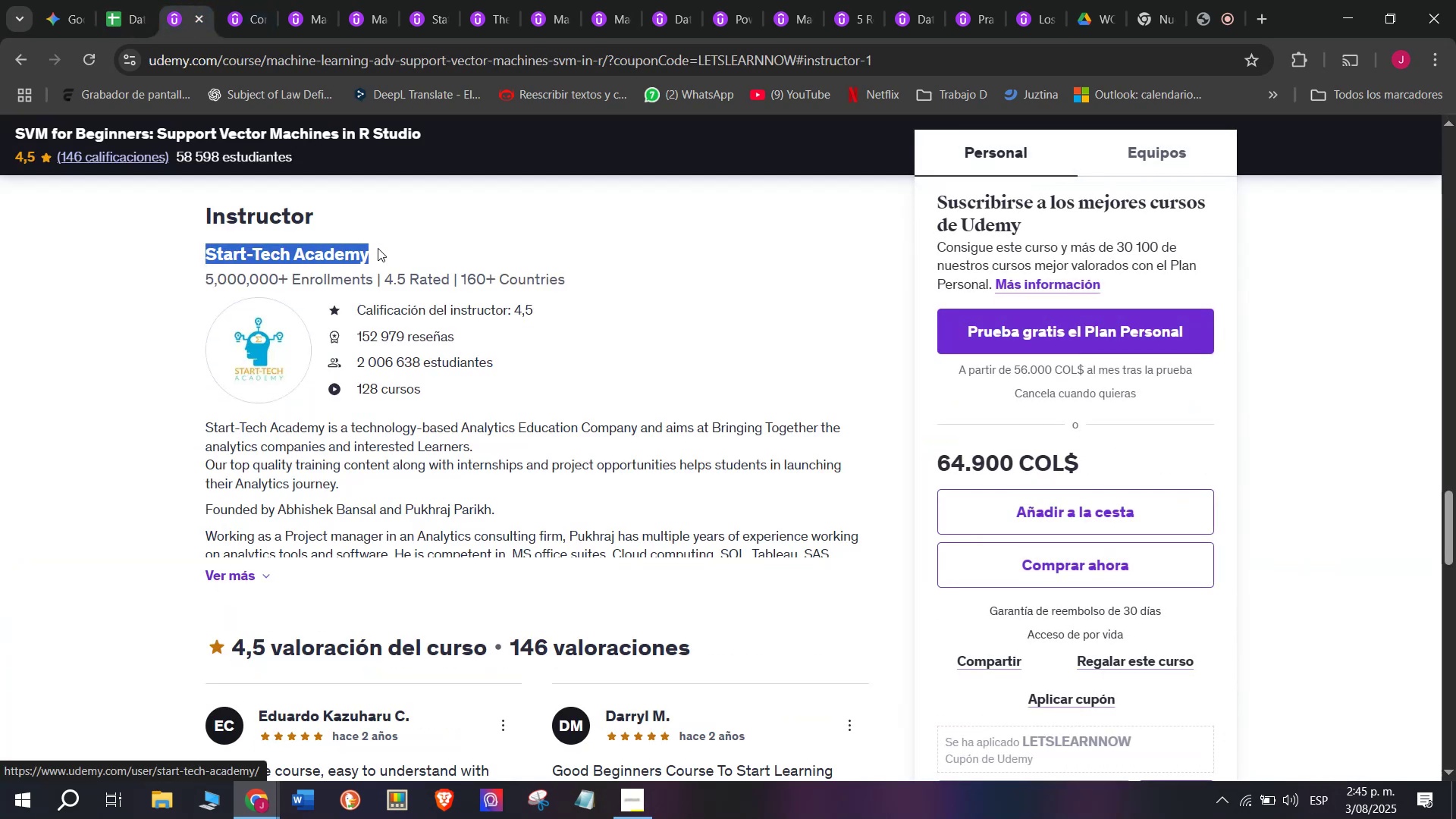 
key(Control+ControlLeft)
 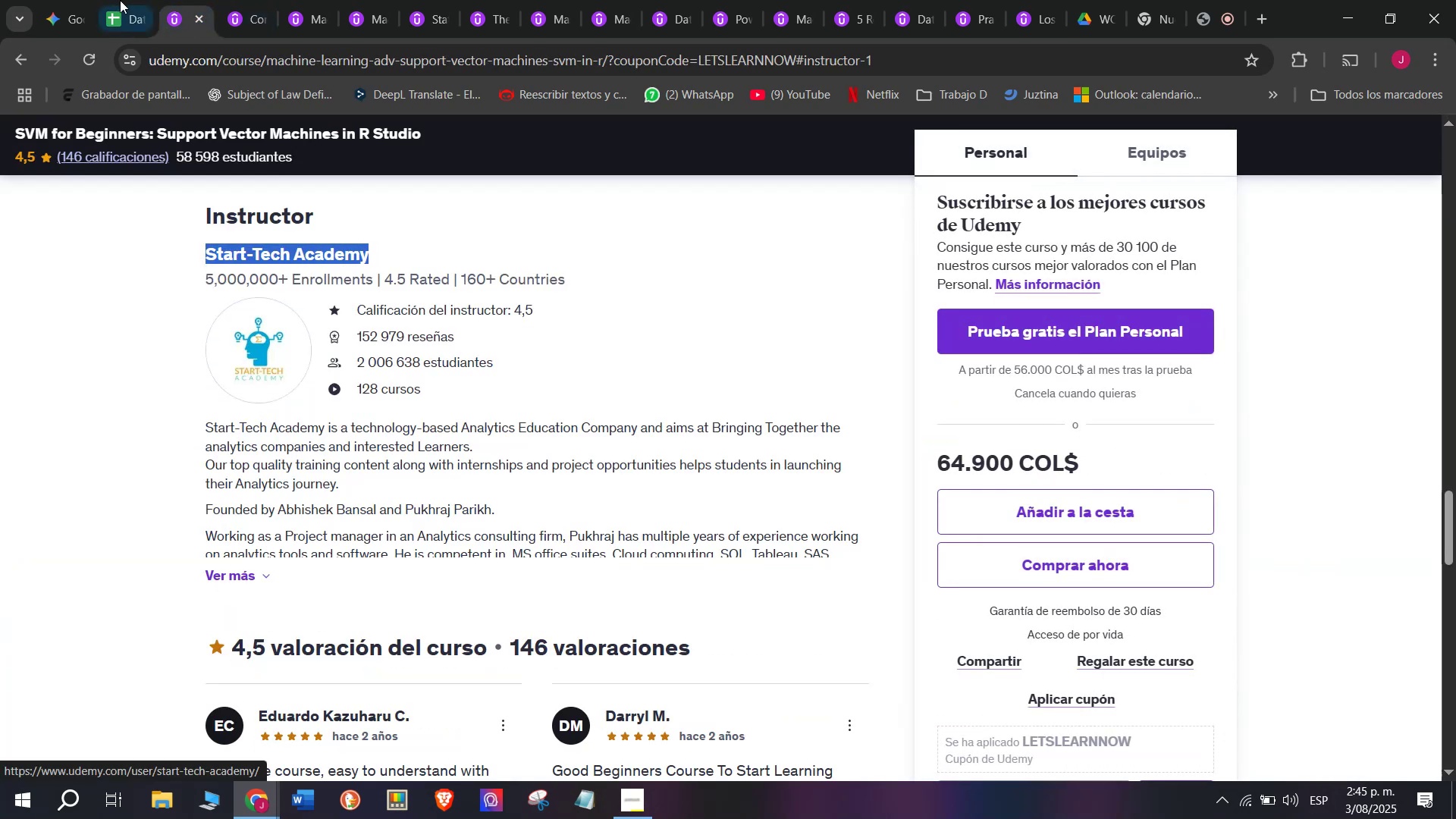 
key(Break)
 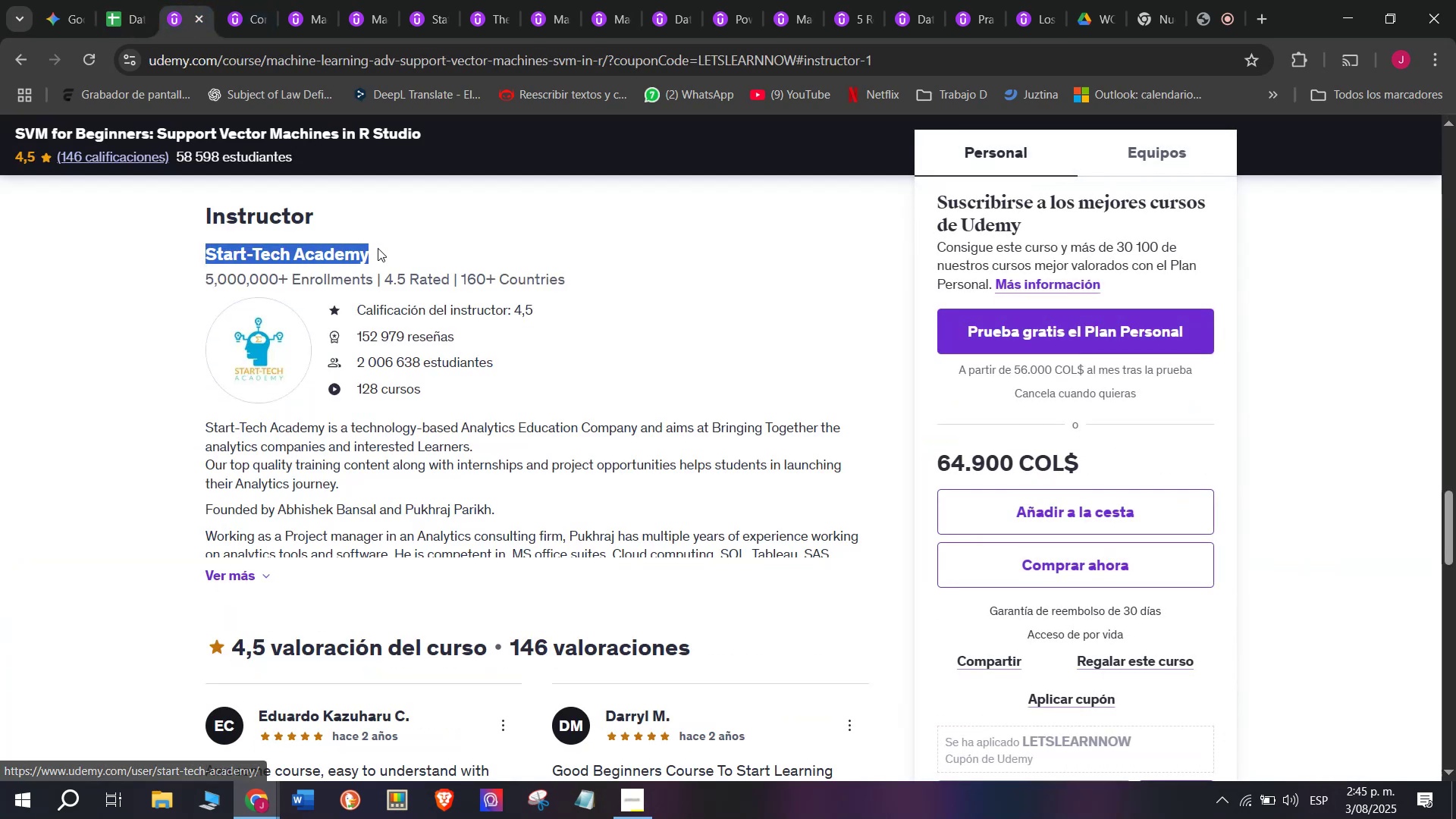 
key(Control+C)
 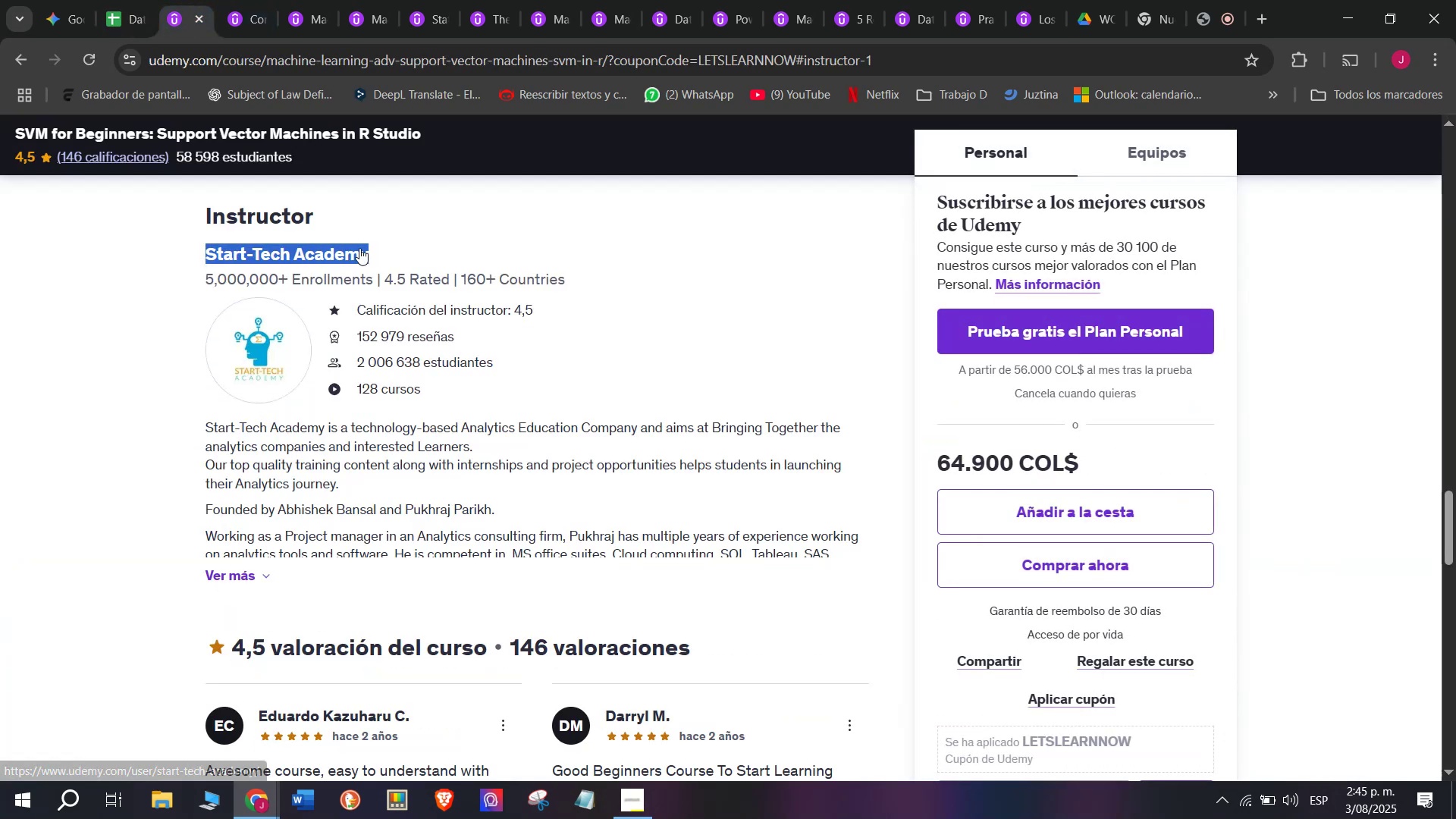 
key(Break)
 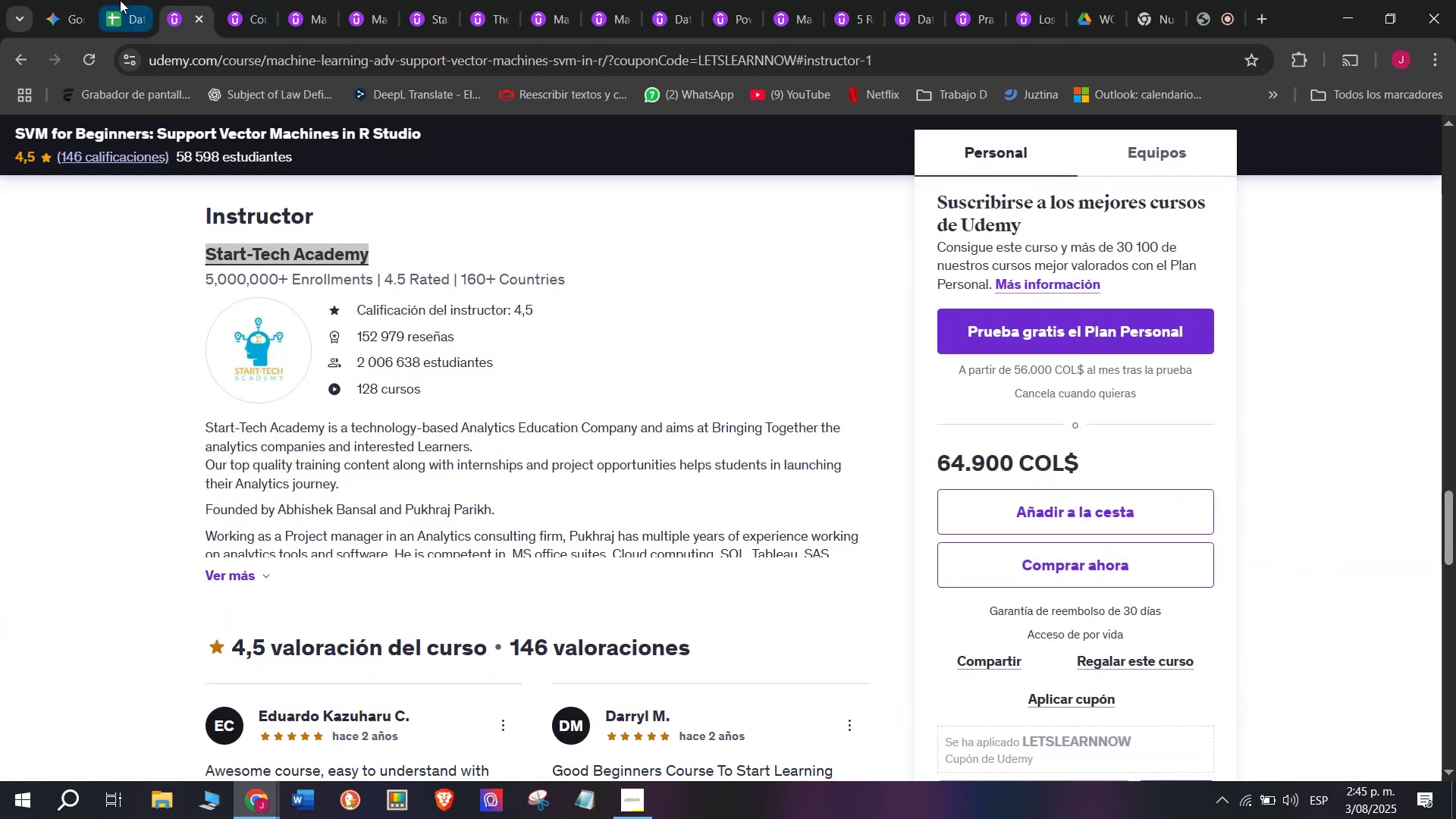 
key(Control+ControlLeft)
 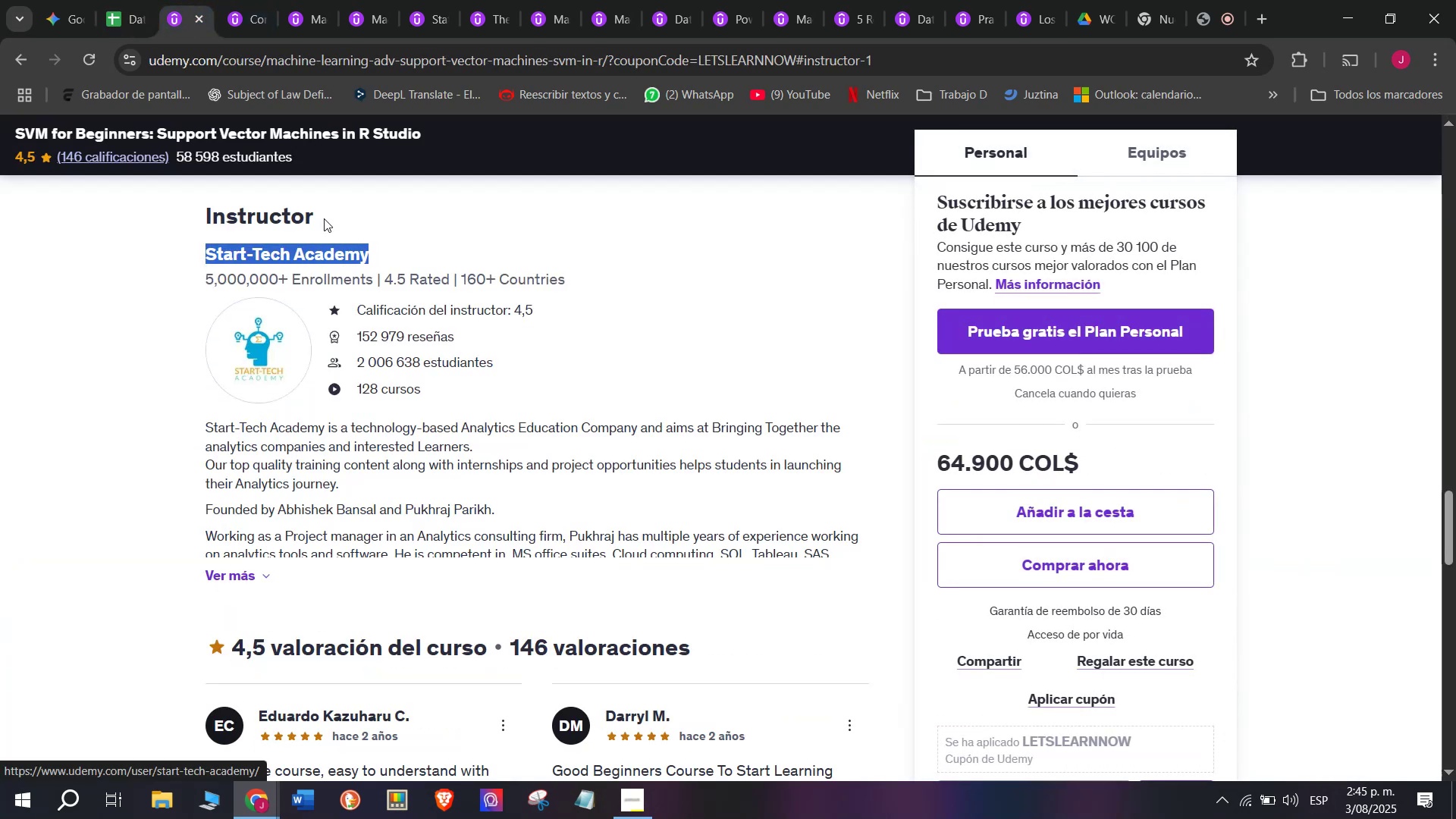 
key(Control+C)
 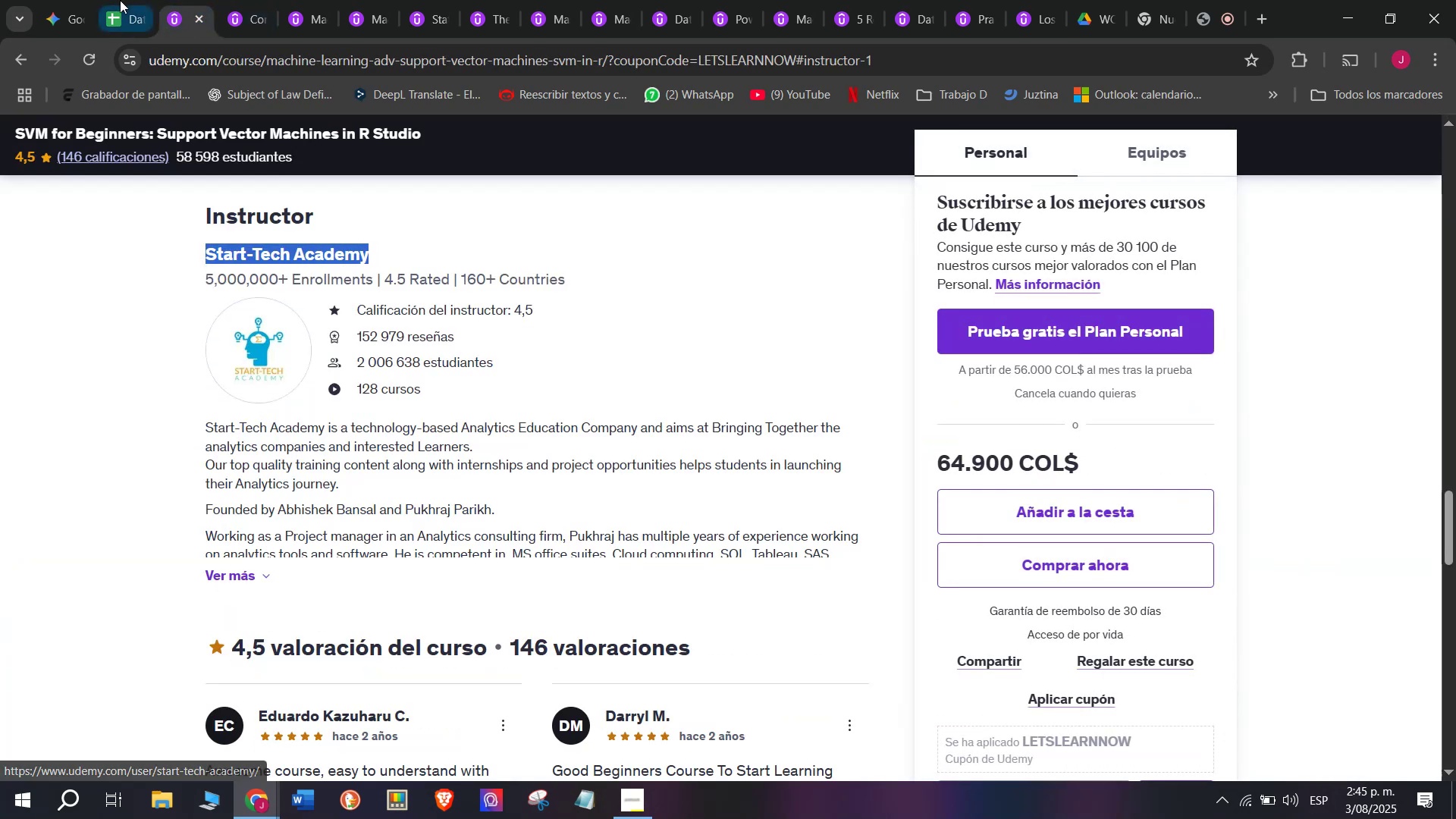 
left_click([120, 0])
 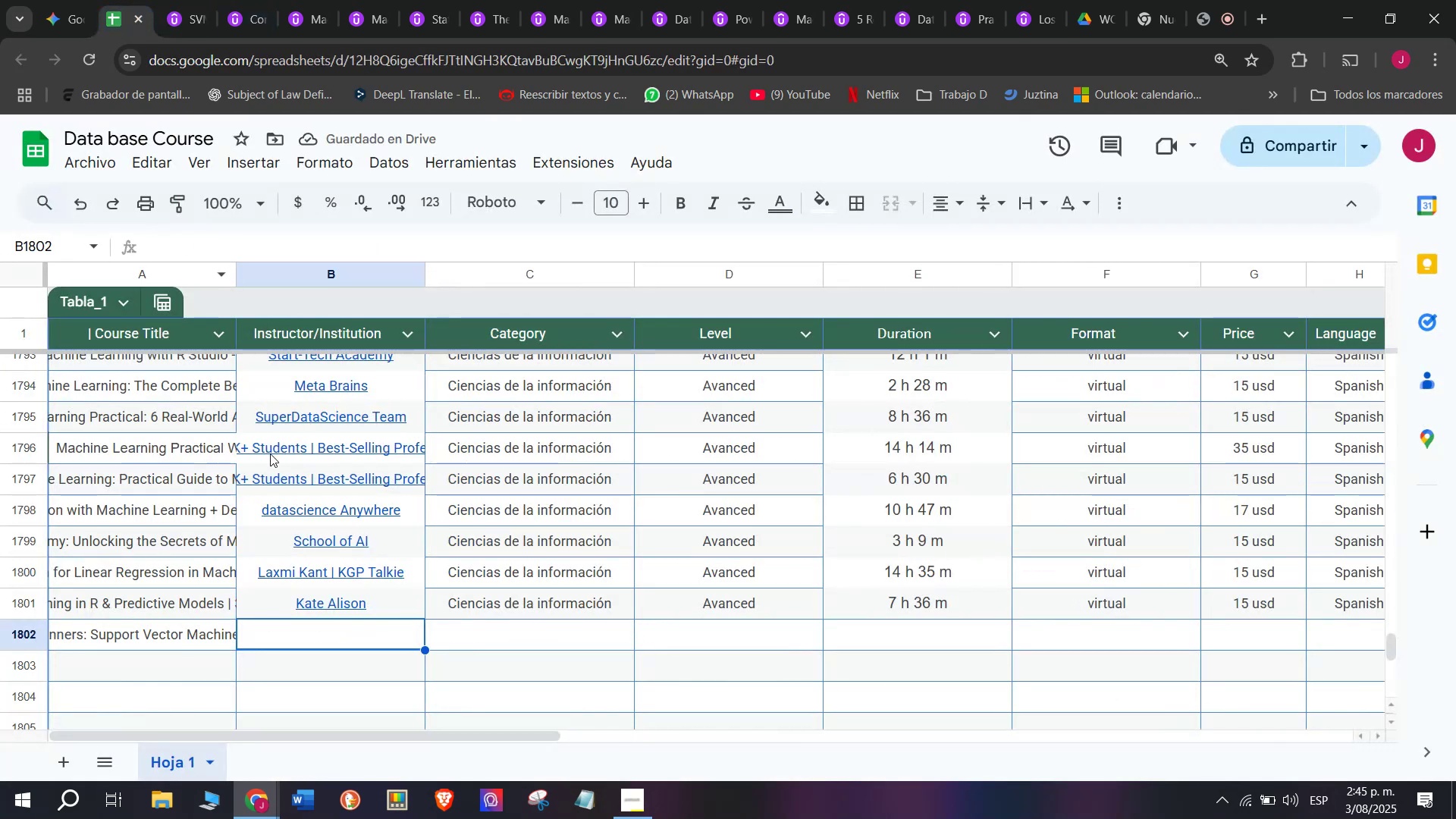 
key(Z)
 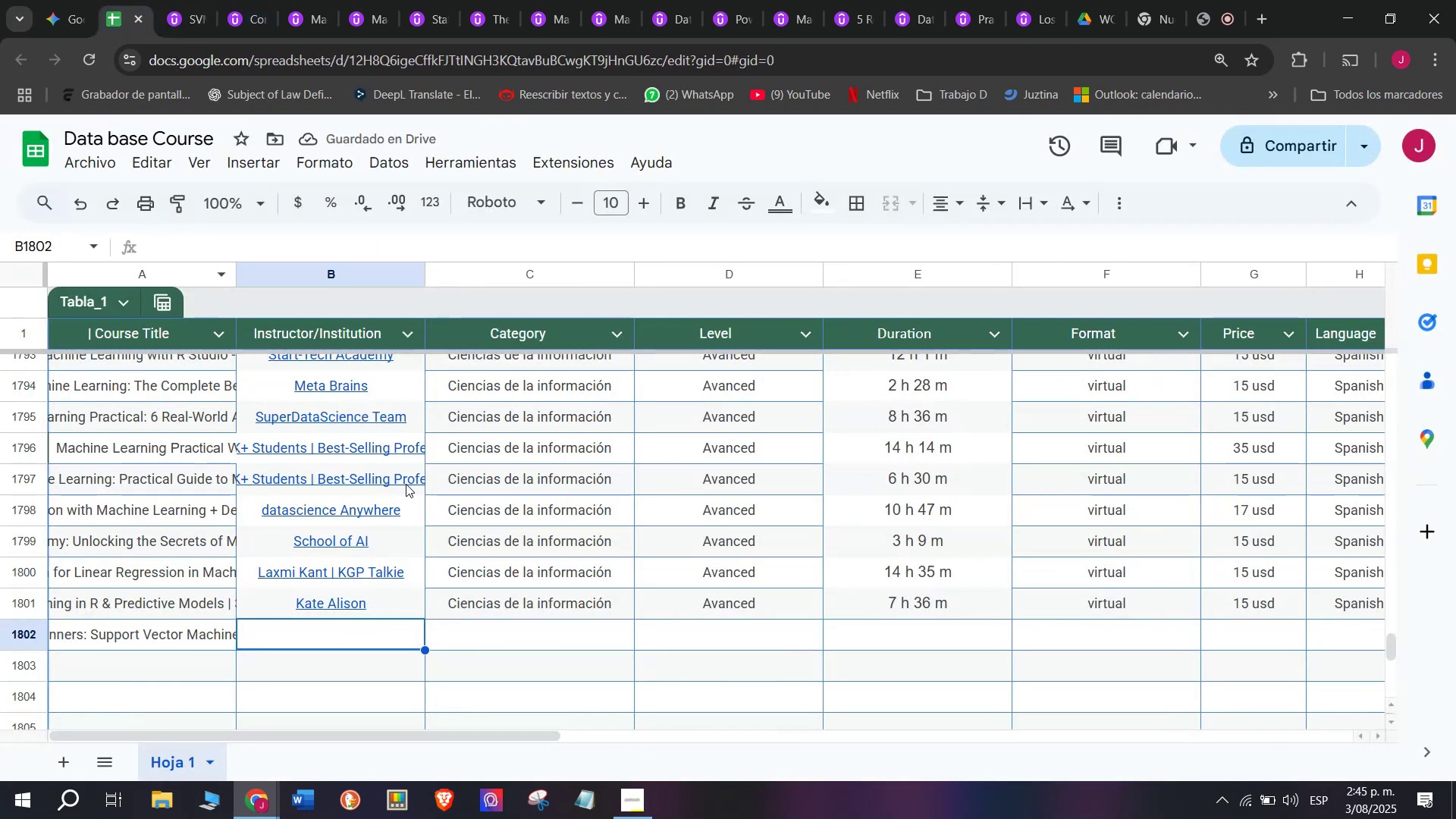 
key(Control+ControlLeft)
 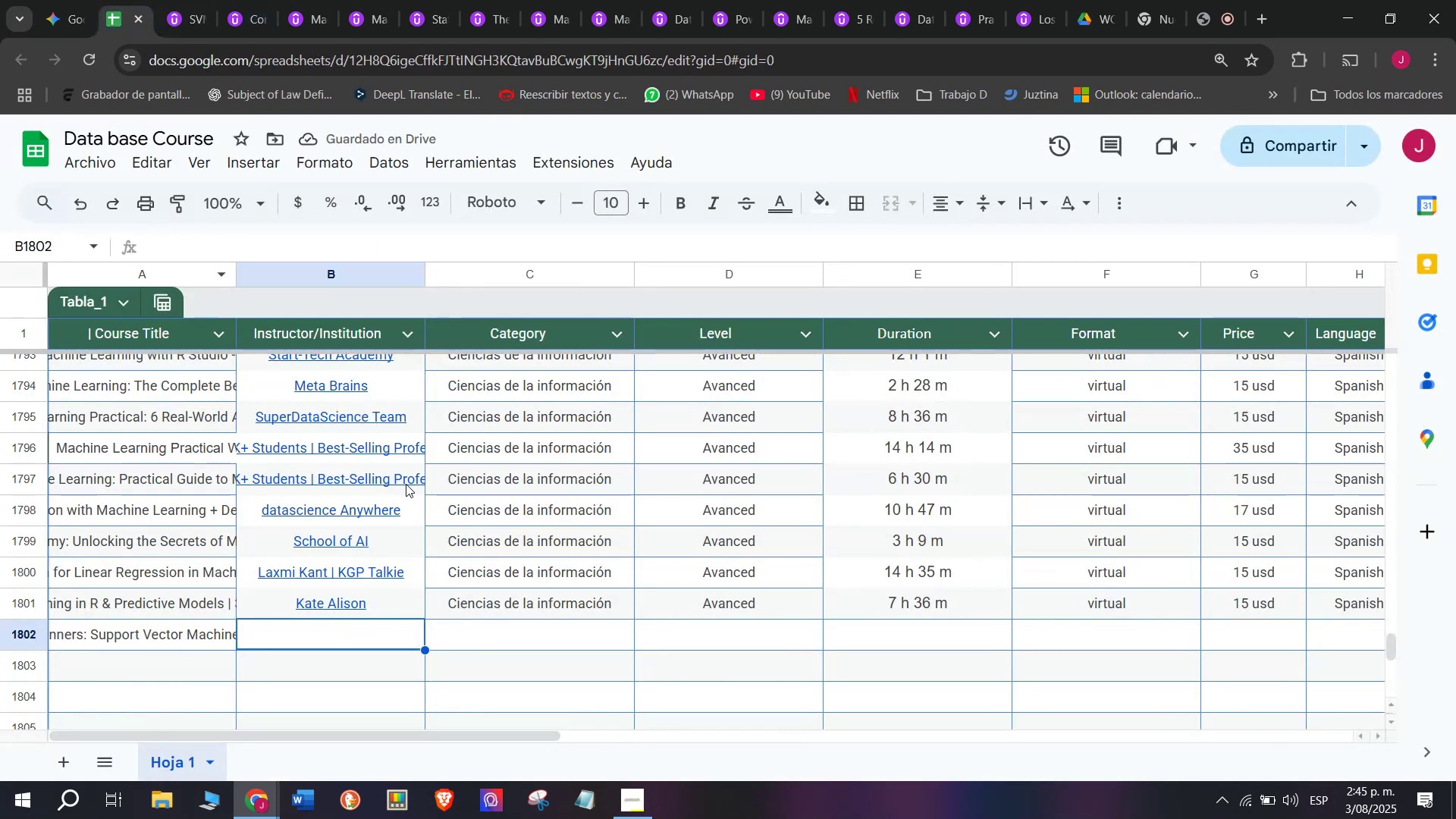 
key(Control+V)
 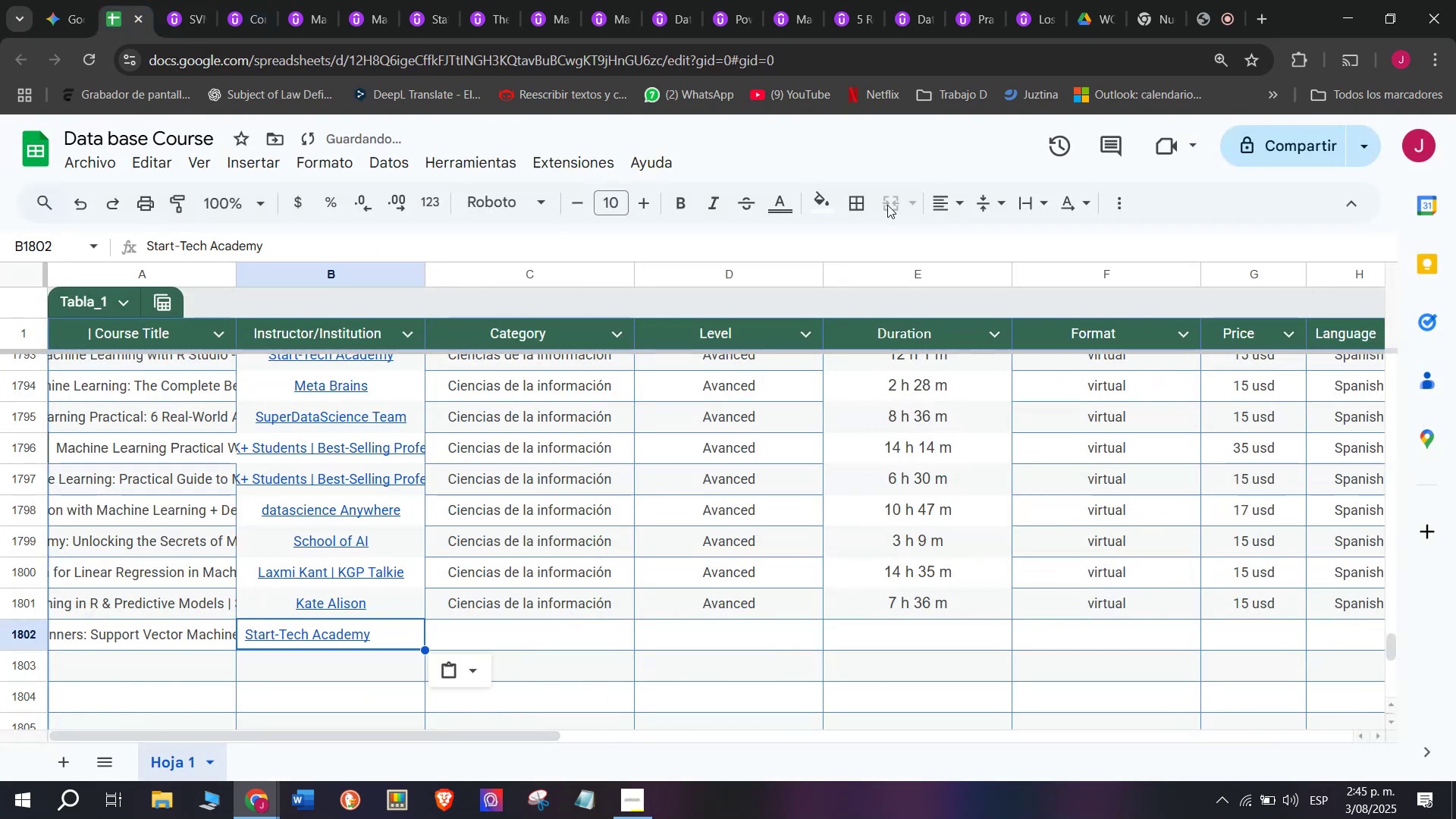 
left_click([943, 198])
 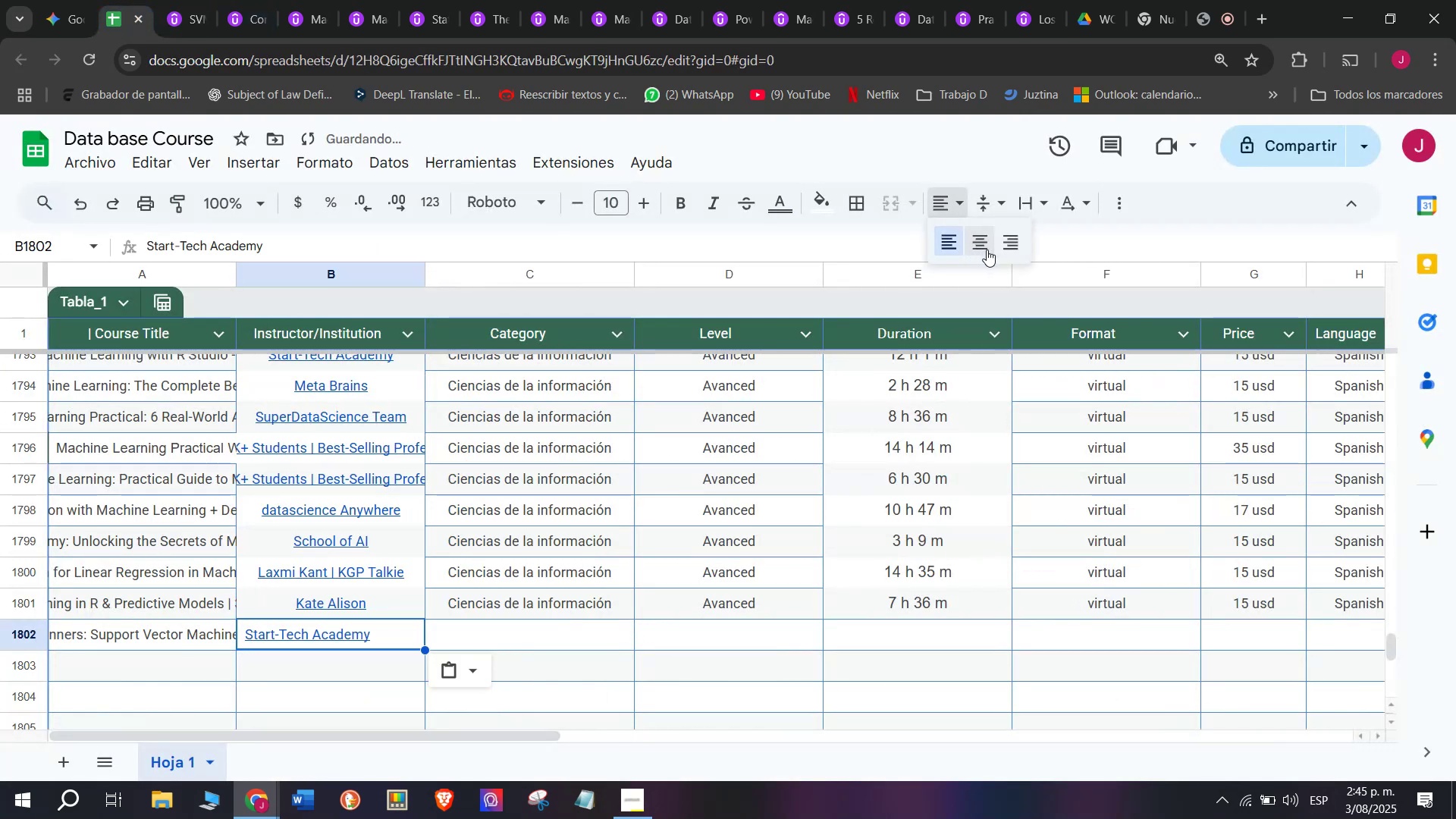 
left_click([987, 249])
 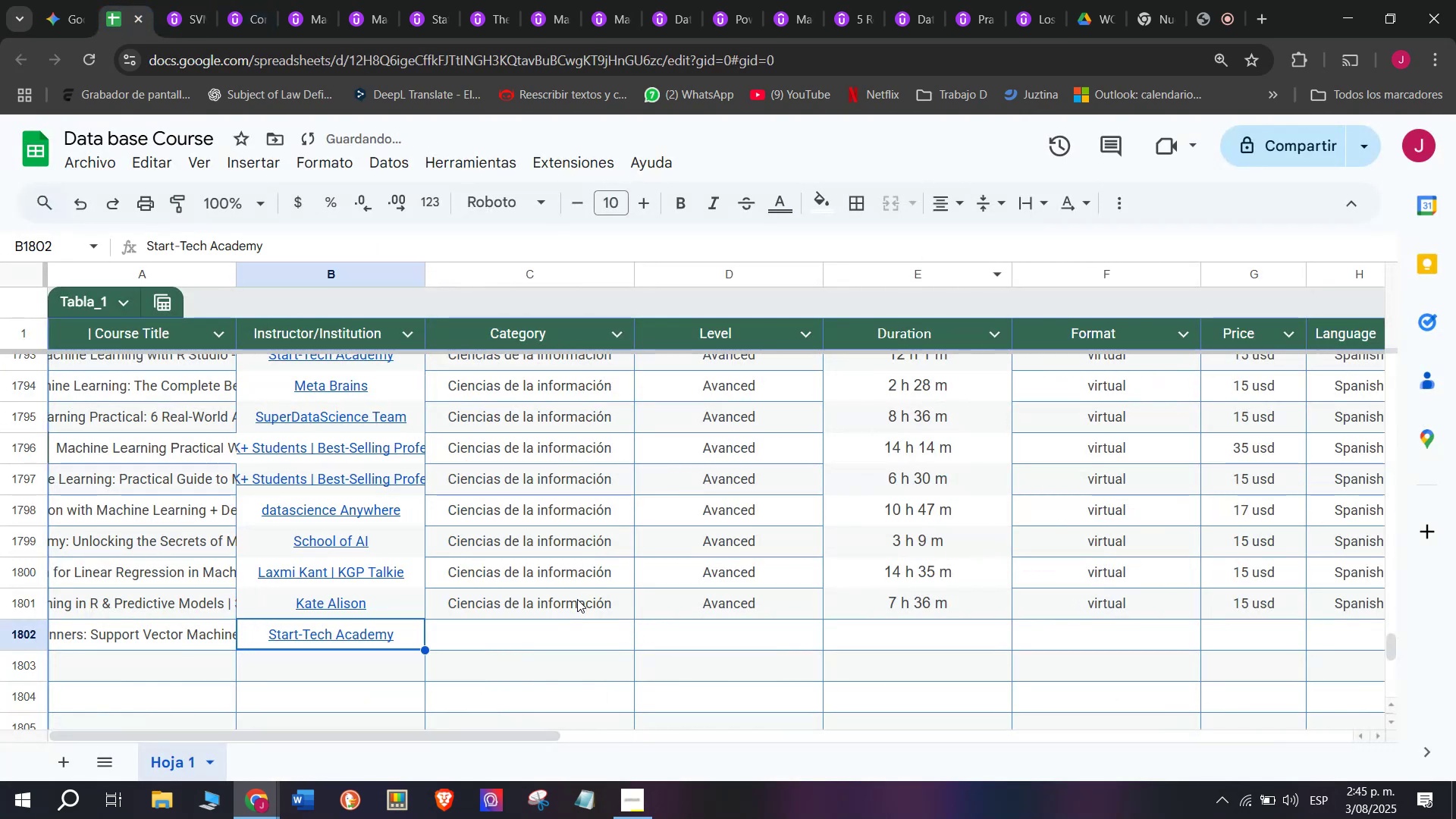 
left_click([575, 599])
 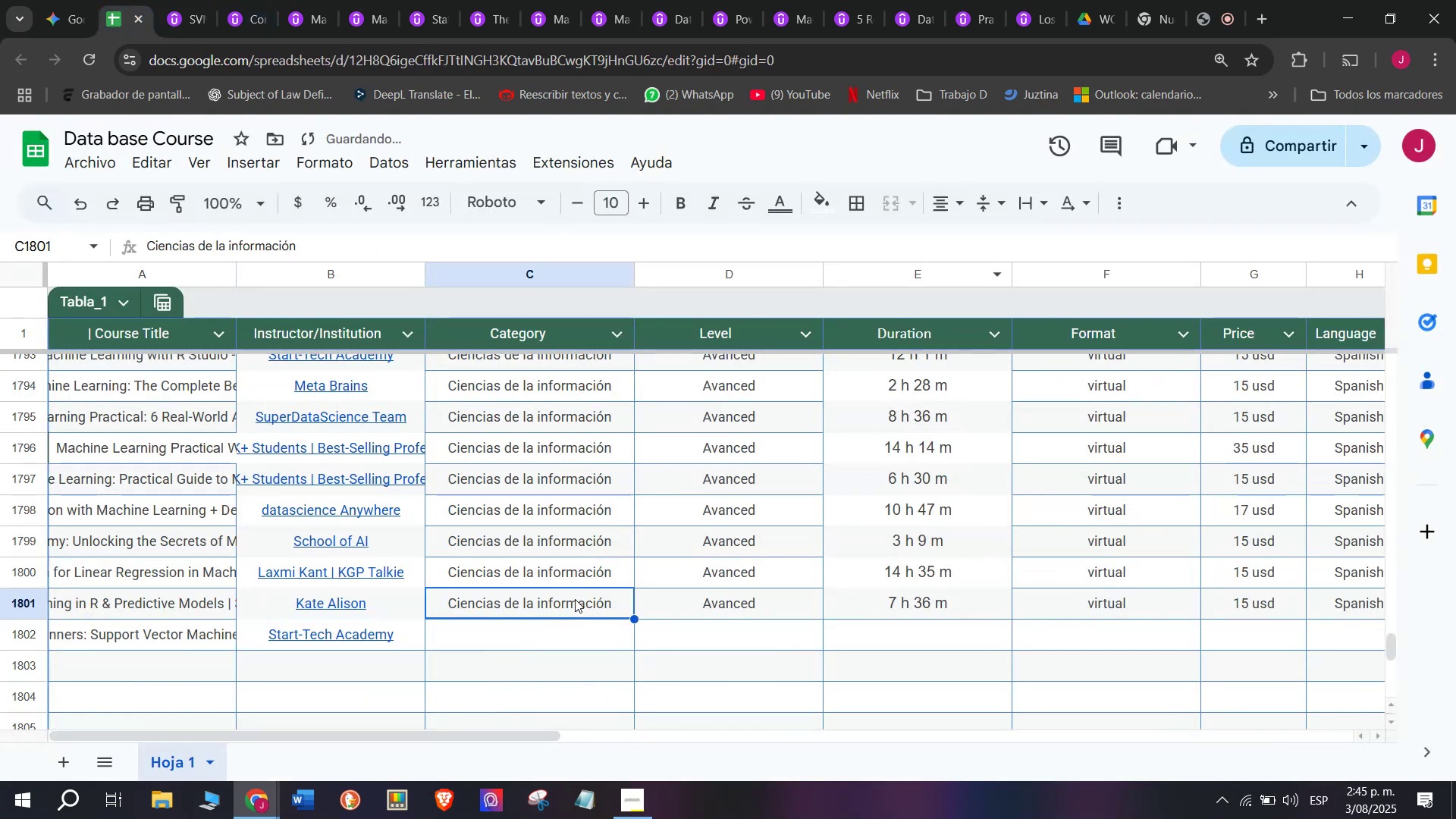 
key(Control+ControlLeft)
 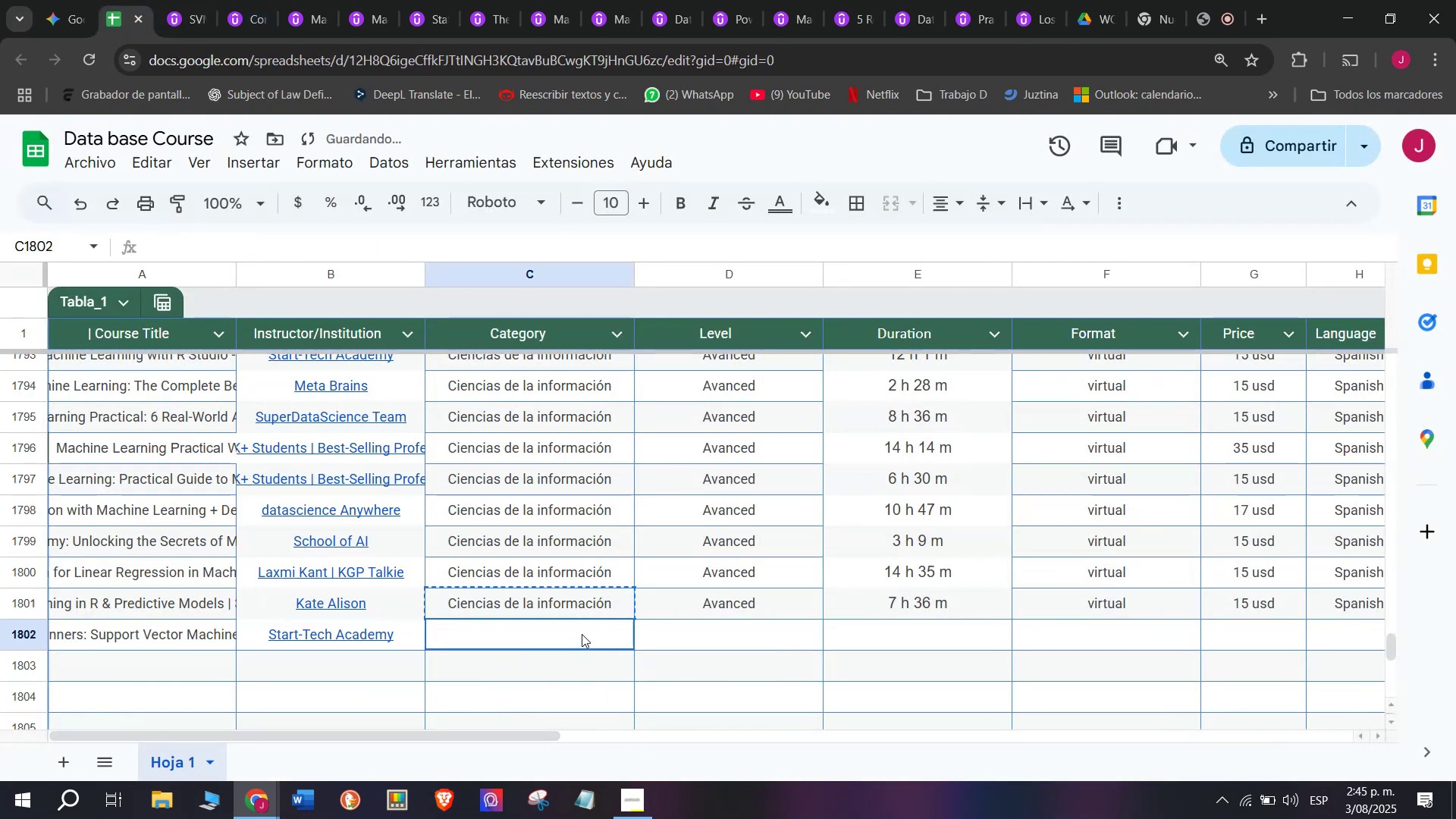 
key(Break)
 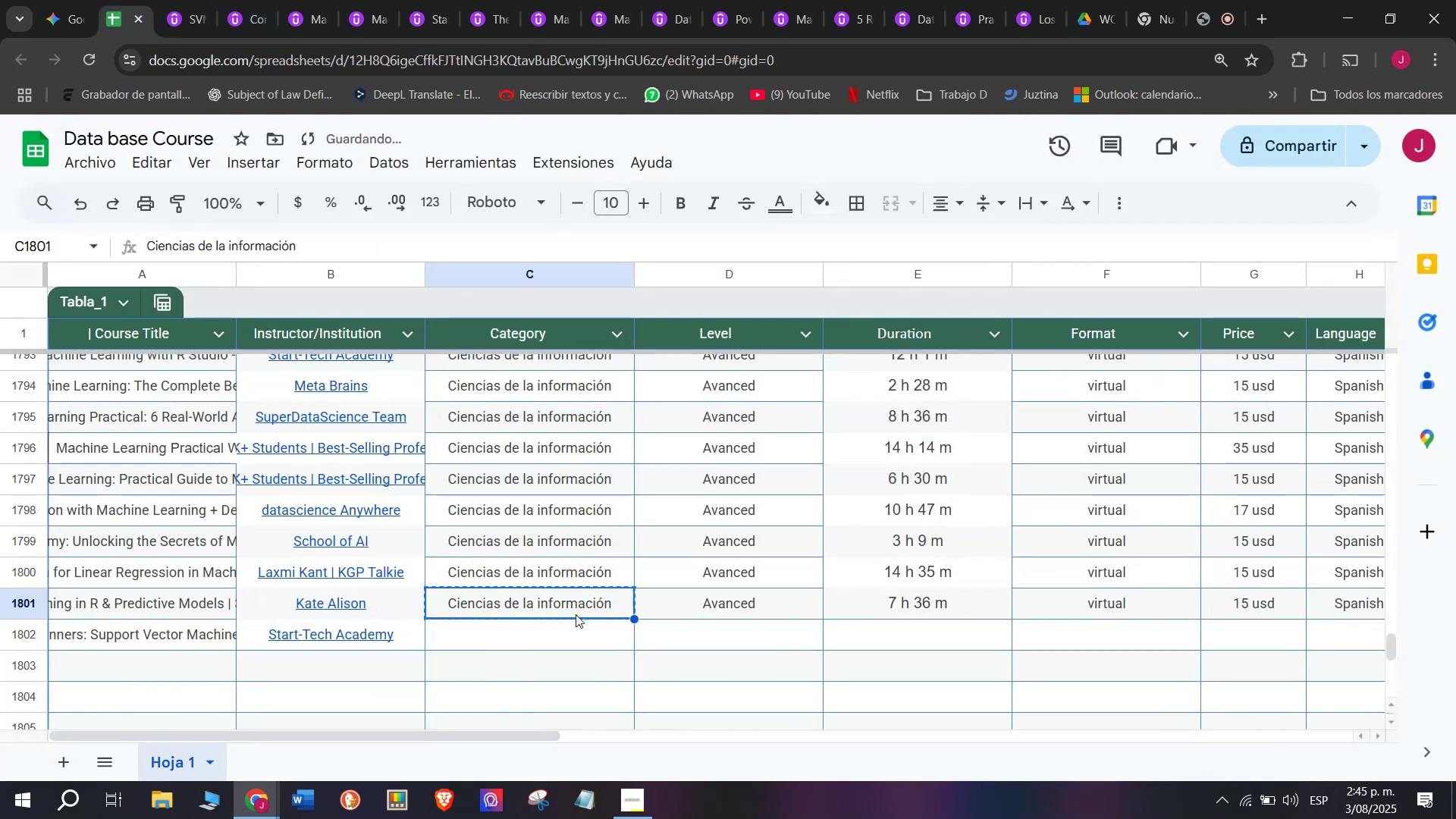 
key(Control+C)
 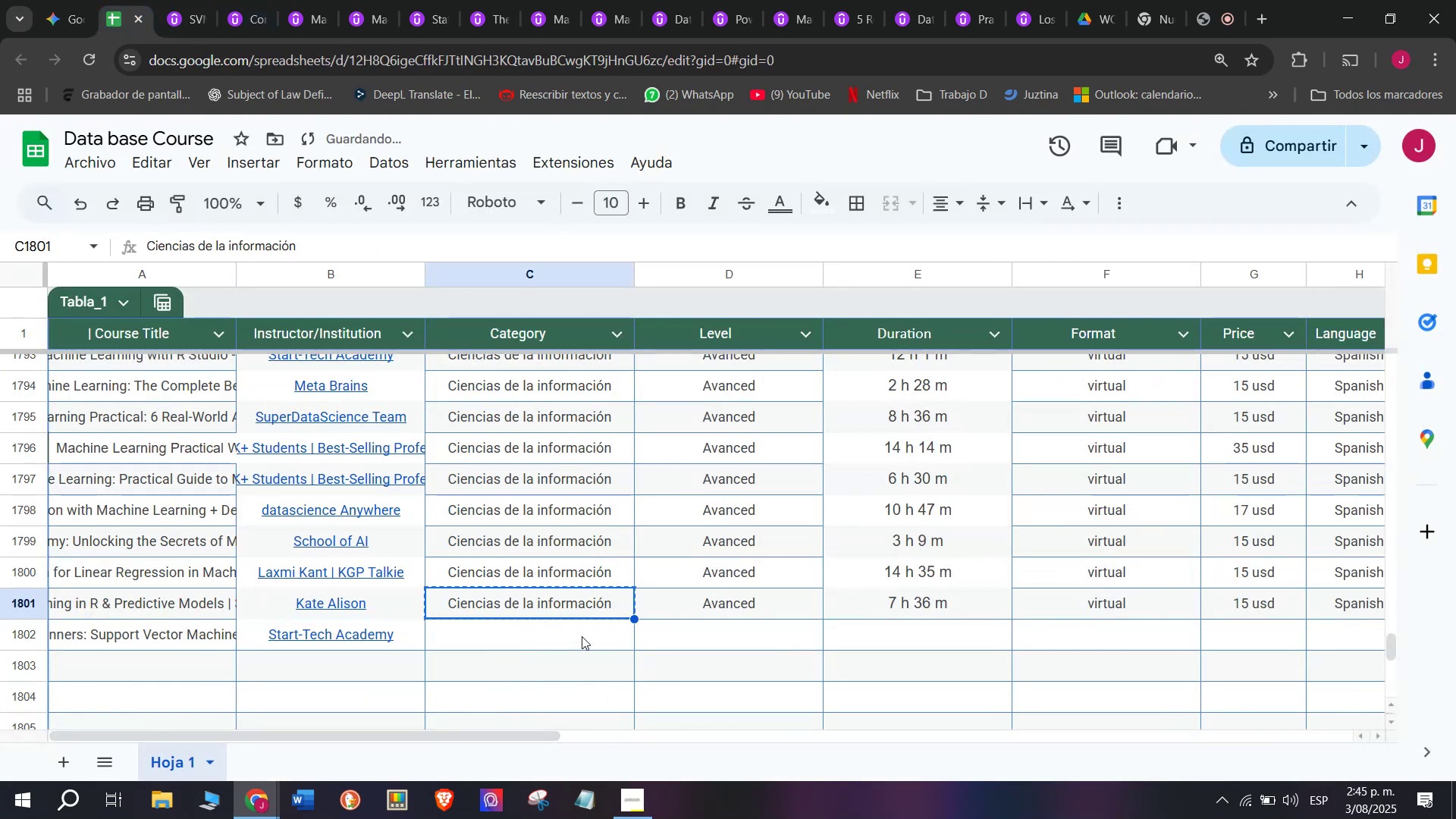 
left_click([582, 634])
 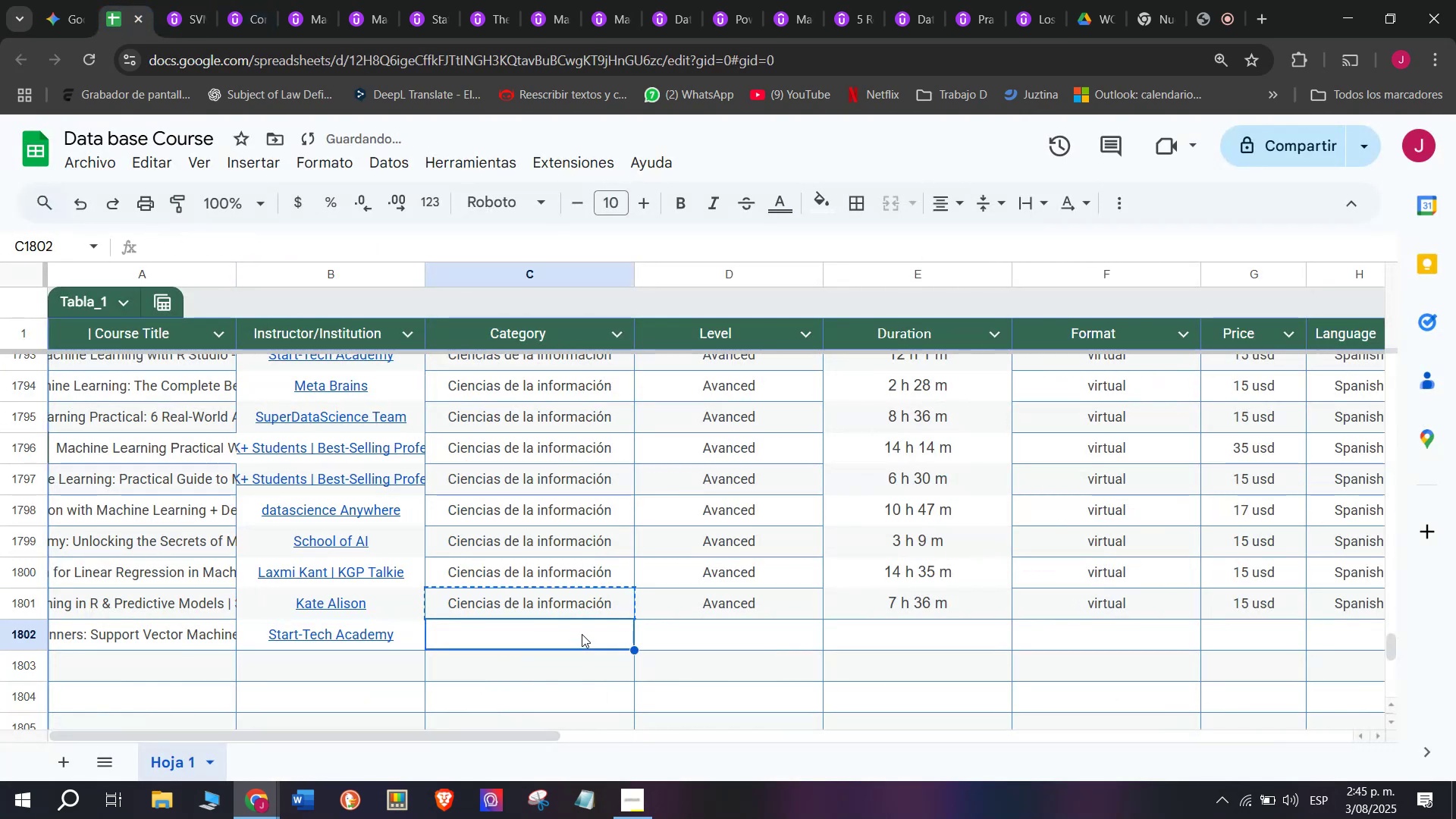 
key(Z)
 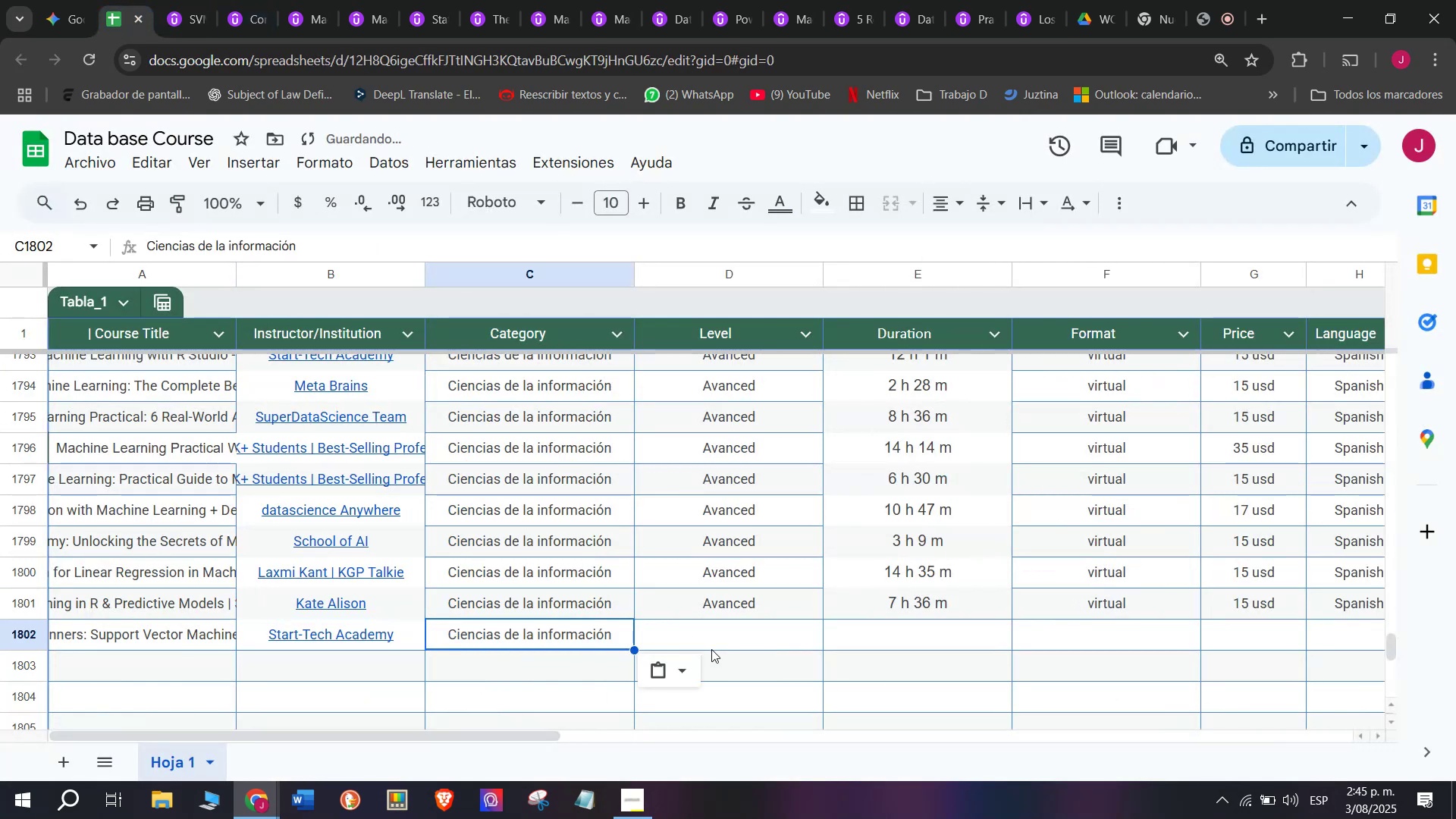 
key(Control+ControlLeft)
 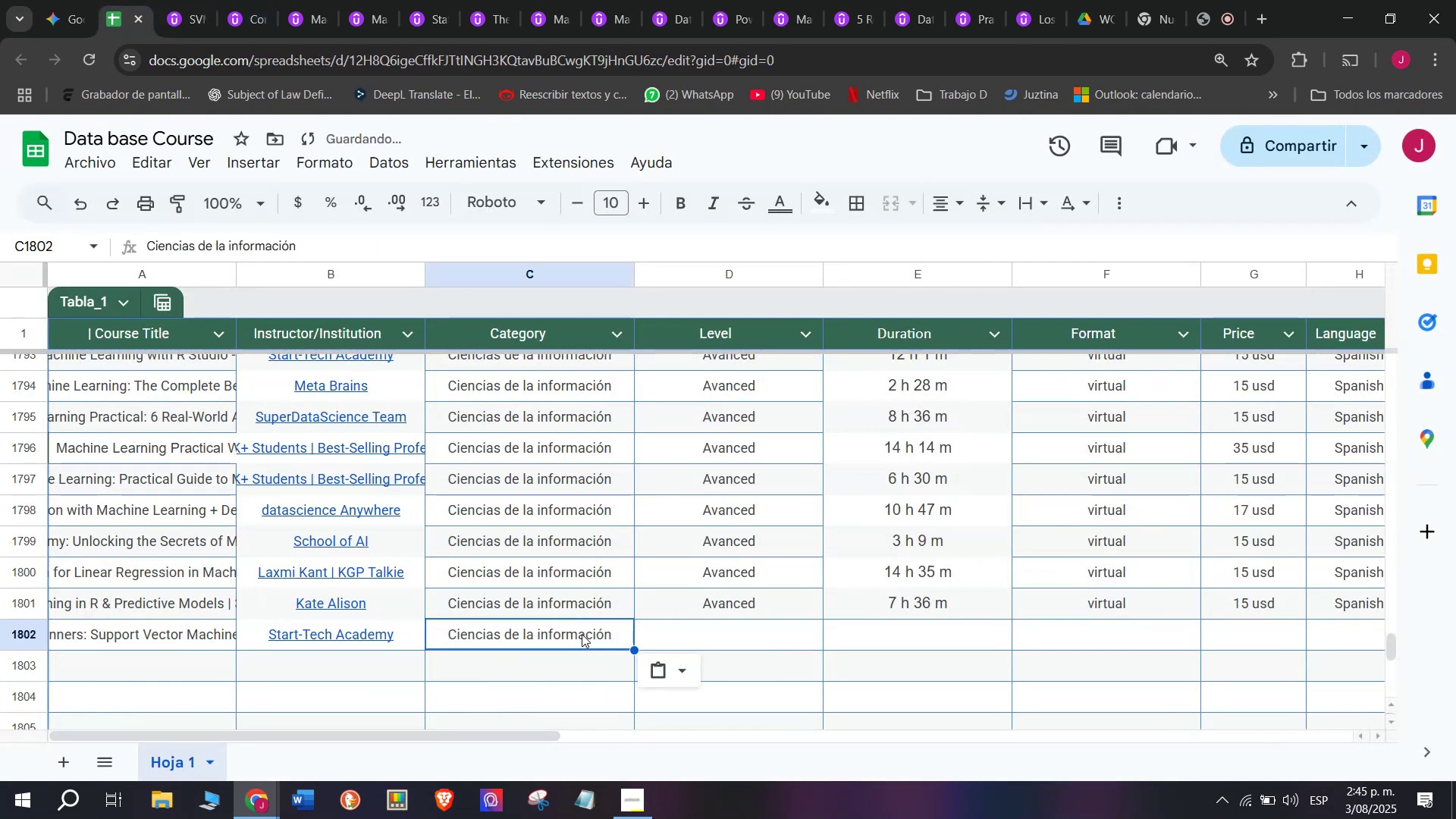 
key(Control+V)
 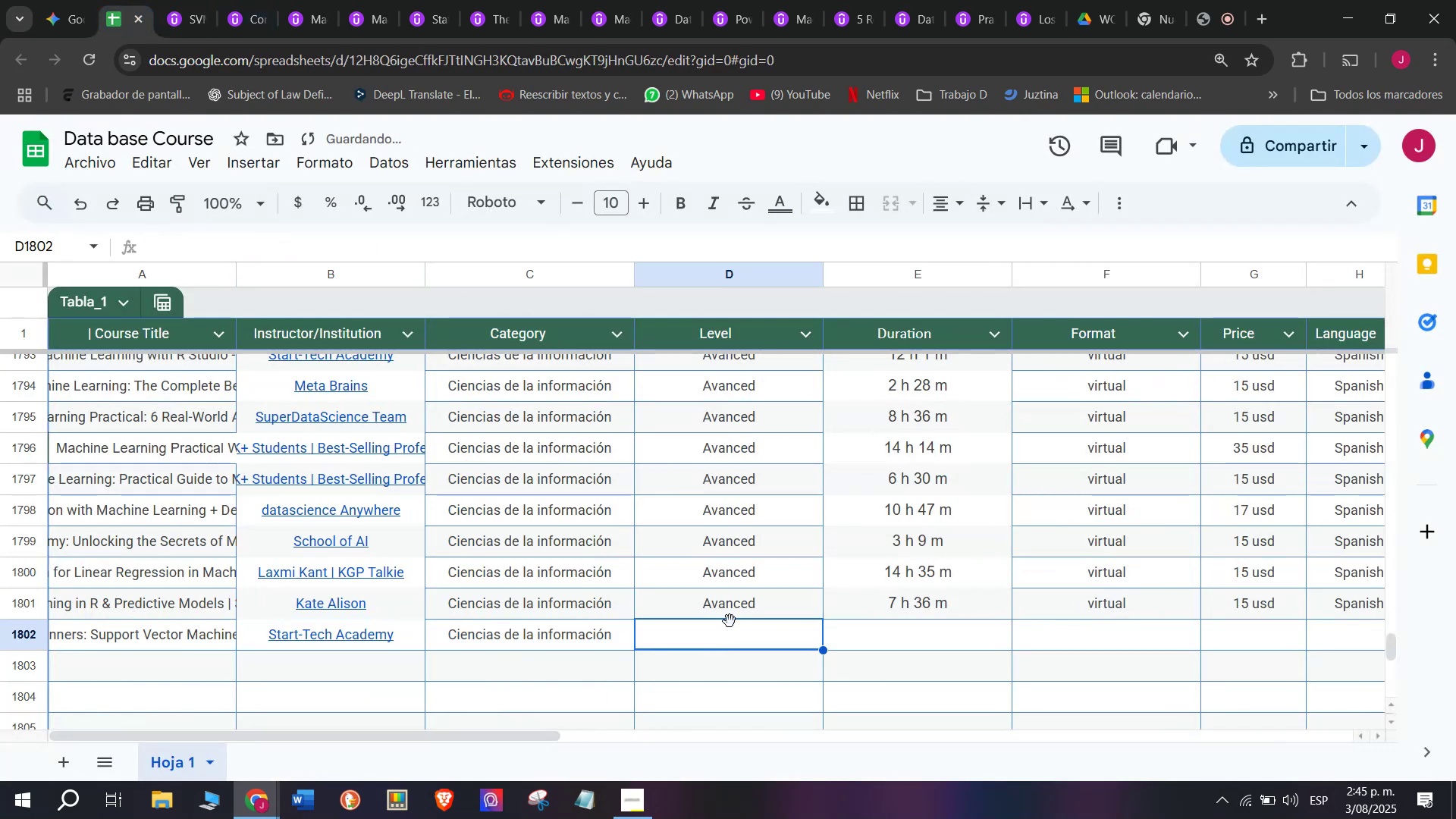 
double_click([739, 602])
 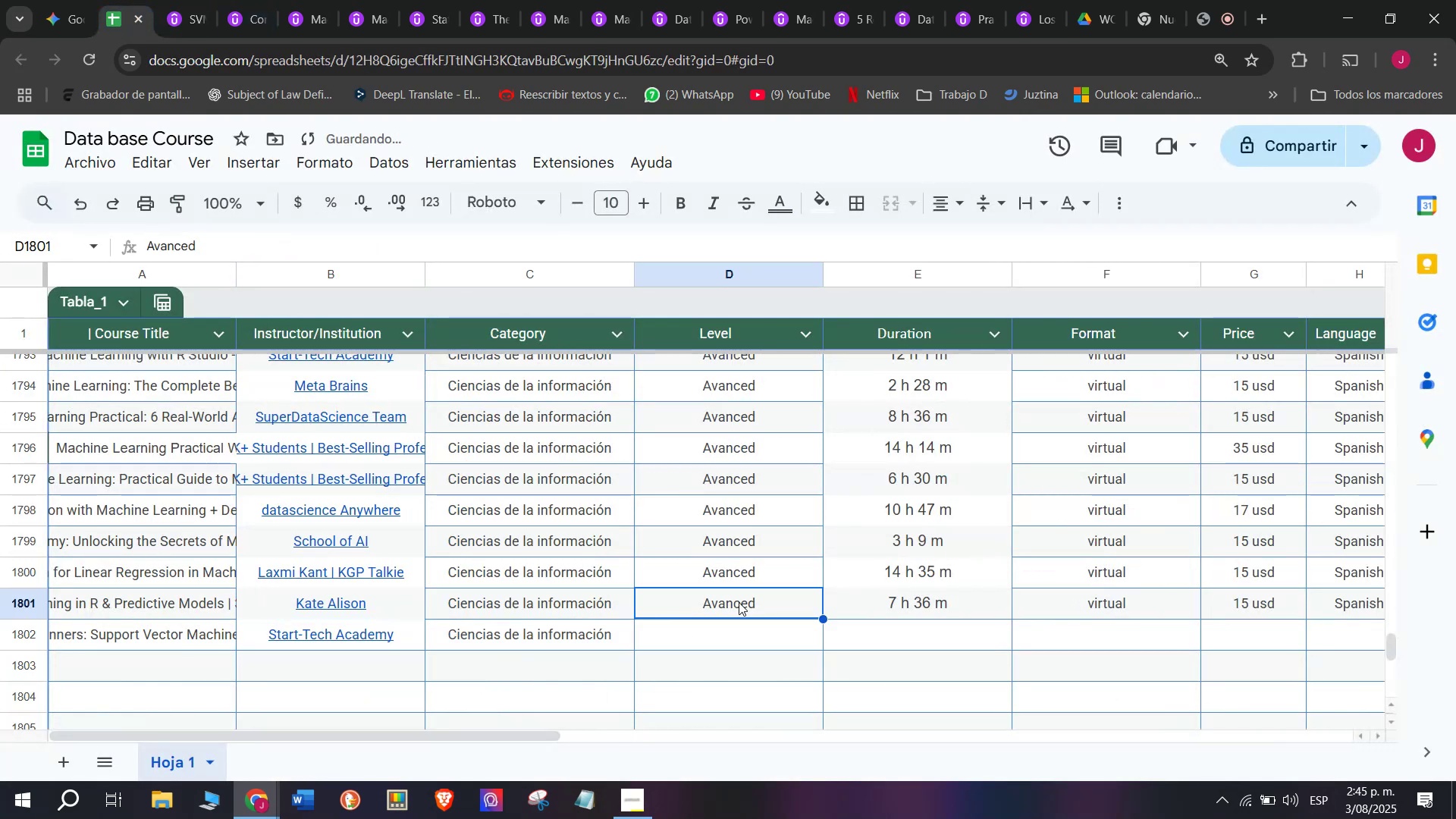 
key(Control+ControlLeft)
 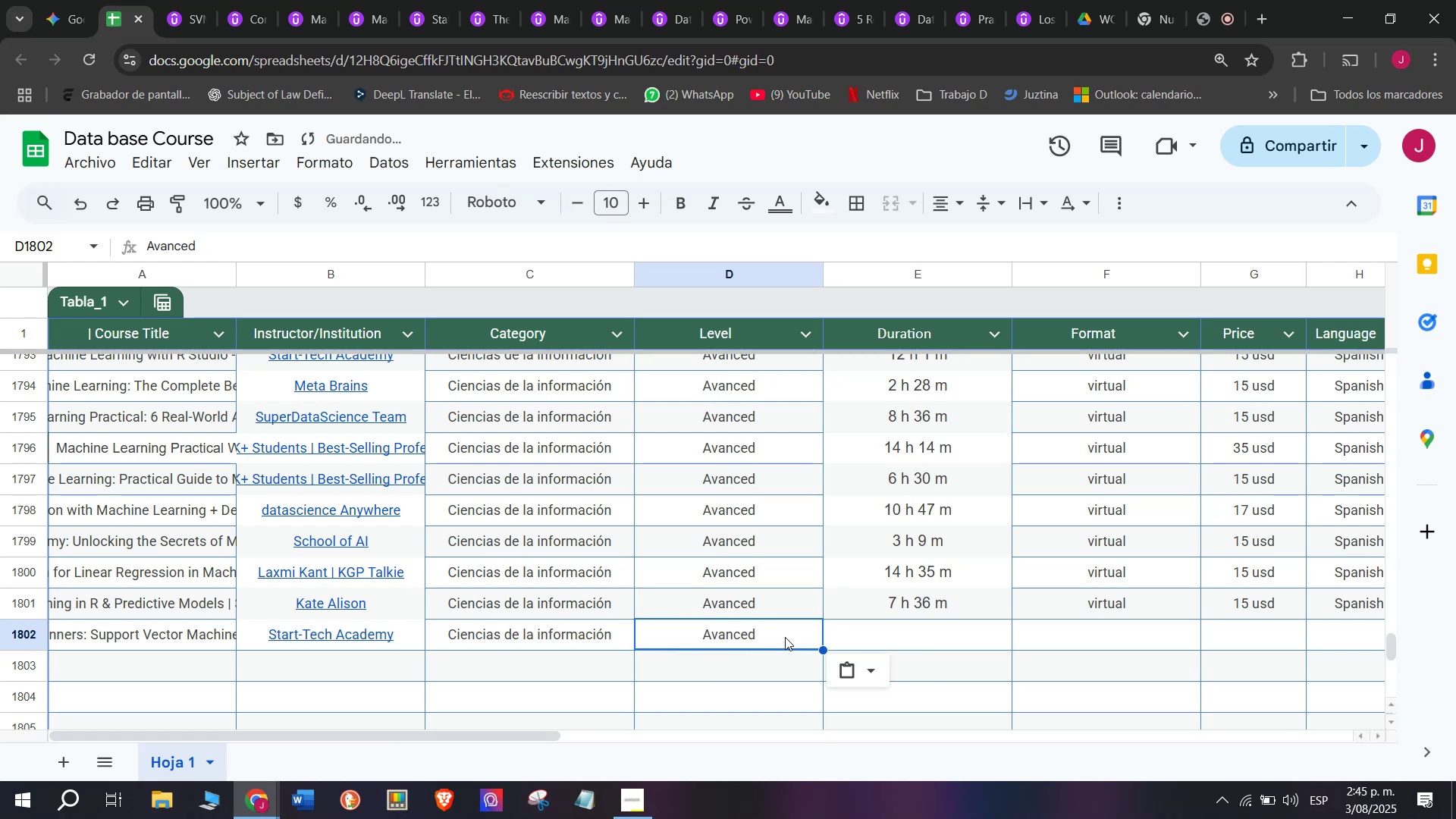 
key(Break)
 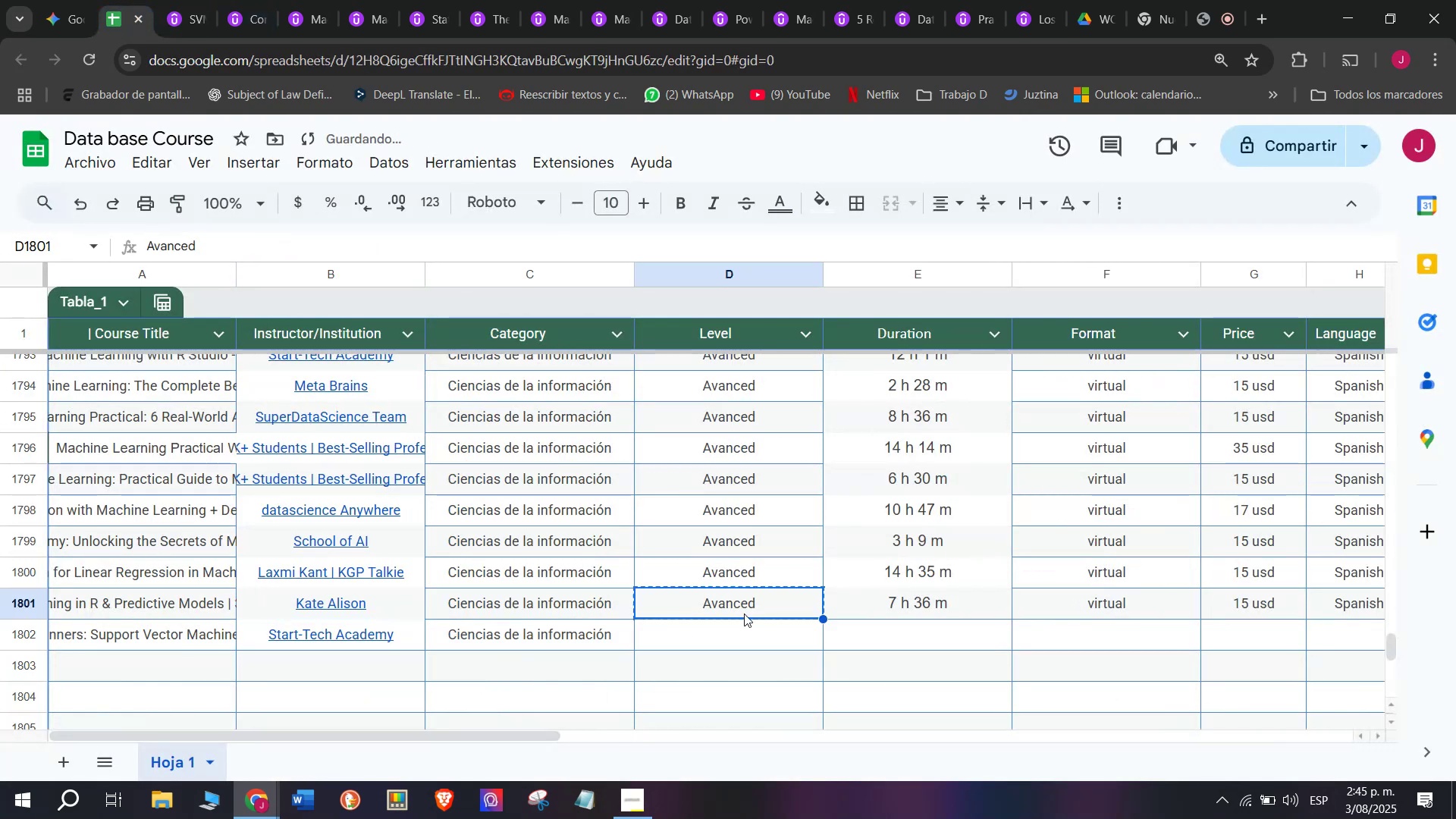 
key(Control+C)
 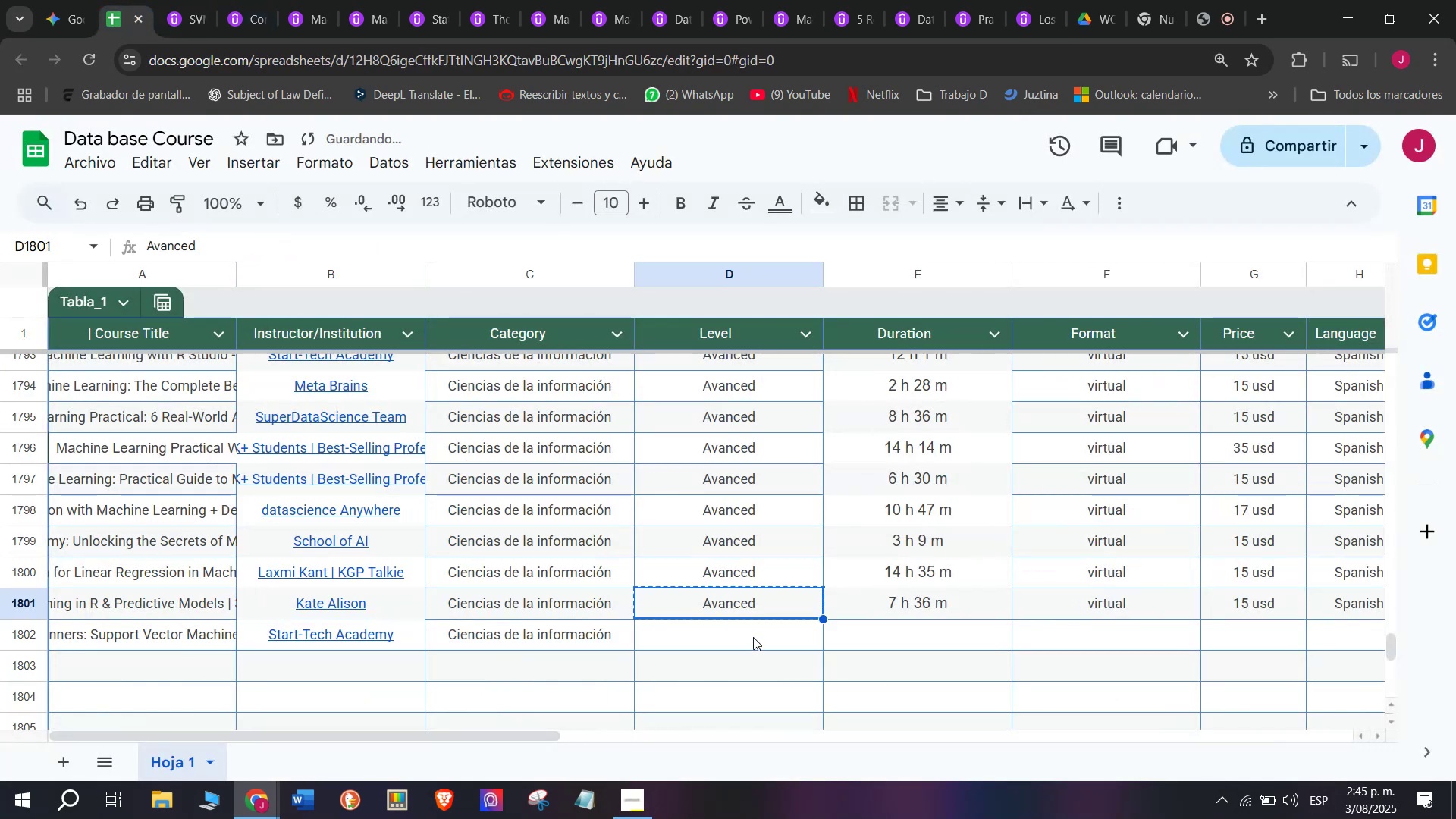 
triple_click([753, 637])
 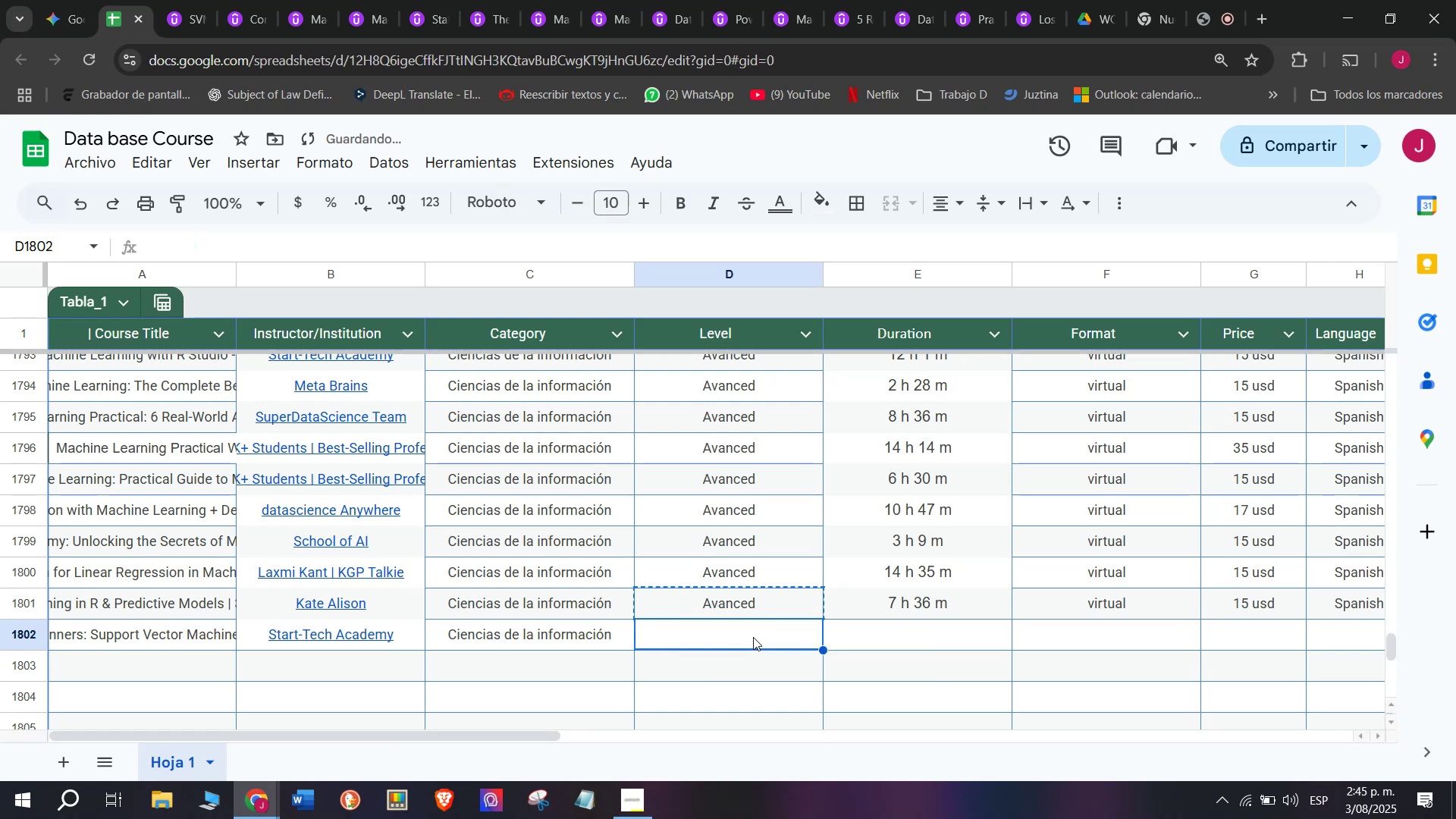 
key(Z)
 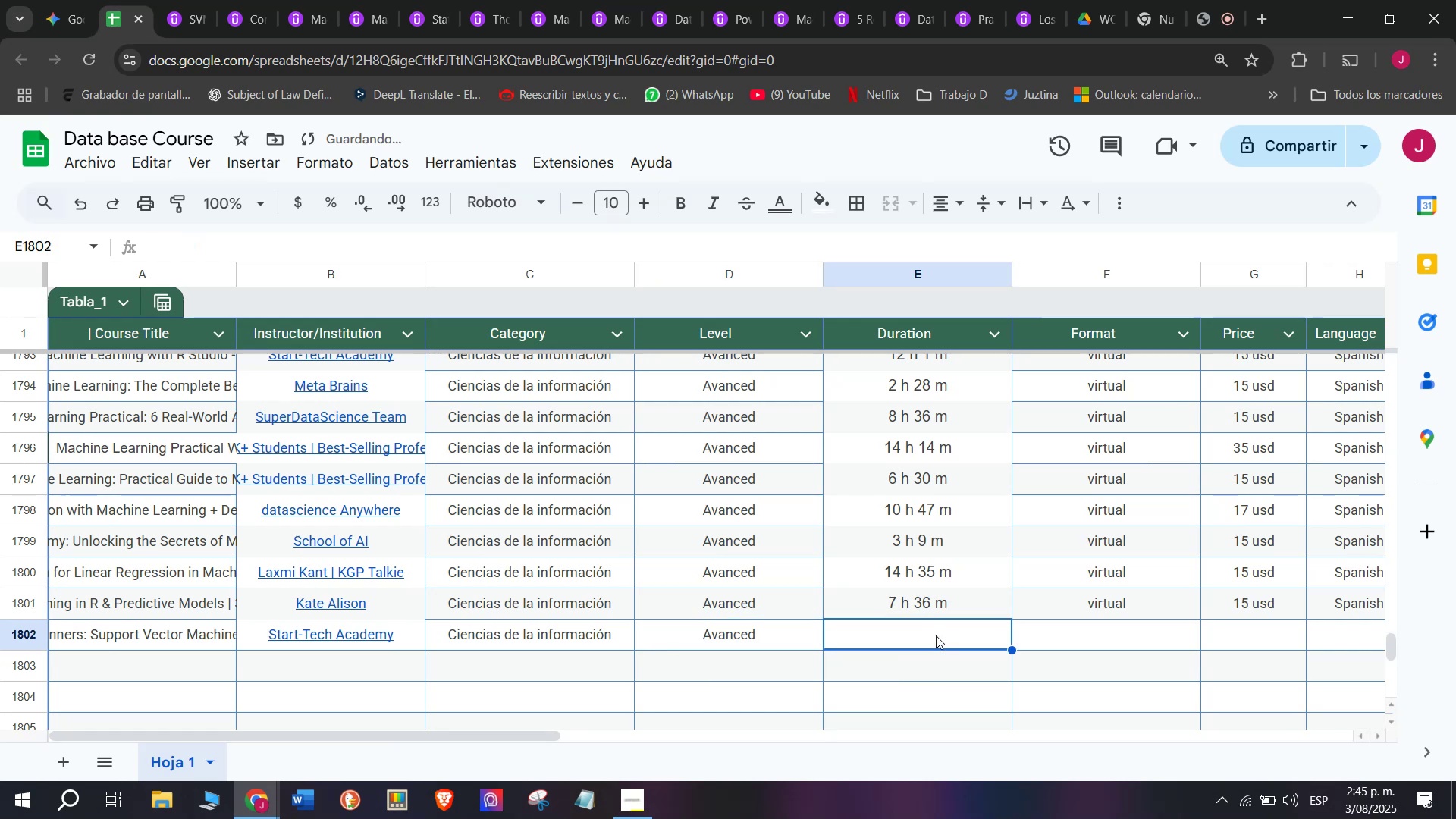 
key(Control+ControlLeft)
 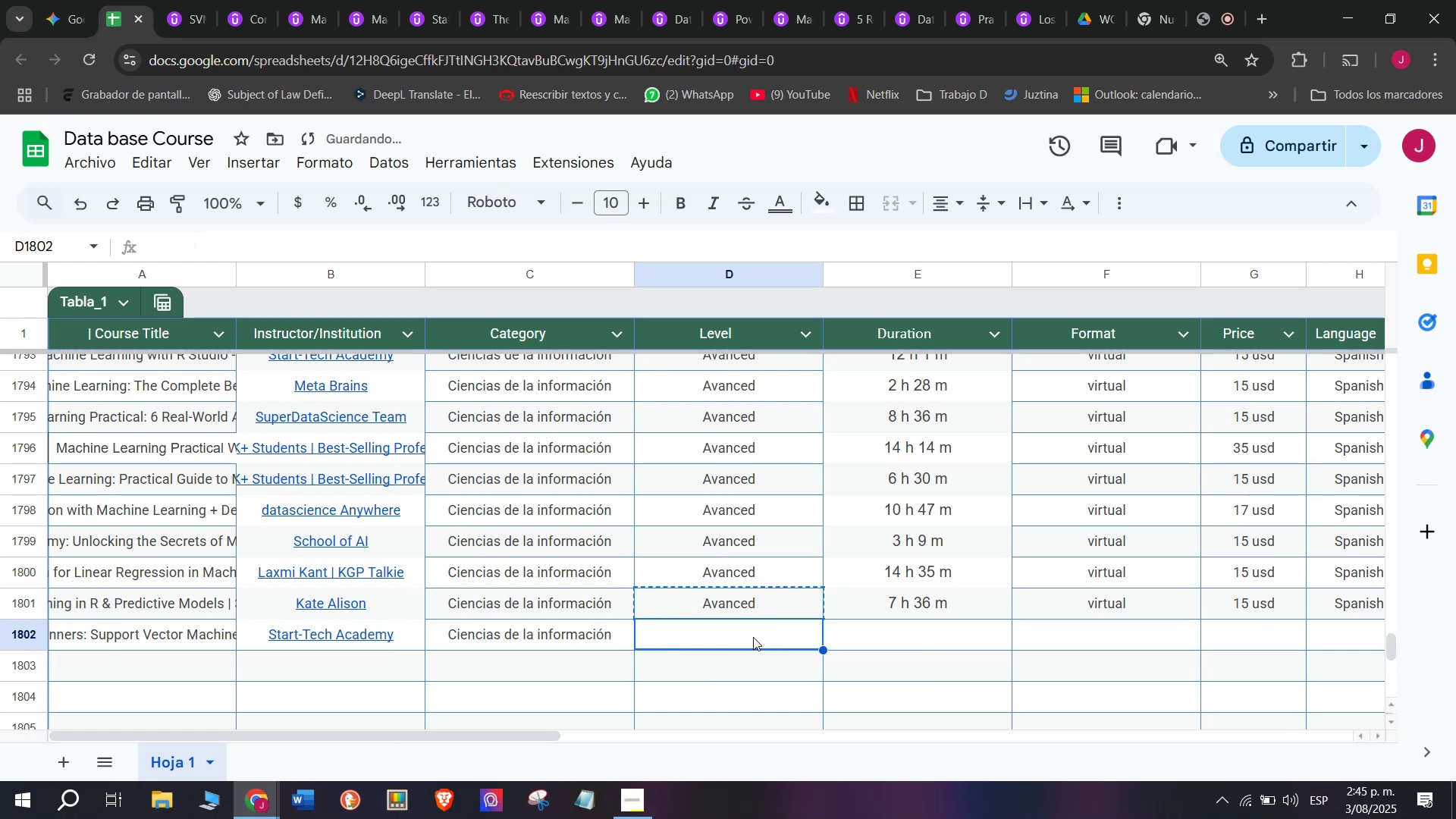 
key(Control+V)
 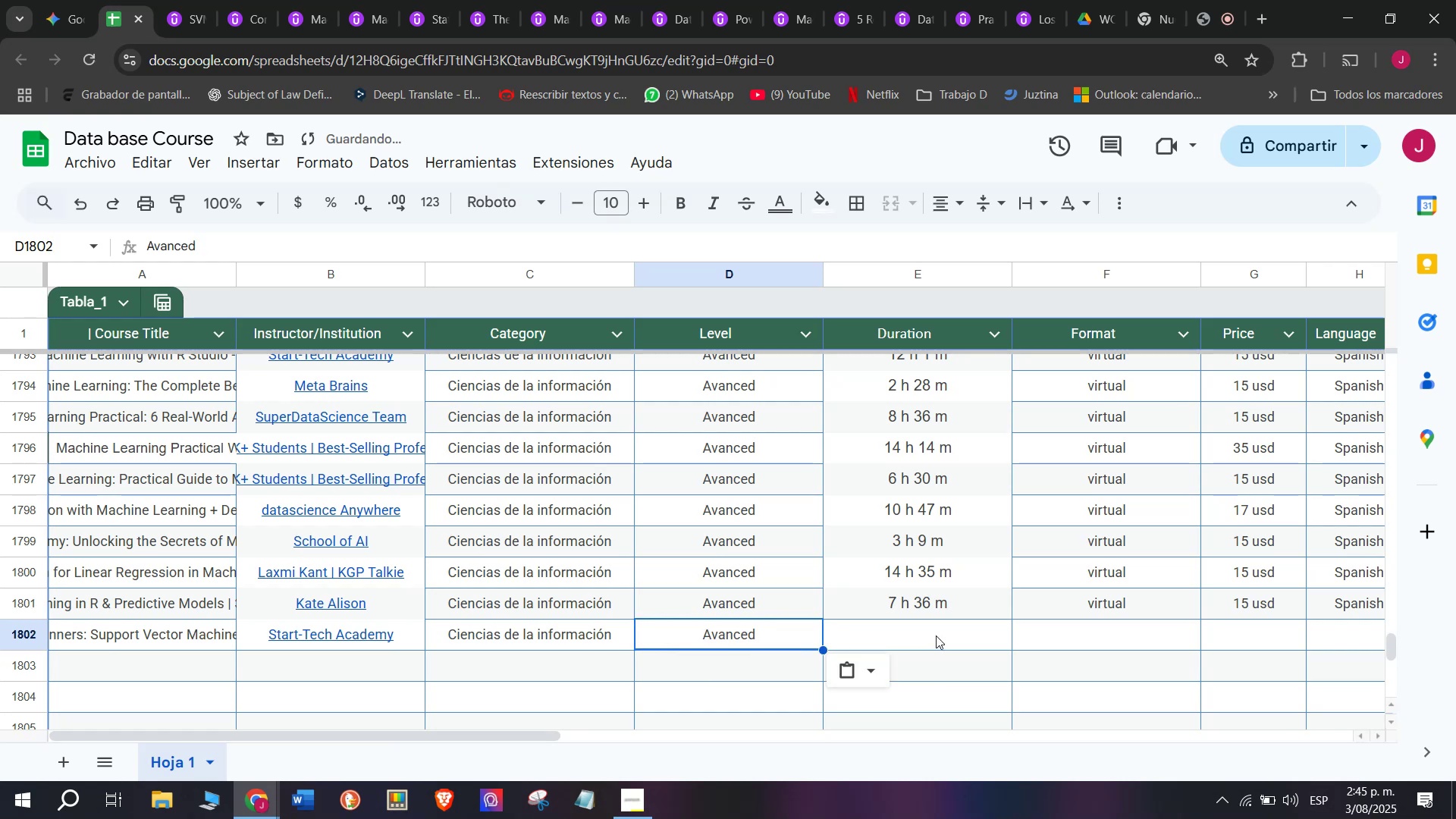 
triple_click([936, 635])
 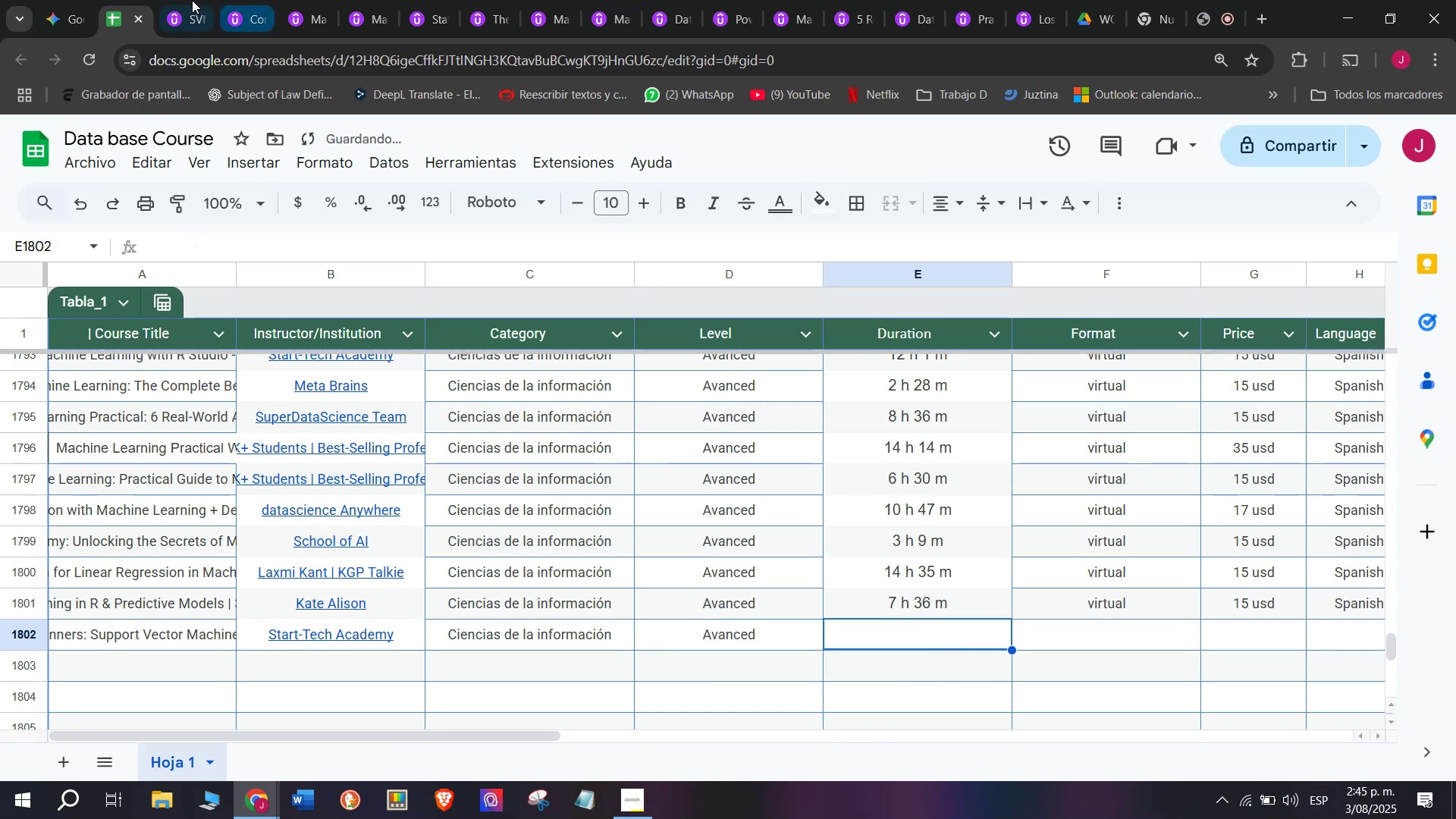 
left_click([191, 0])
 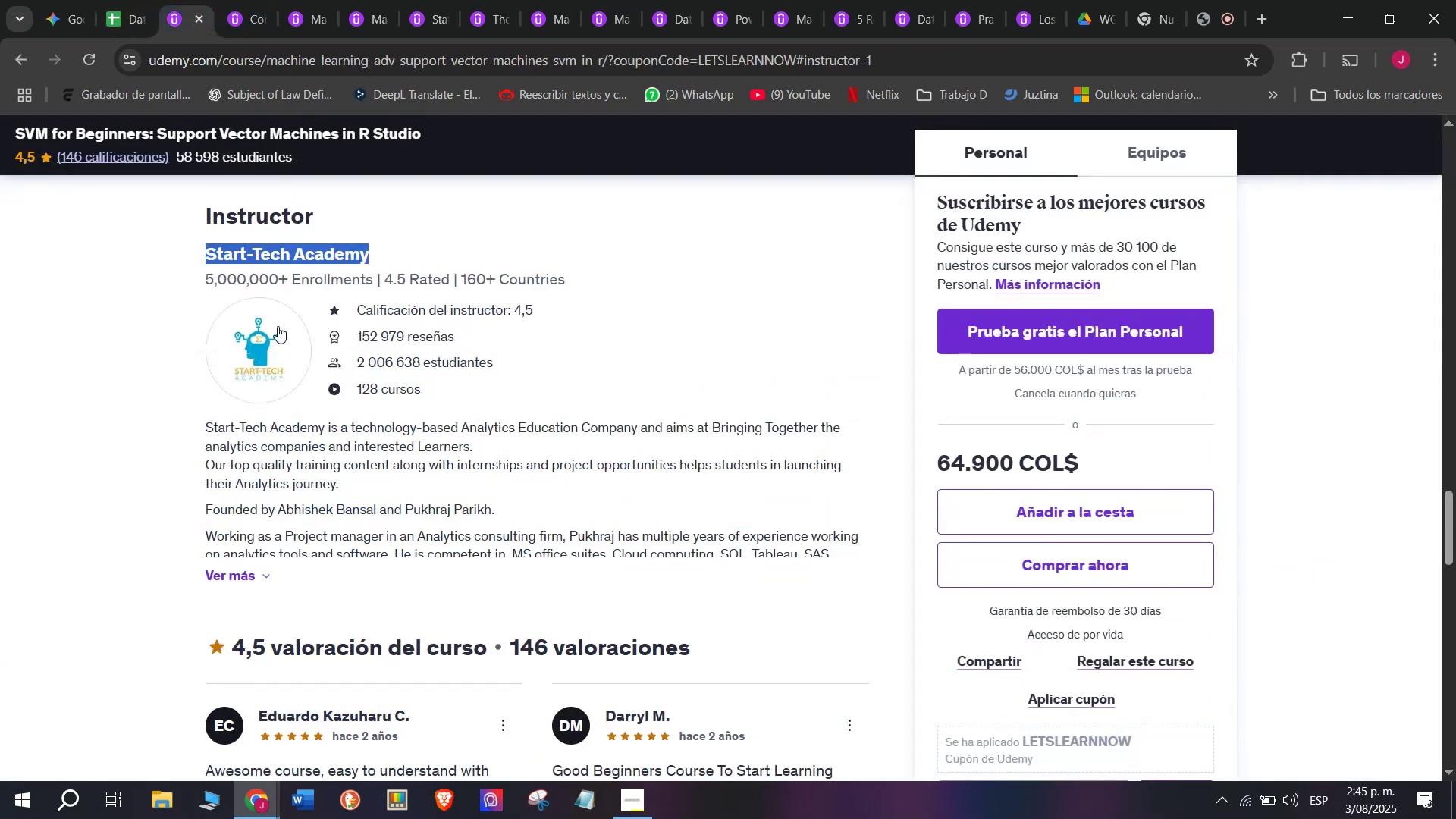 
scroll: coordinate [441, 572], scroll_direction: up, amount: 11.0
 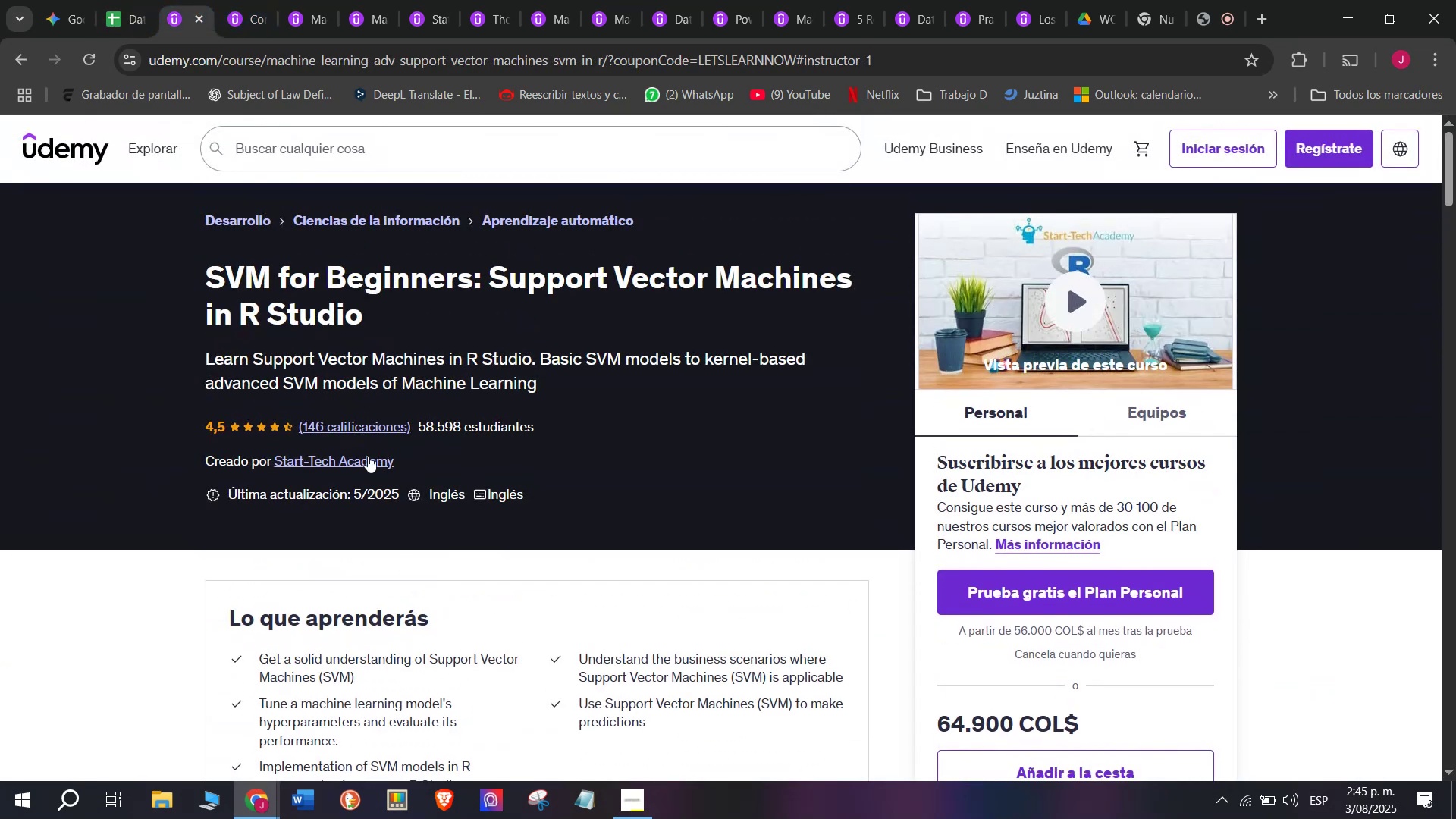 
left_click([338, 465])
 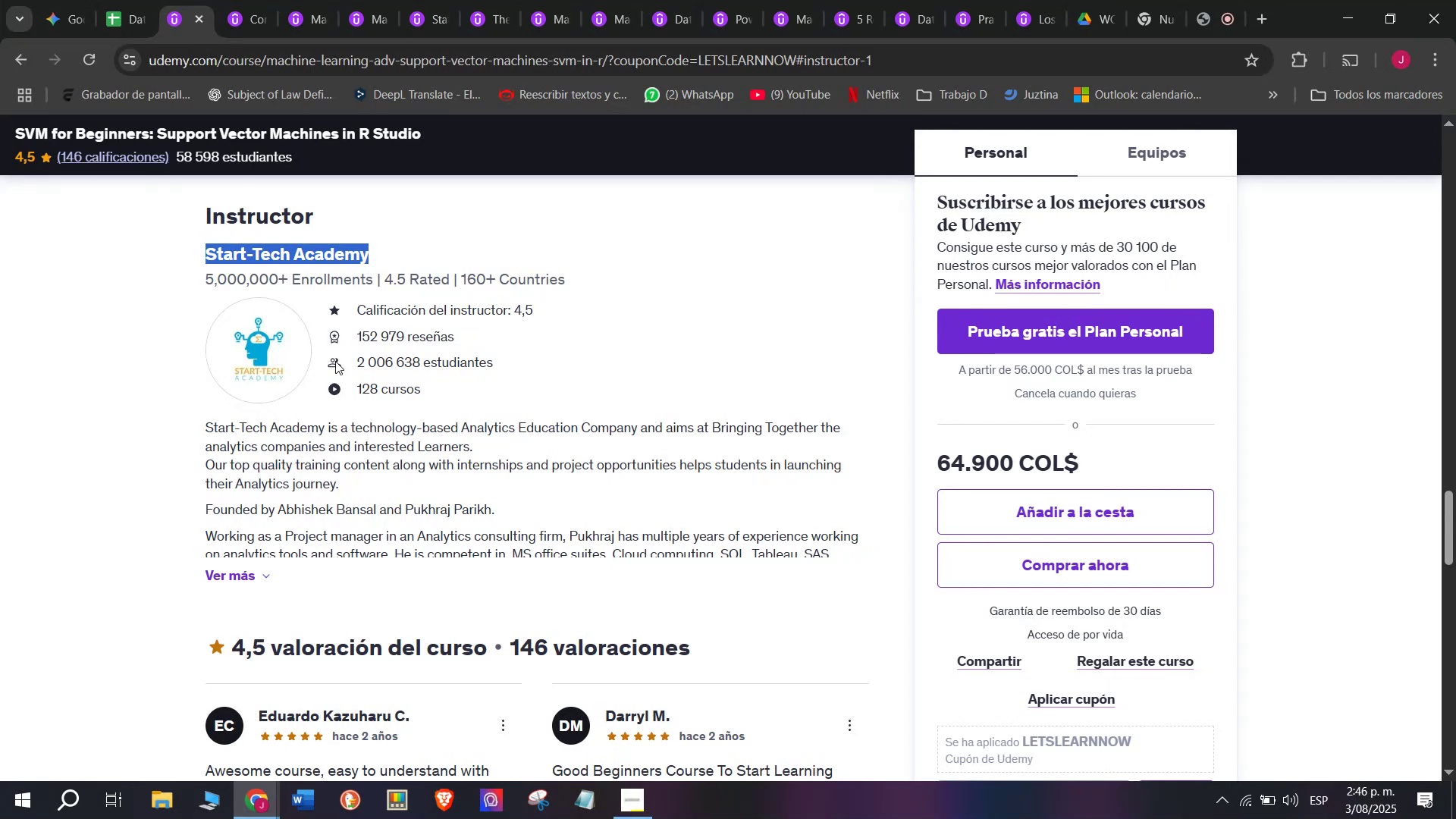 
left_click_drag(start_coordinate=[153, 248], to_coordinate=[378, 245])
 